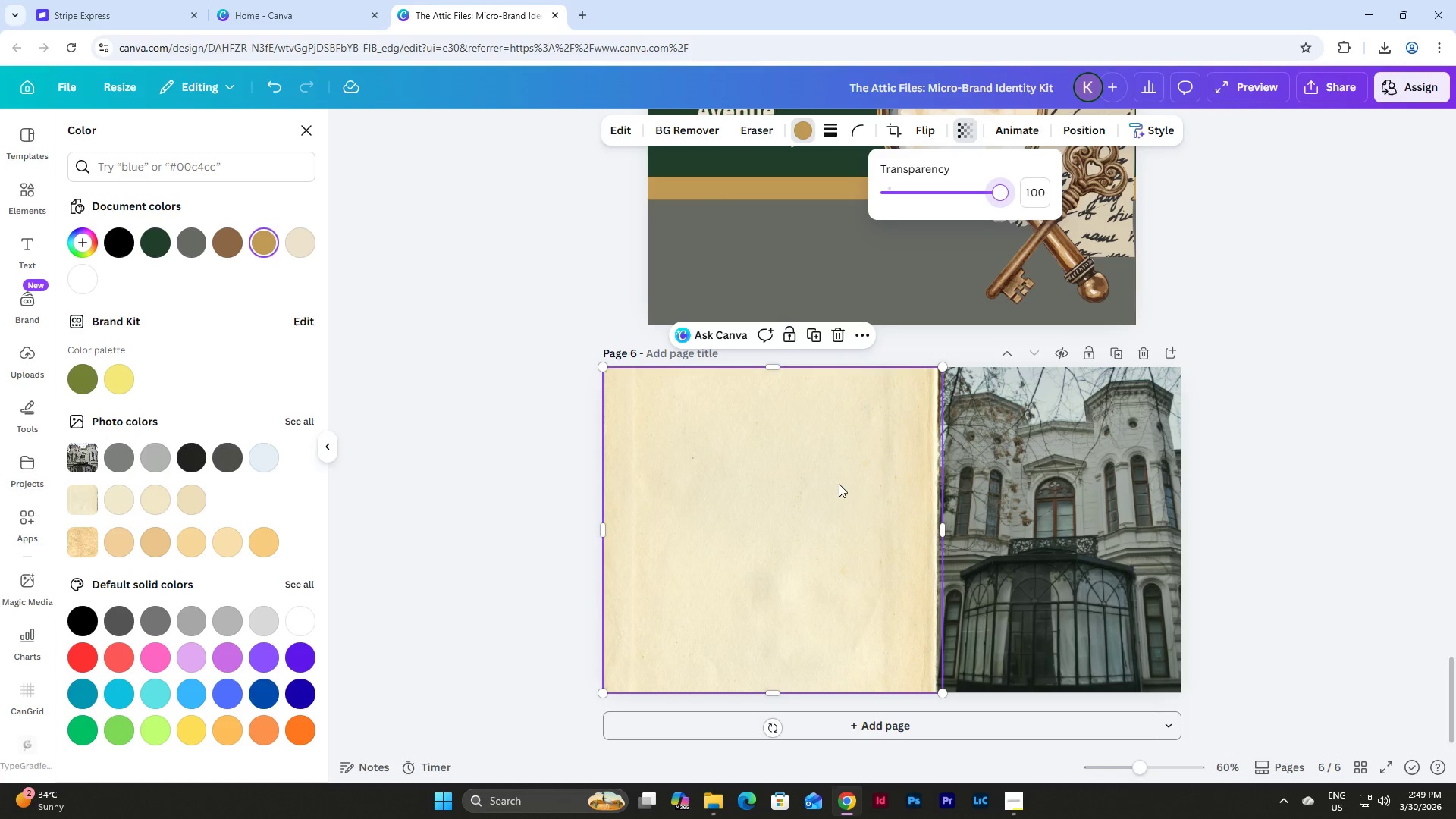 
left_click([827, 470])
 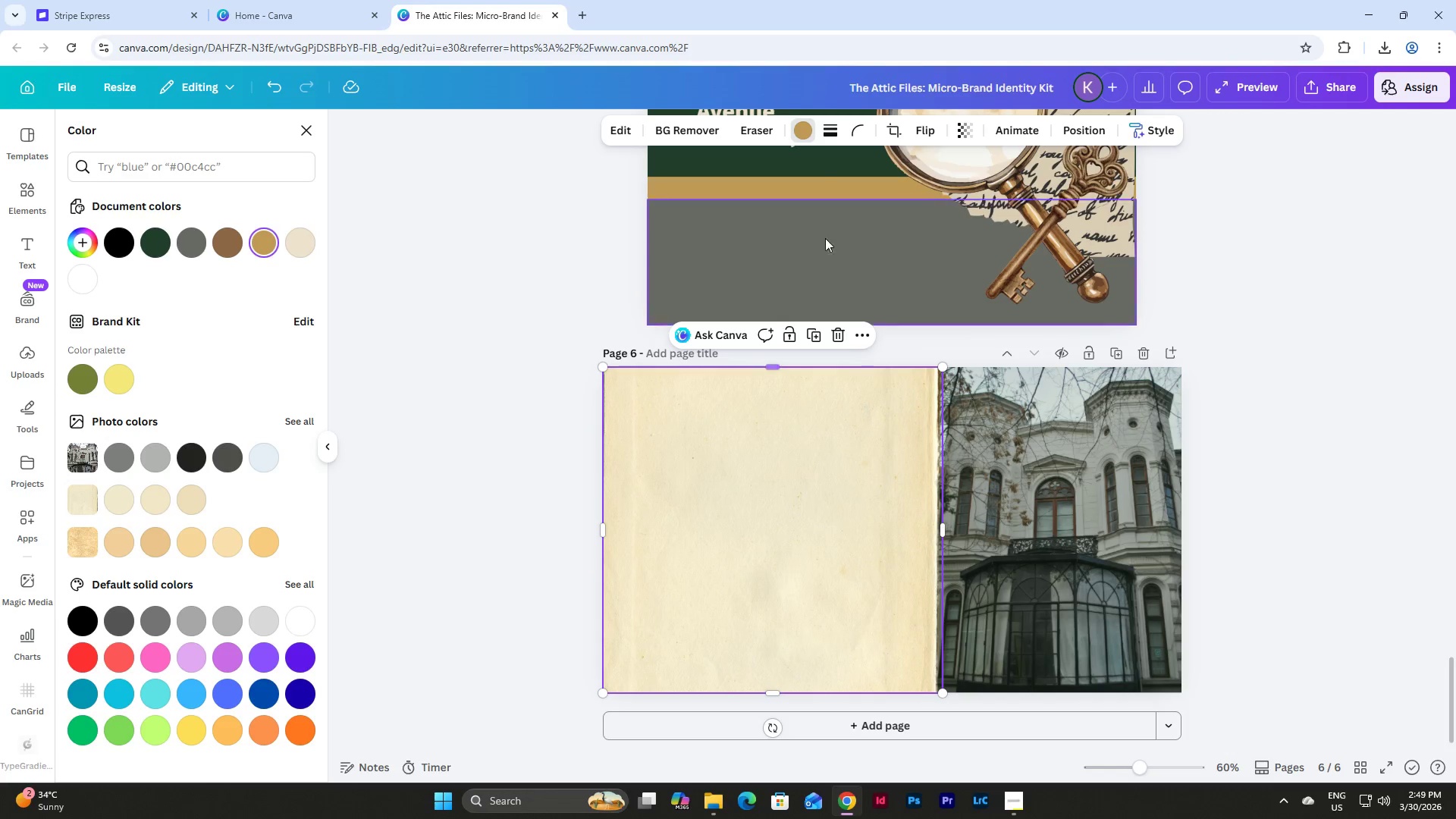 
left_click([806, 123])
 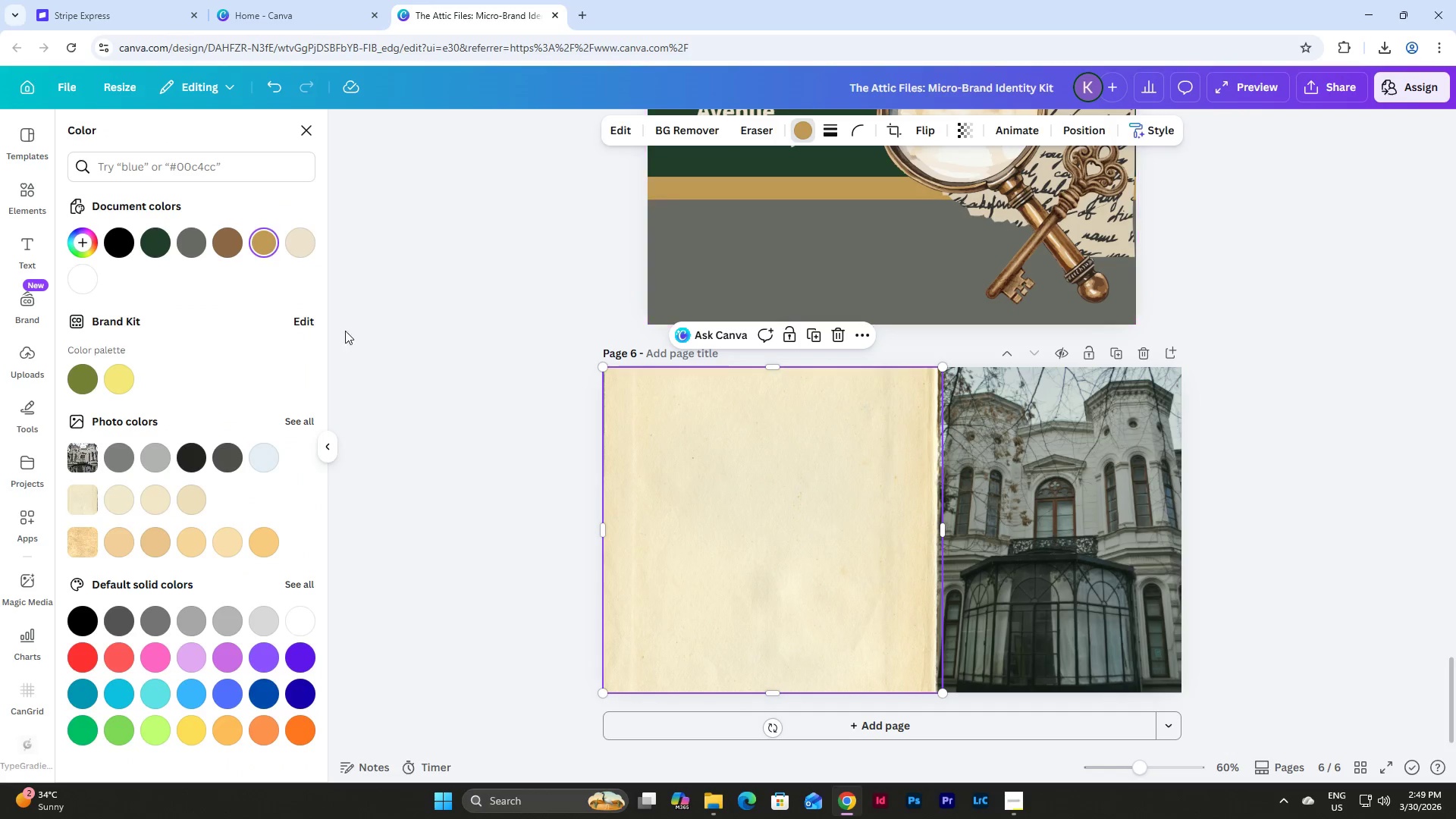 
left_click([162, 238])
 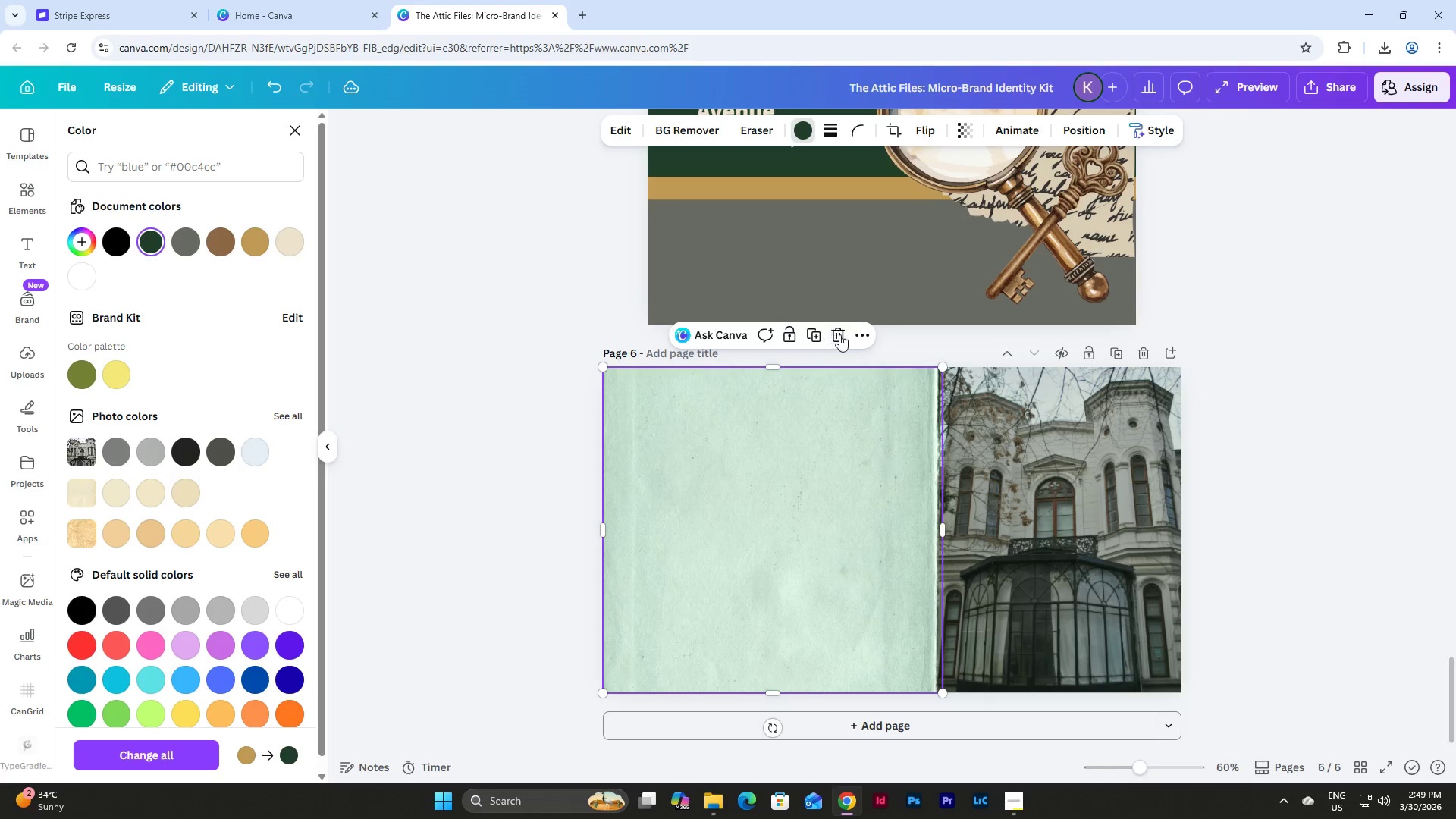 
left_click([841, 335])
 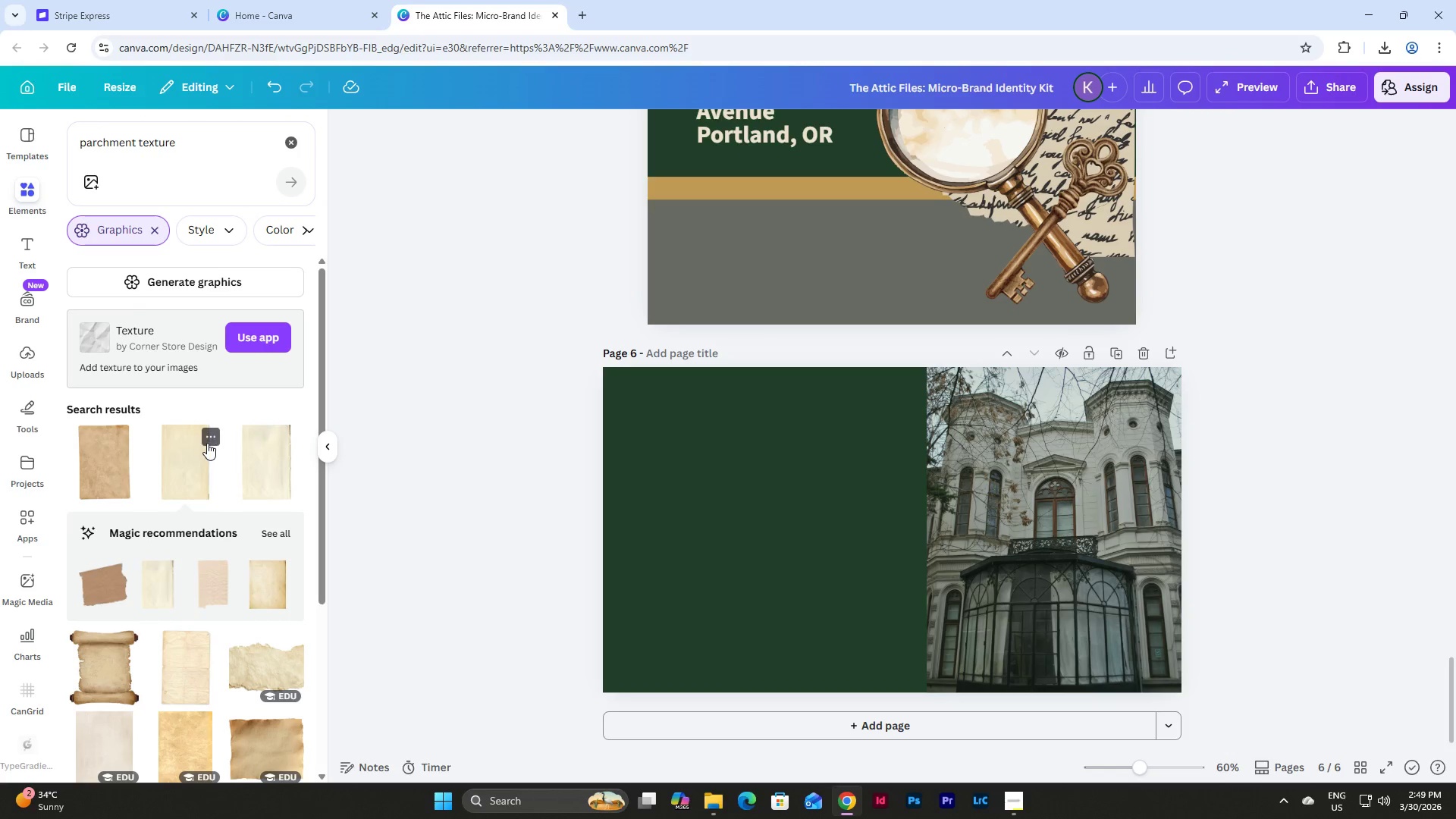 
left_click([263, 465])
 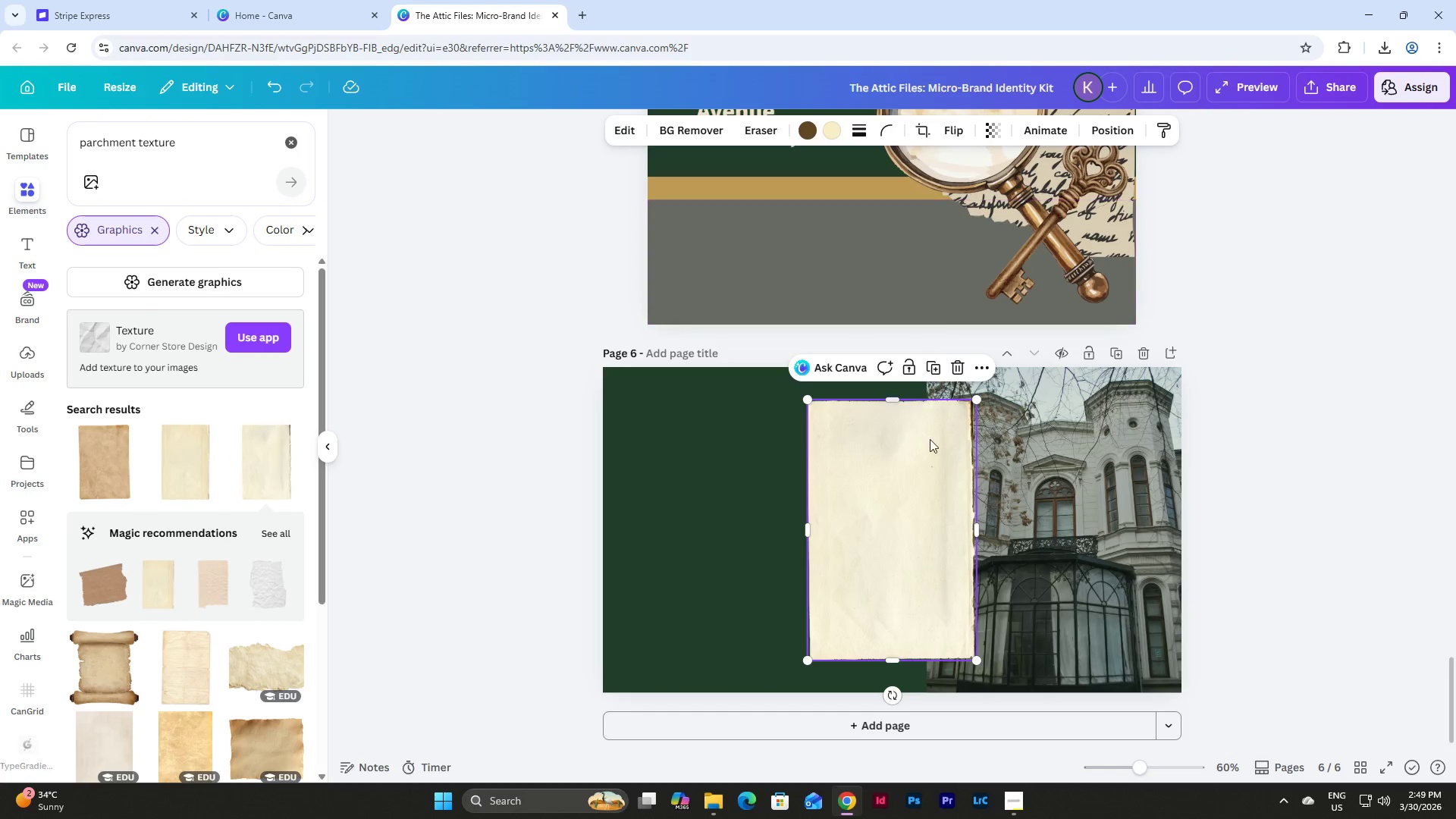 
left_click_drag(start_coordinate=[927, 470], to_coordinate=[877, 457])
 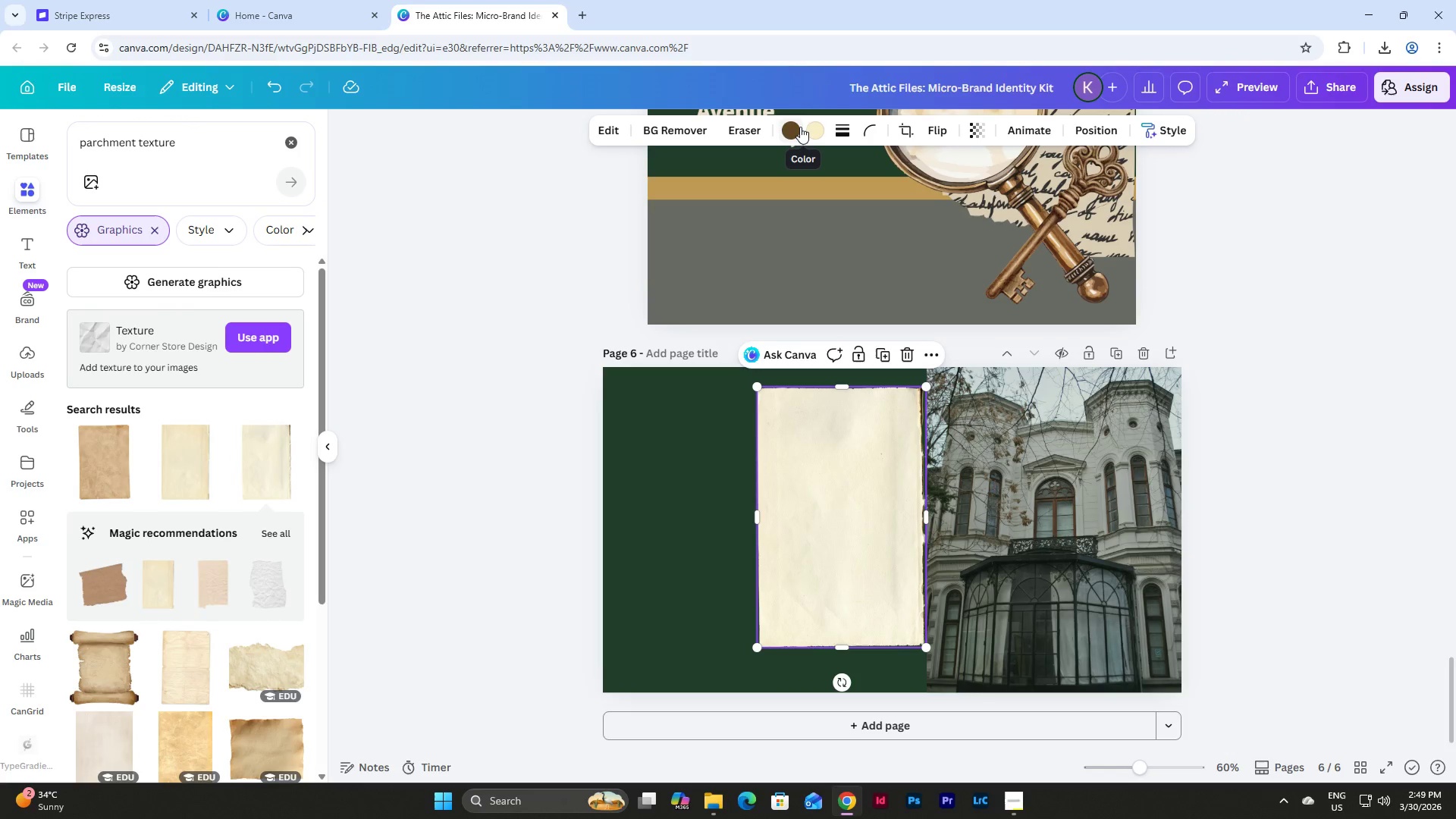 
left_click([799, 127])
 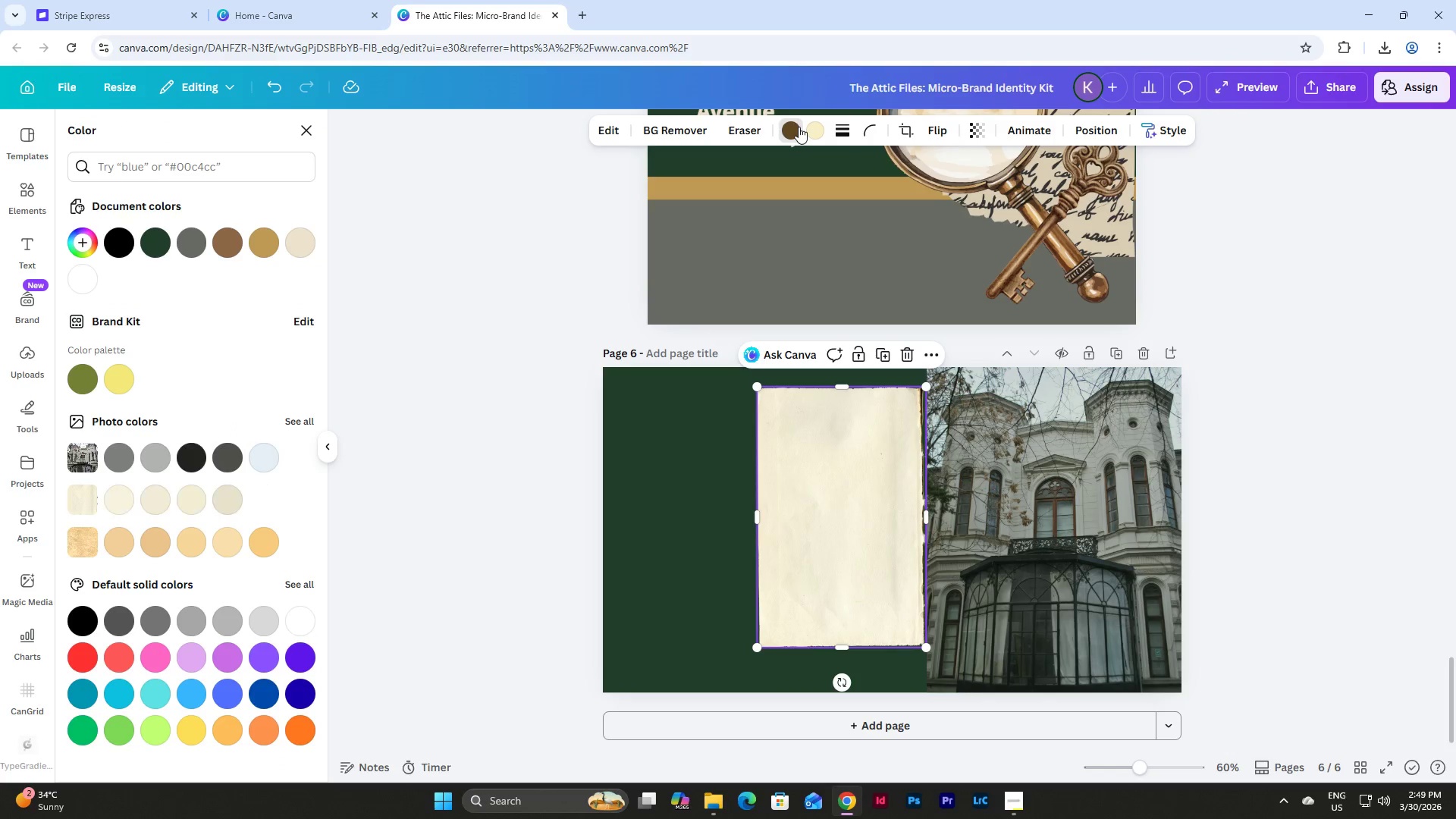 
left_click([799, 127])
 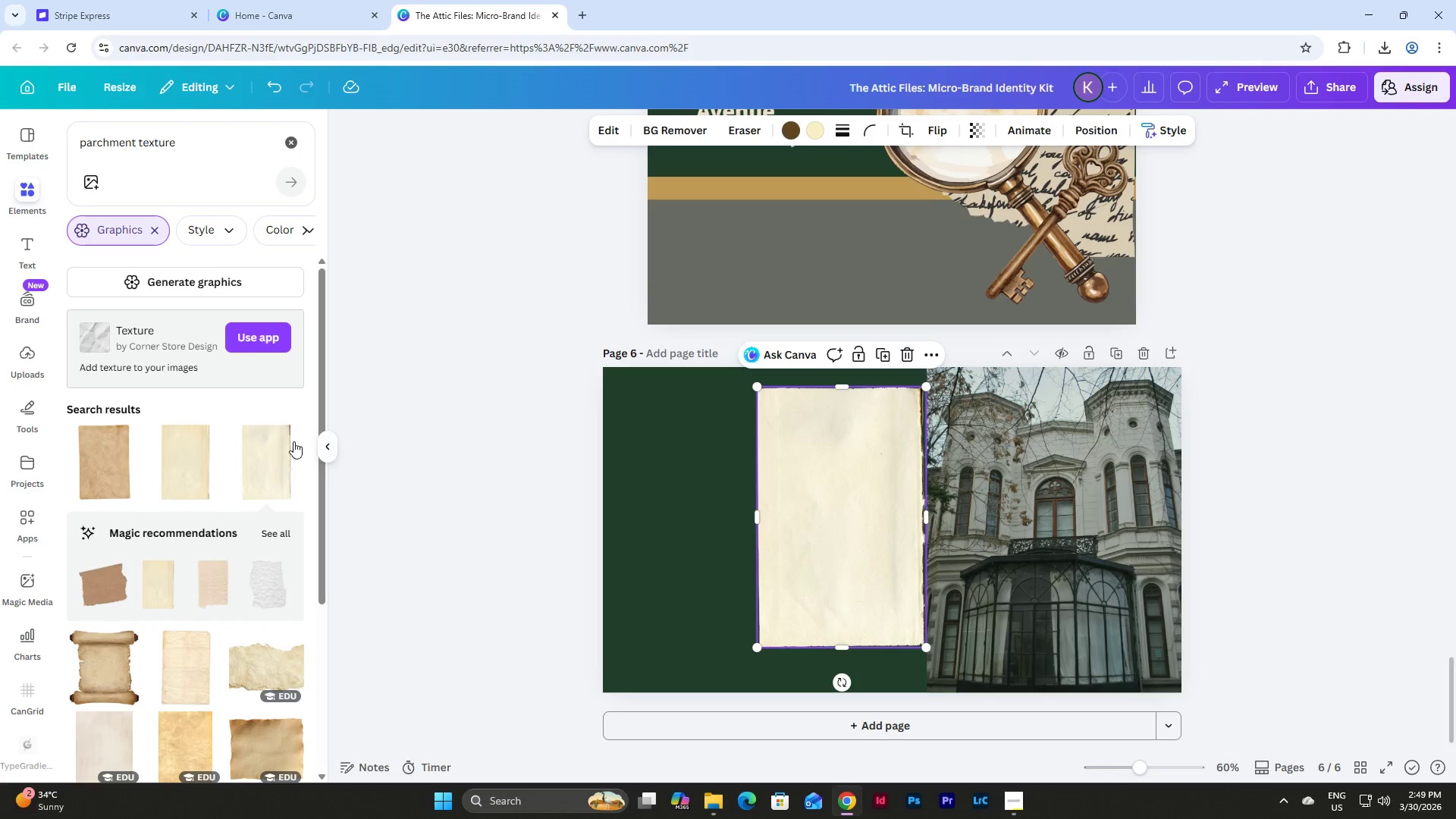 
scroll: coordinate [279, 414], scroll_direction: down, amount: 1.0
 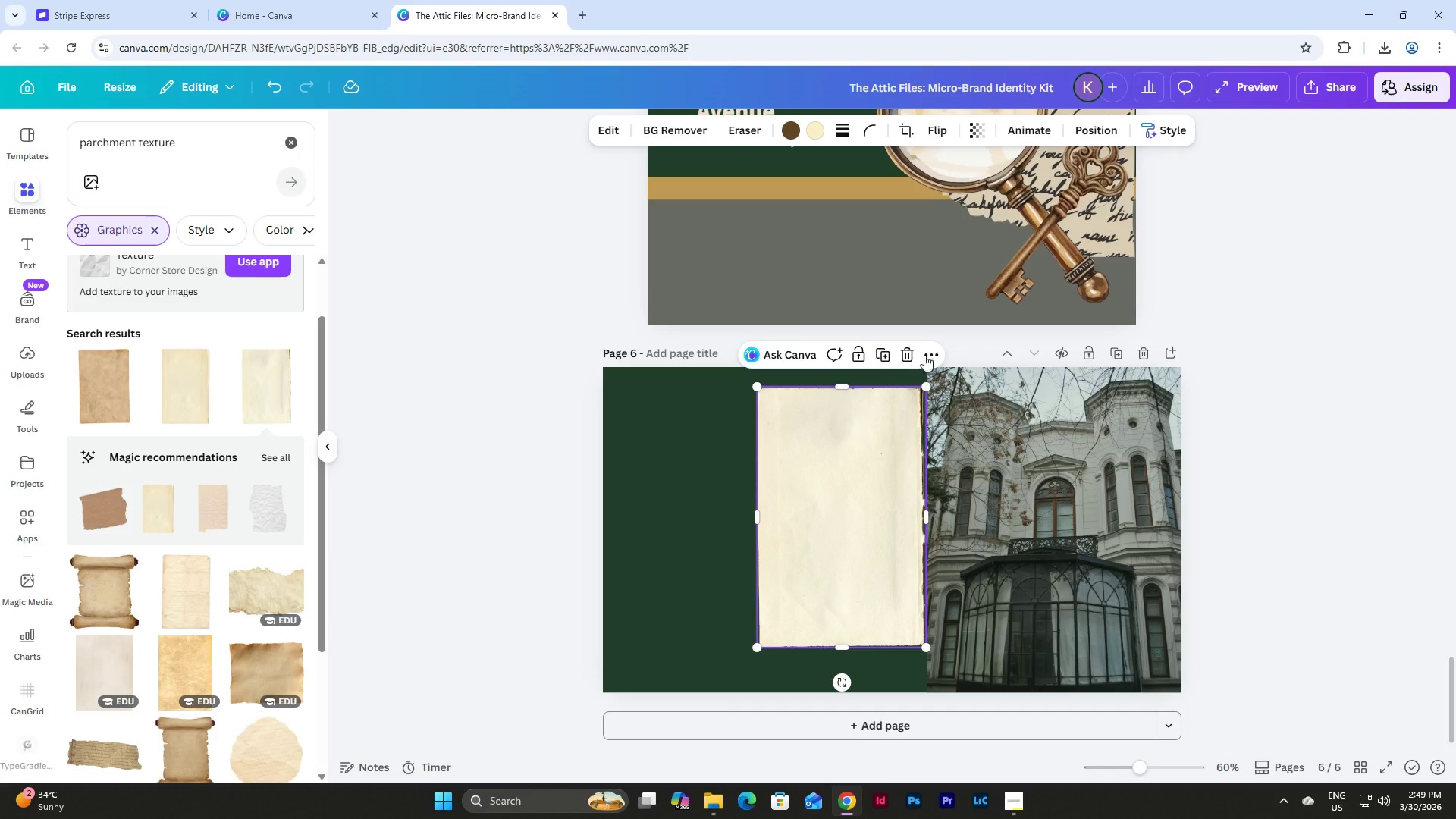 
left_click([911, 357])
 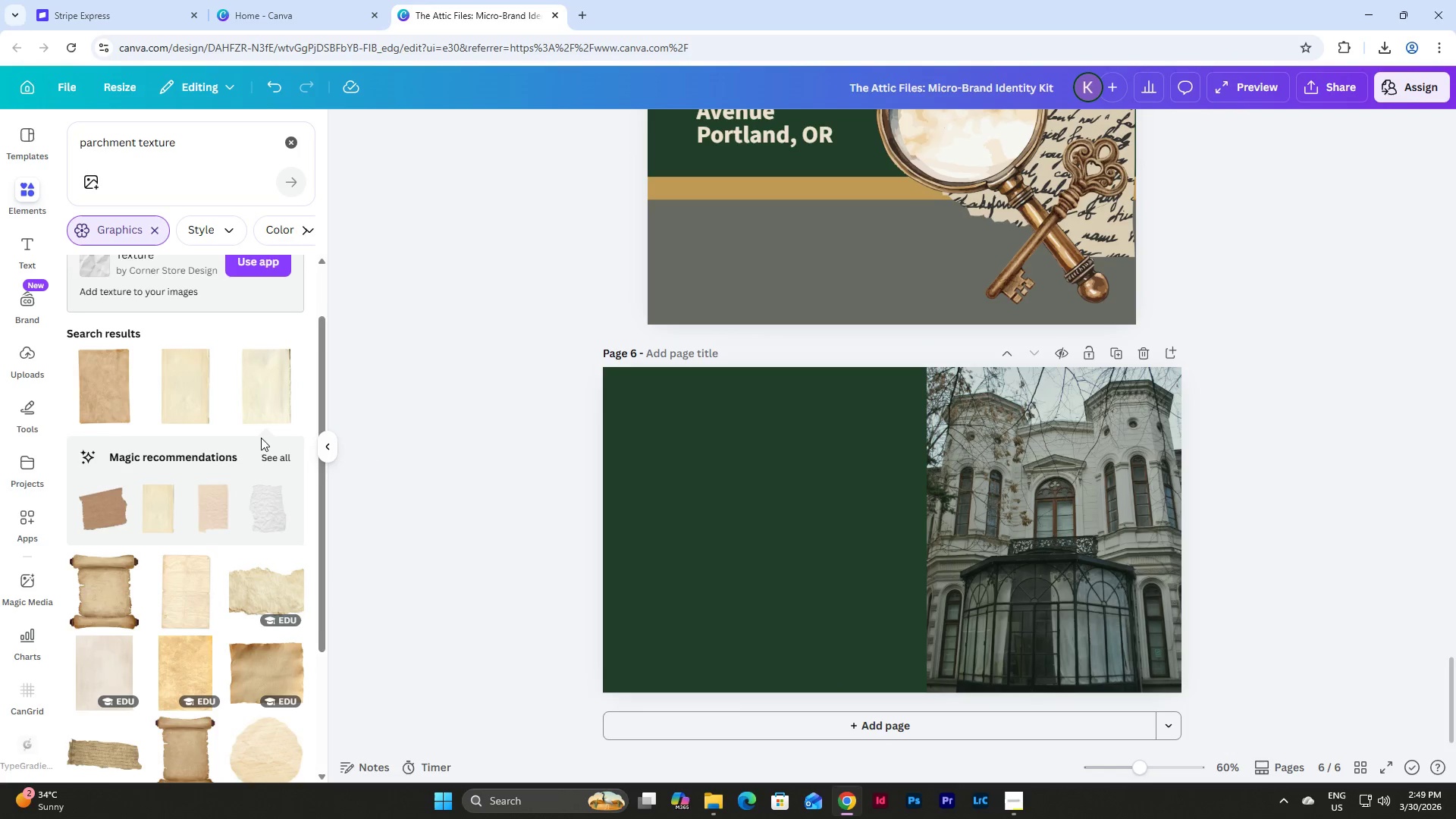 
scroll: coordinate [257, 428], scroll_direction: down, amount: 3.0
 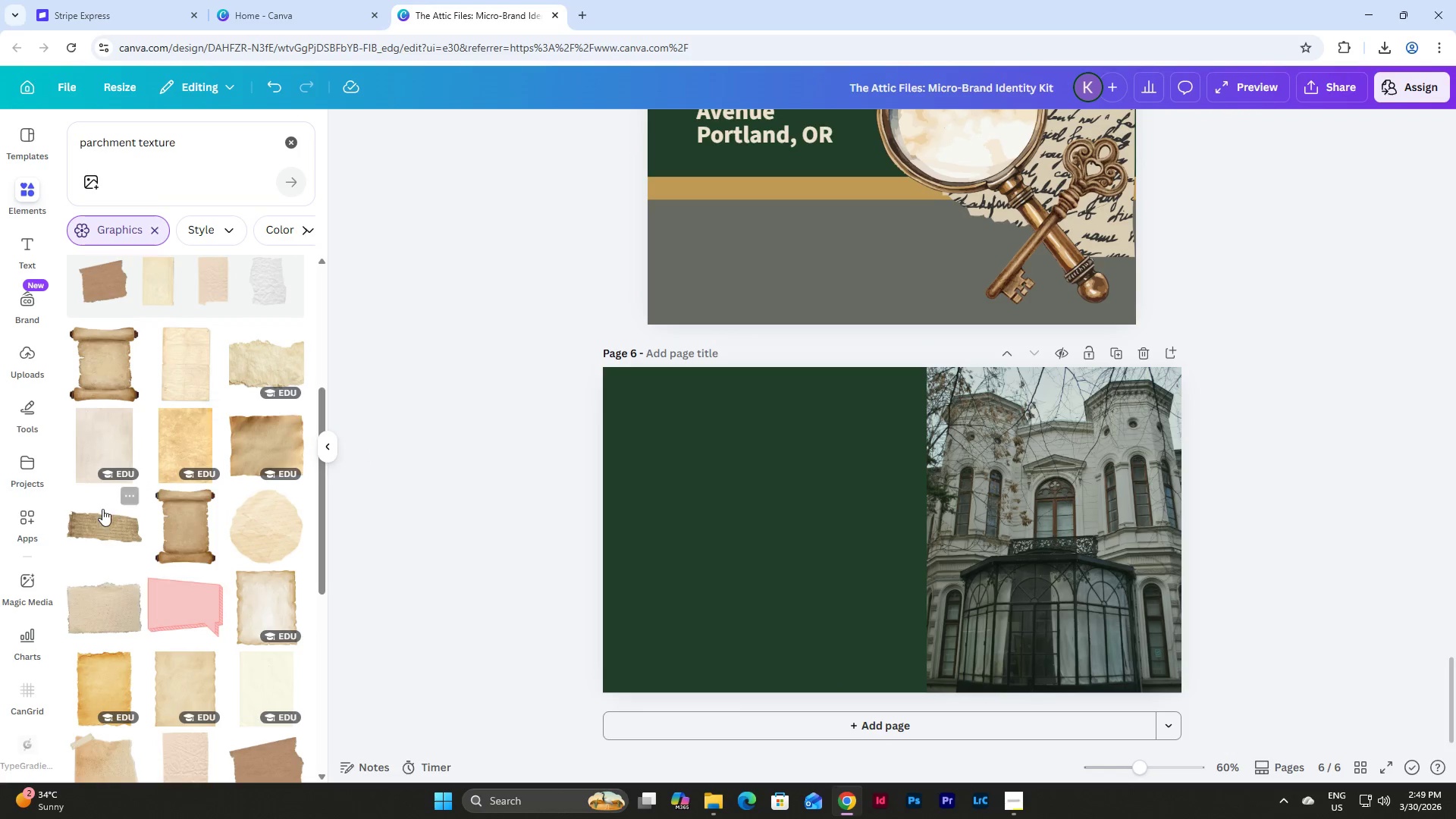 
left_click([102, 509])
 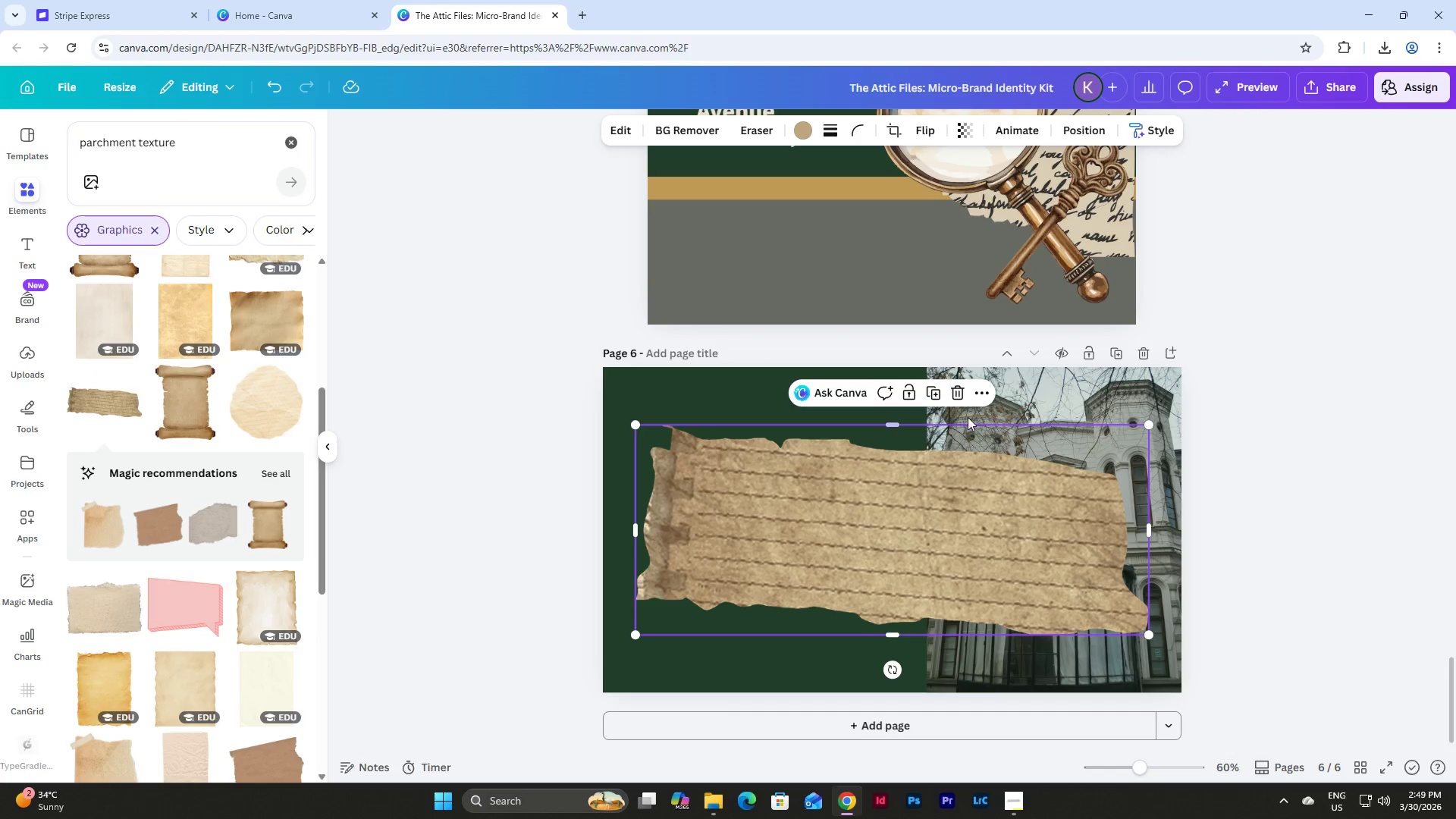 
left_click([963, 385])
 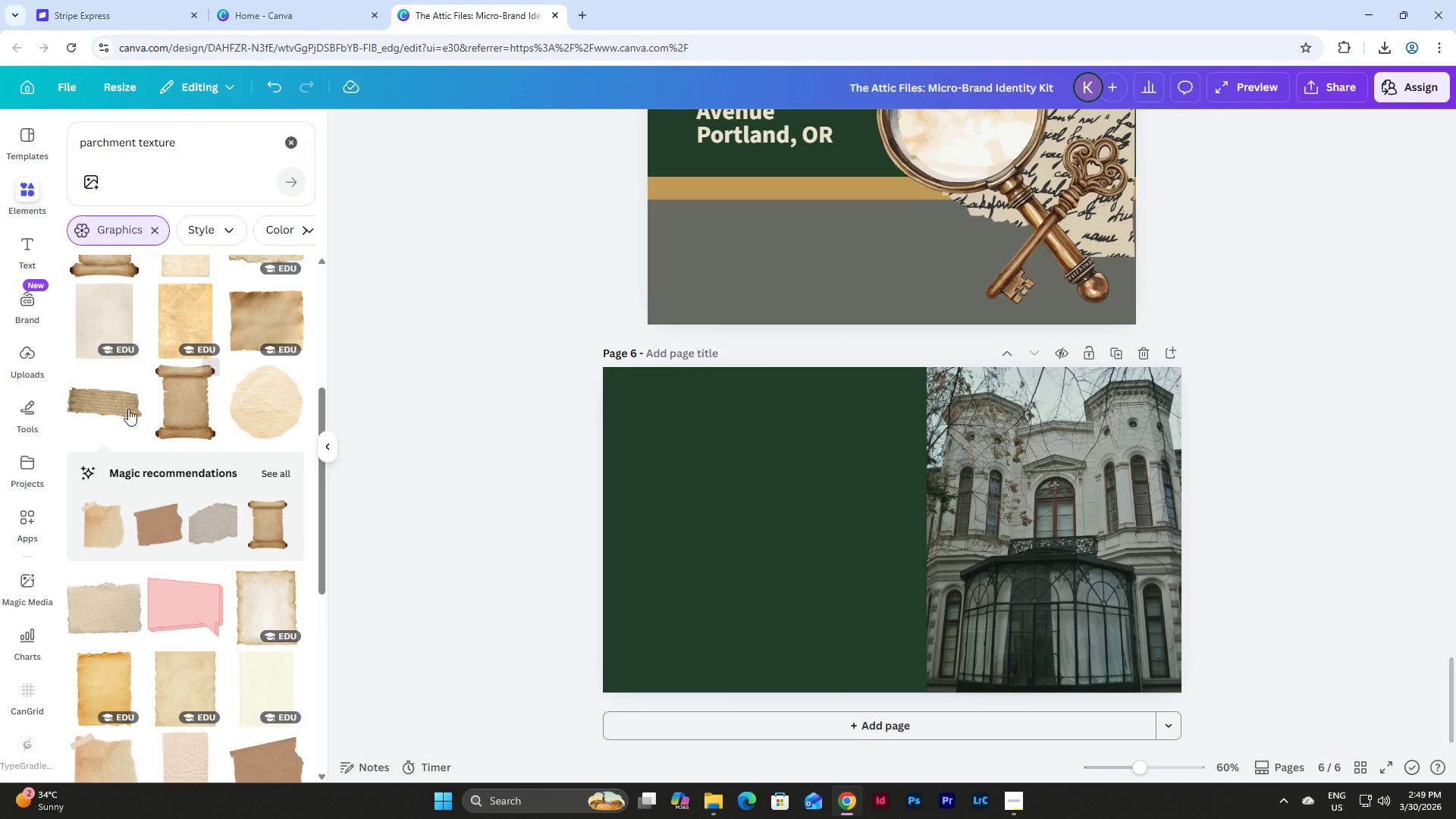 
scroll: coordinate [127, 409], scroll_direction: down, amount: 6.0
 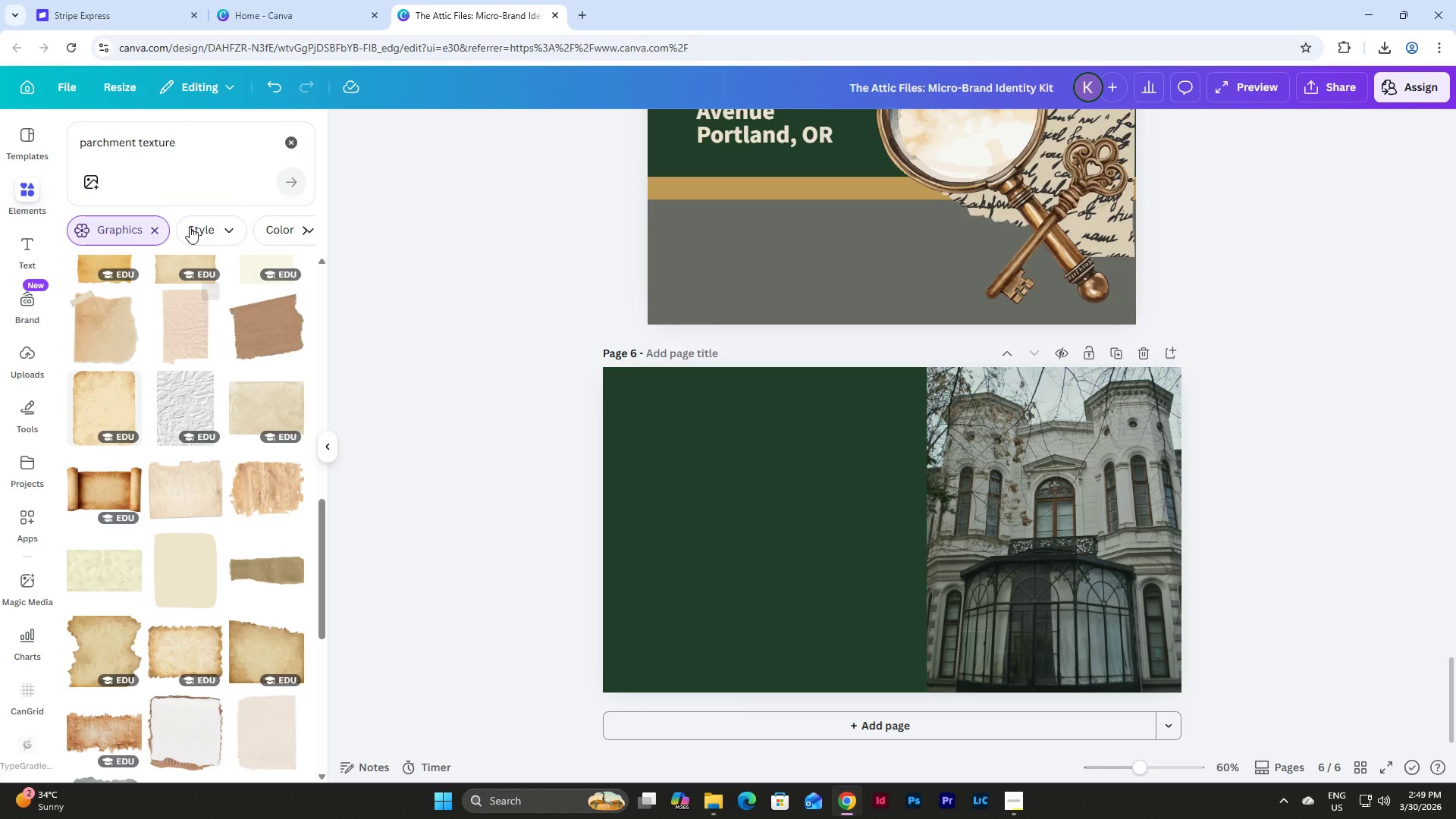 
left_click_drag(start_coordinate=[204, 140], to_coordinate=[34, 143])
 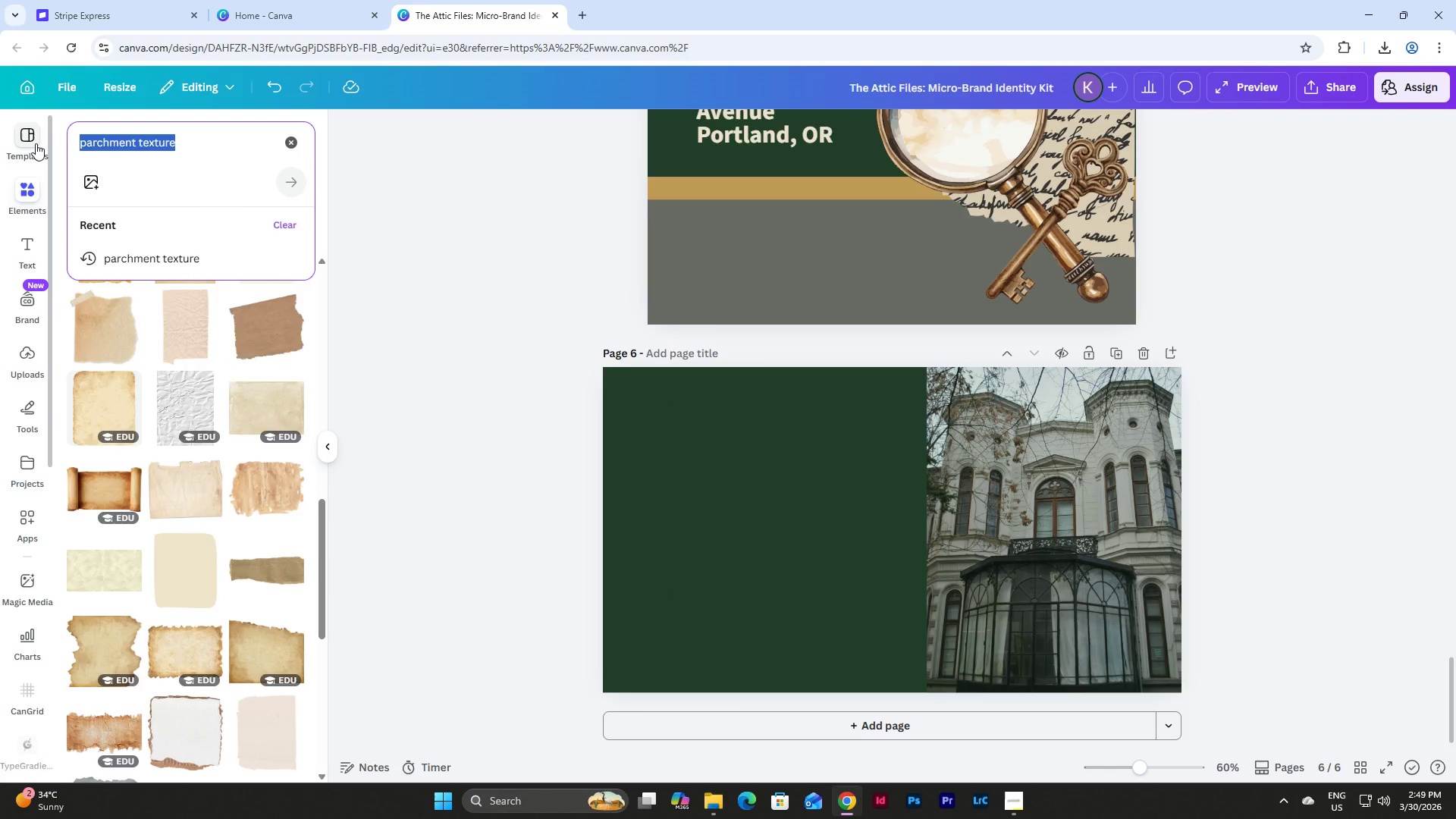 
type(paper torn)
 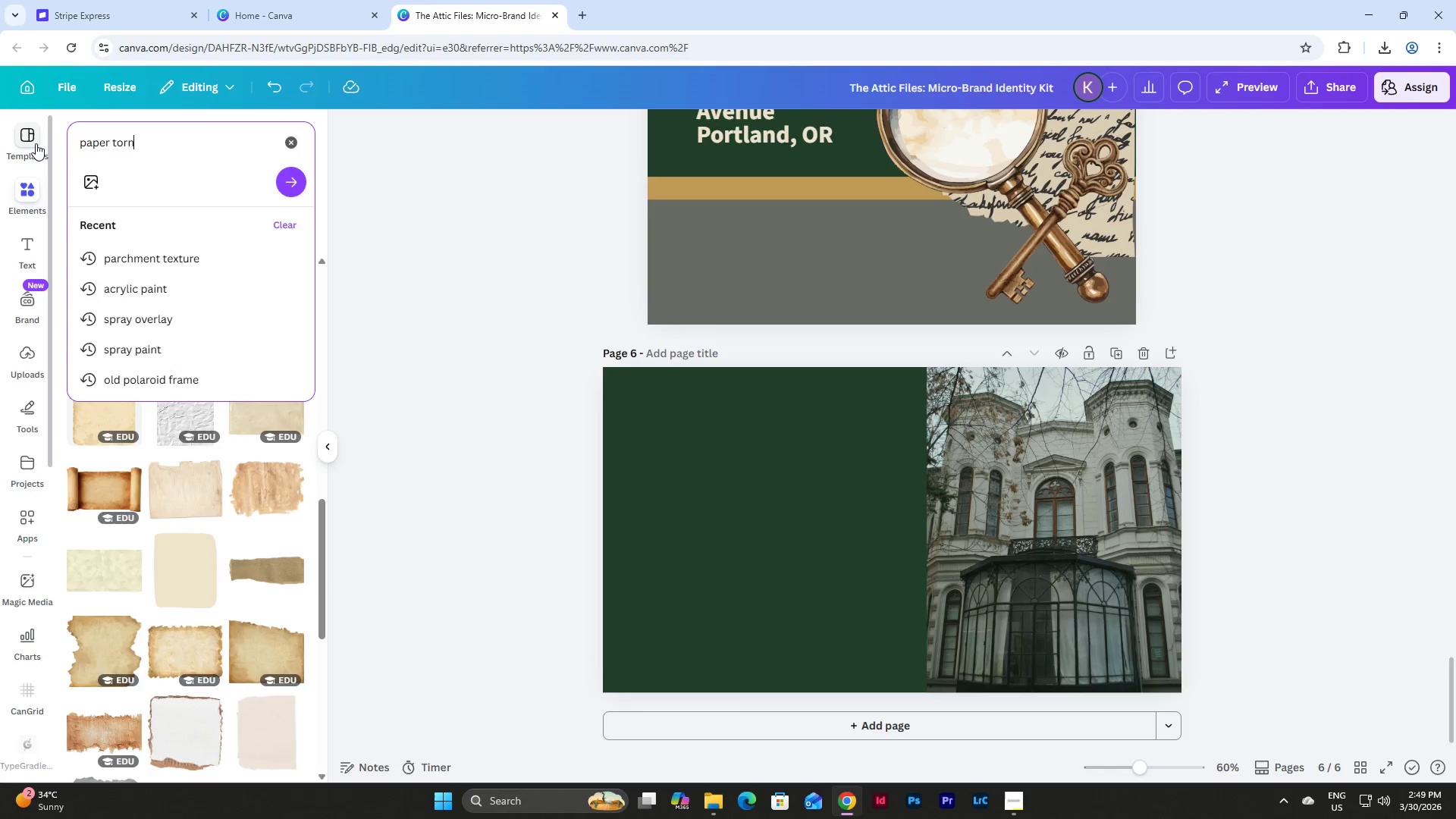 
key(Enter)
 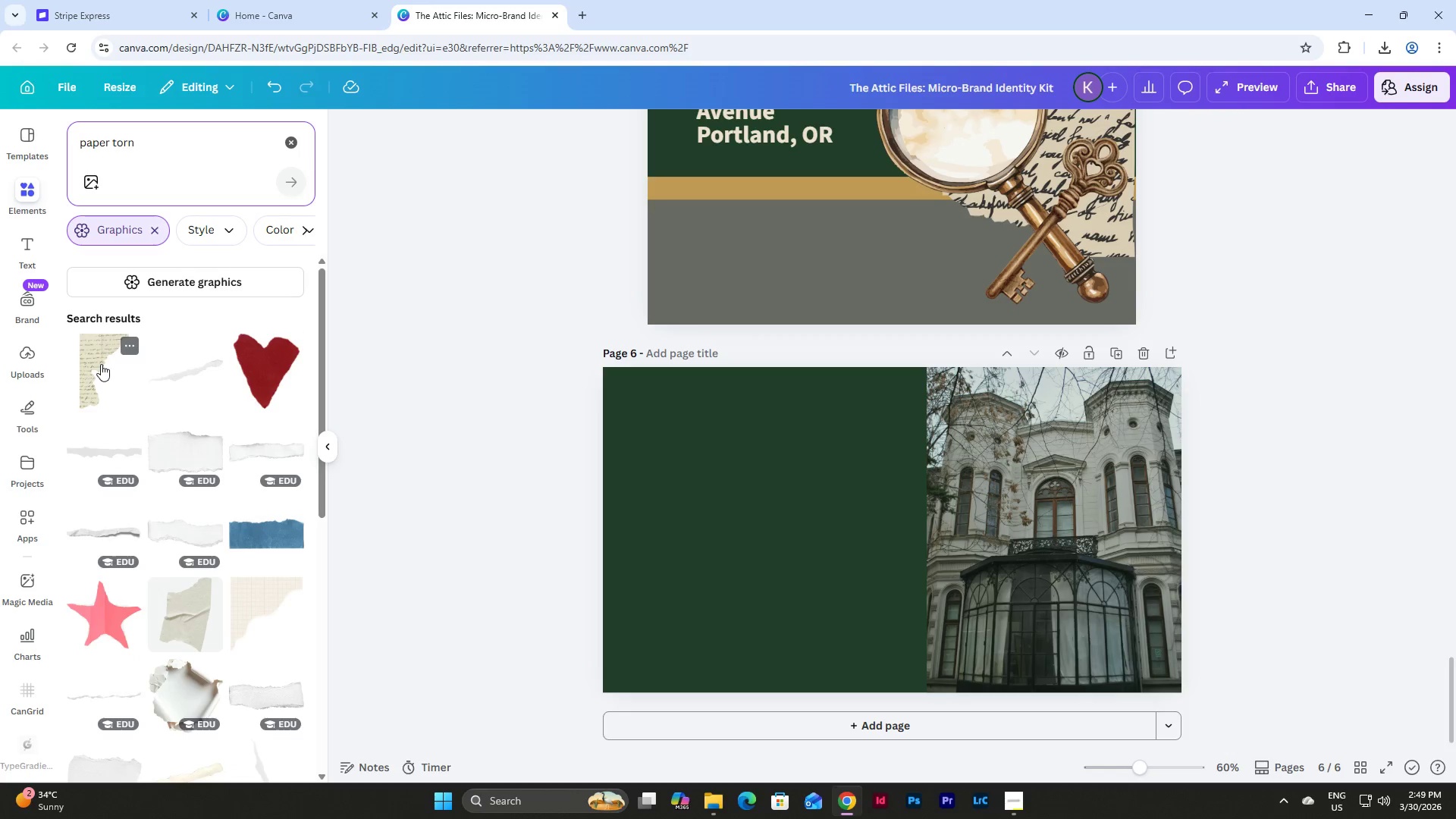 
left_click([83, 354])
 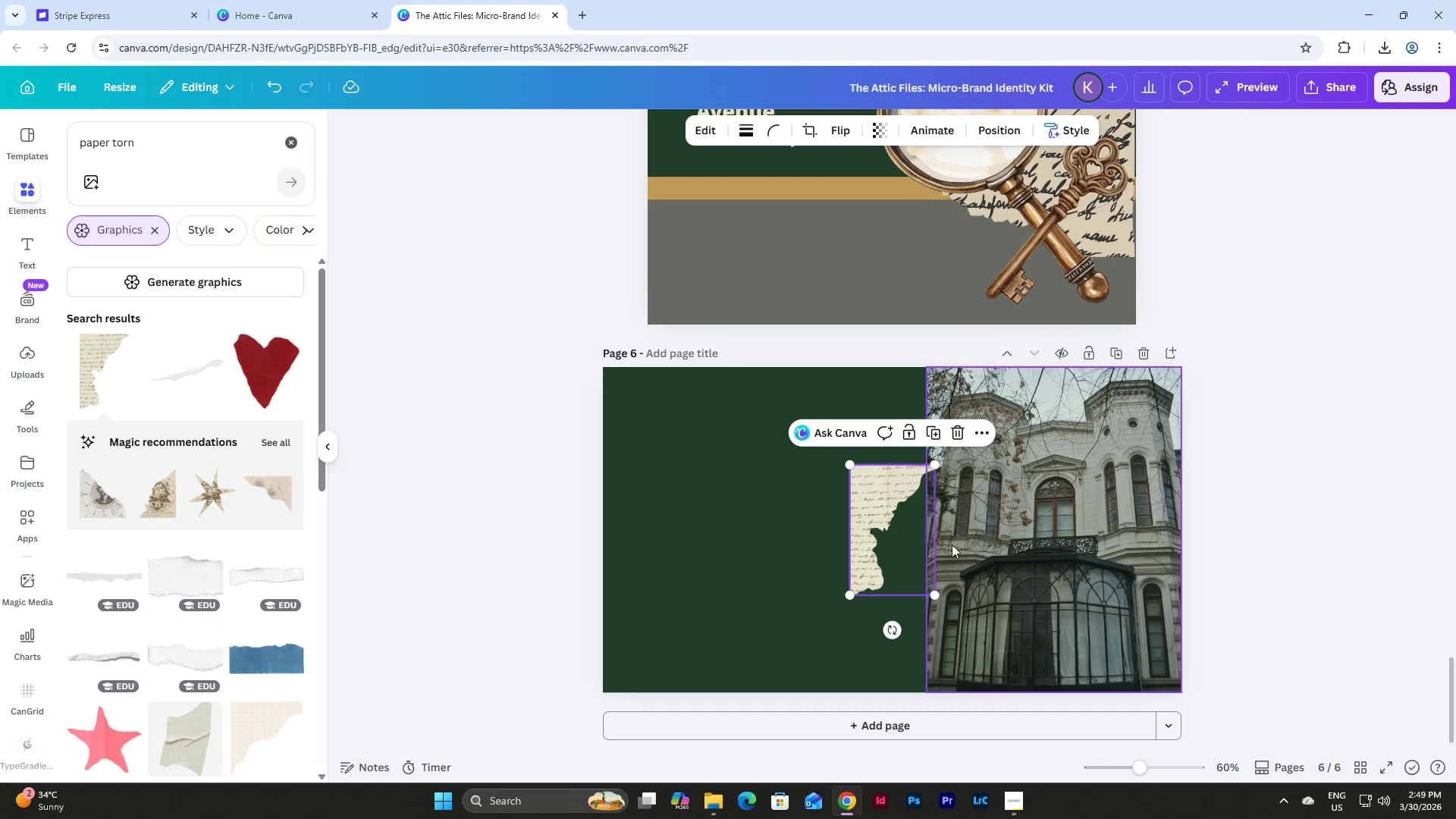 
left_click_drag(start_coordinate=[893, 513], to_coordinate=[972, 410])
 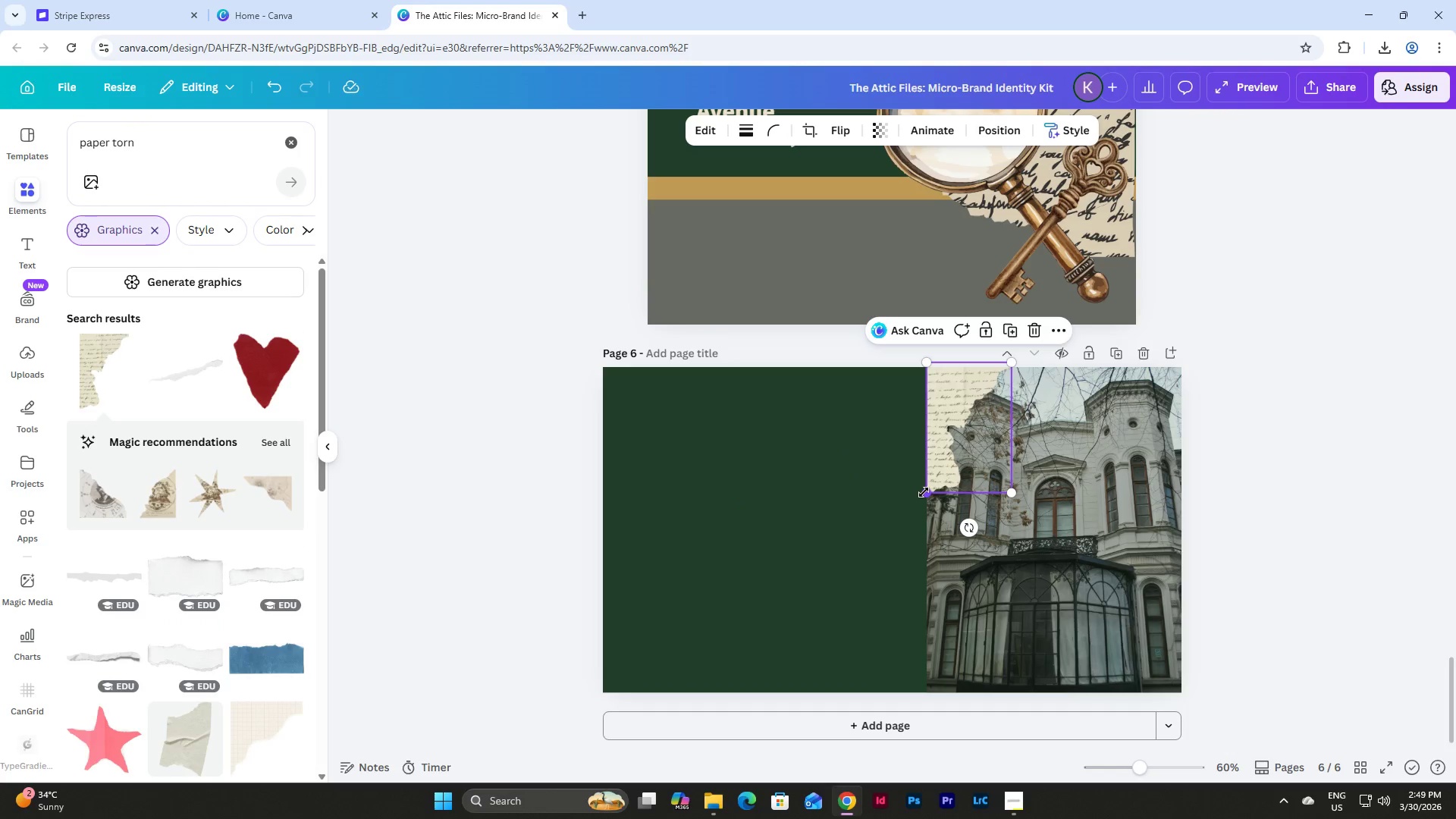 
left_click_drag(start_coordinate=[924, 492], to_coordinate=[892, 758])
 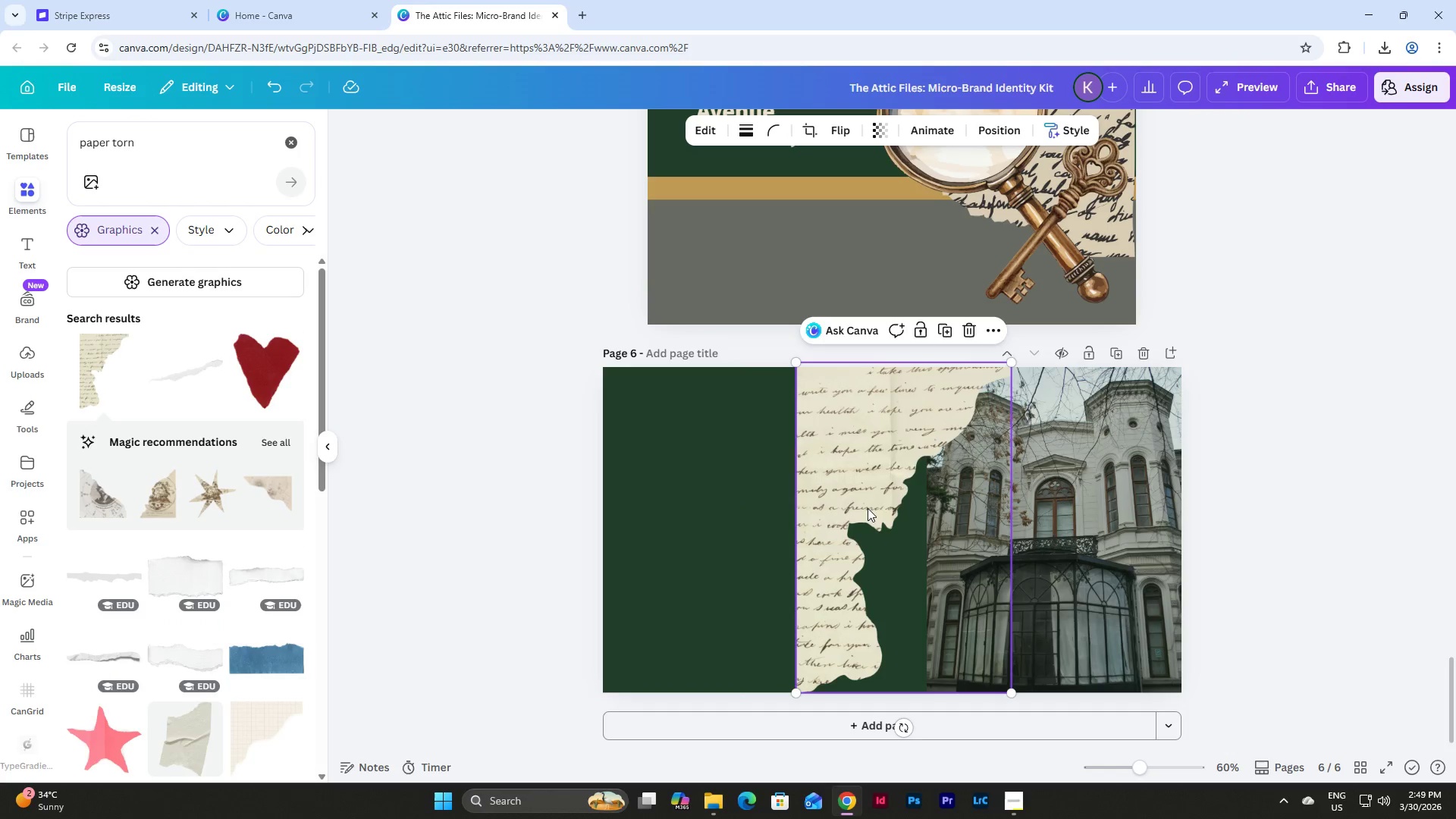 
left_click_drag(start_coordinate=[868, 508], to_coordinate=[963, 509])
 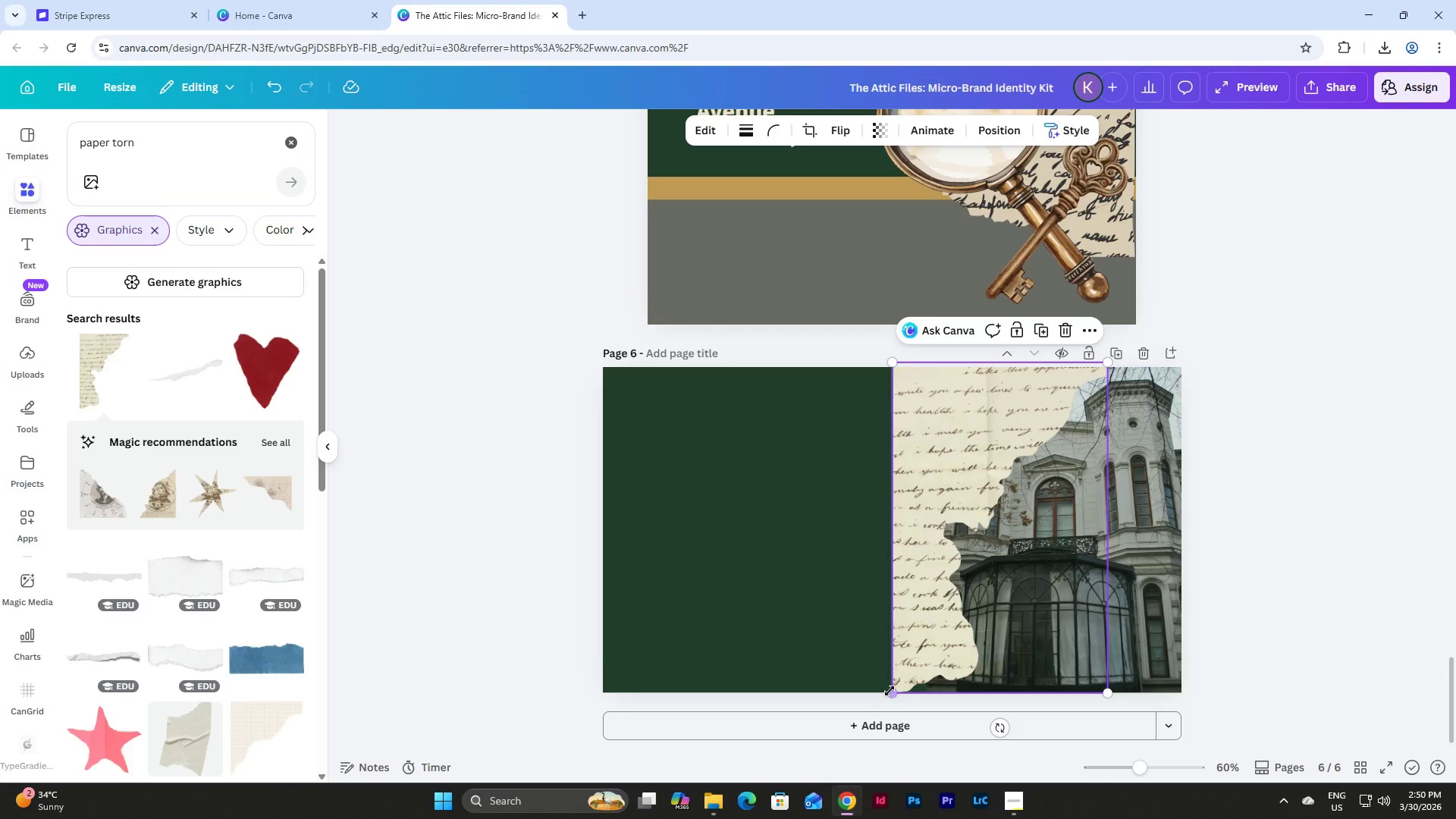 
left_click_drag(start_coordinate=[890, 690], to_coordinate=[877, 708])
 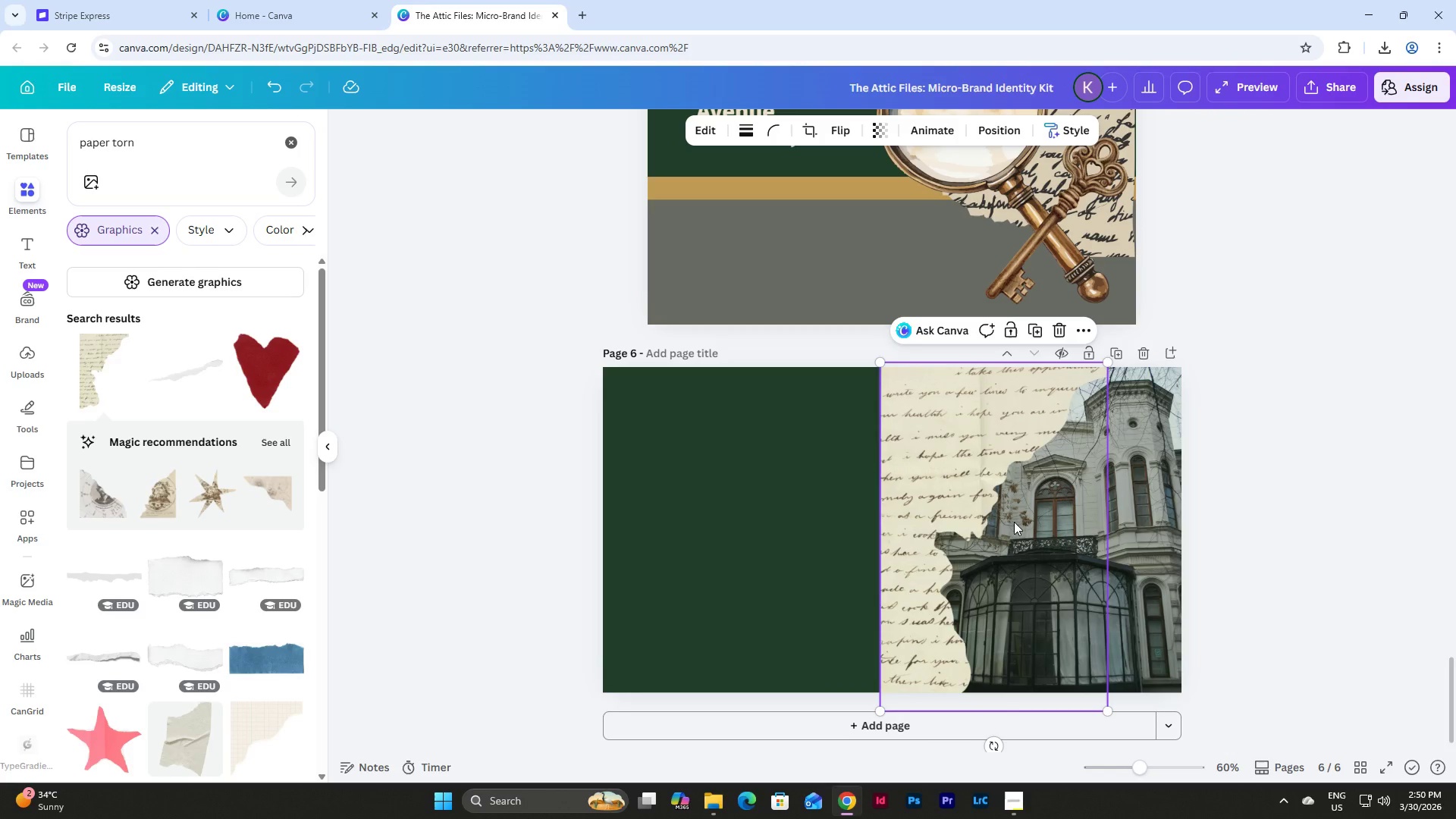 
left_click_drag(start_coordinate=[1014, 522], to_coordinate=[1009, 472])
 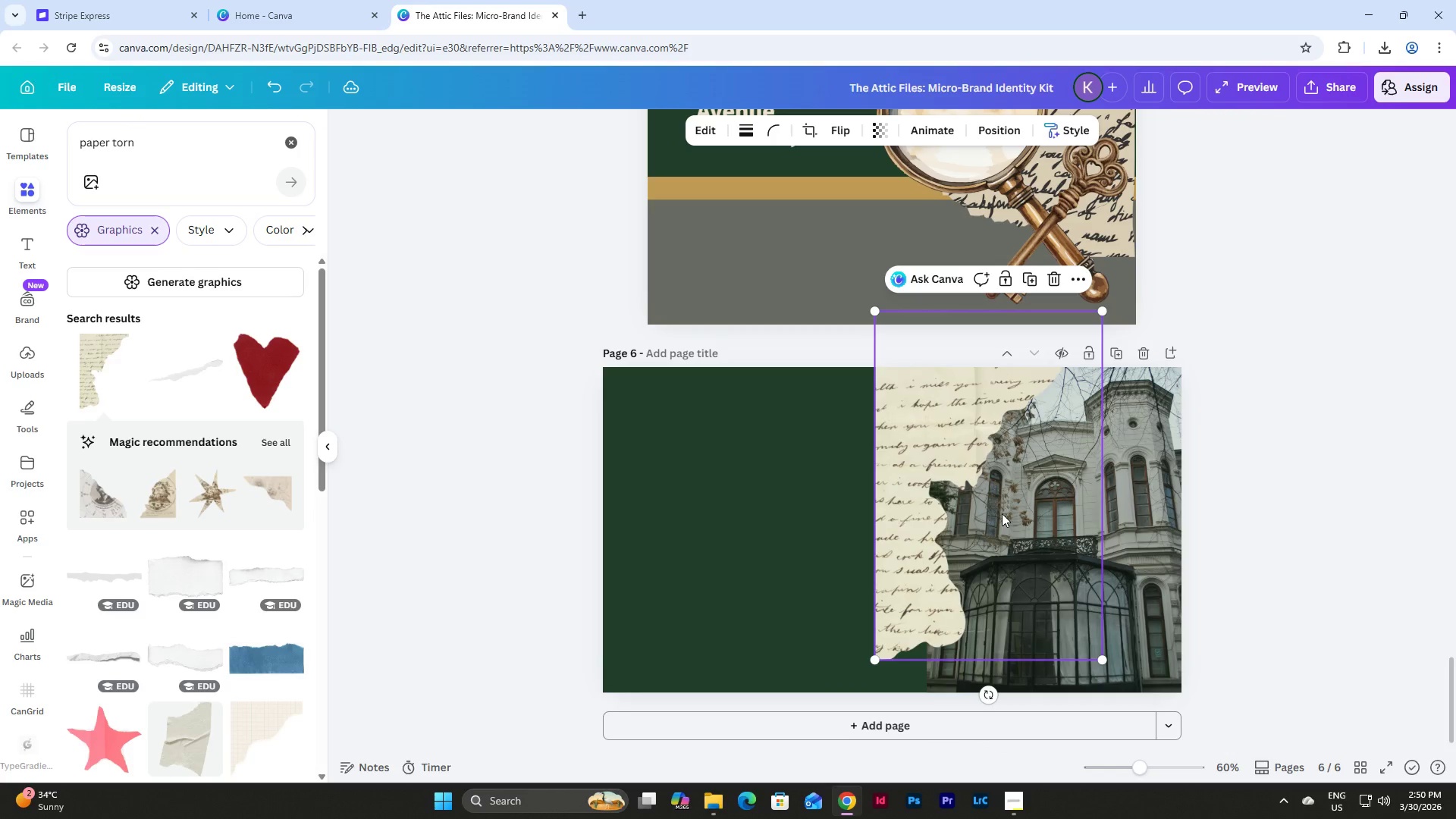 
left_click_drag(start_coordinate=[1003, 508], to_coordinate=[1008, 561])
 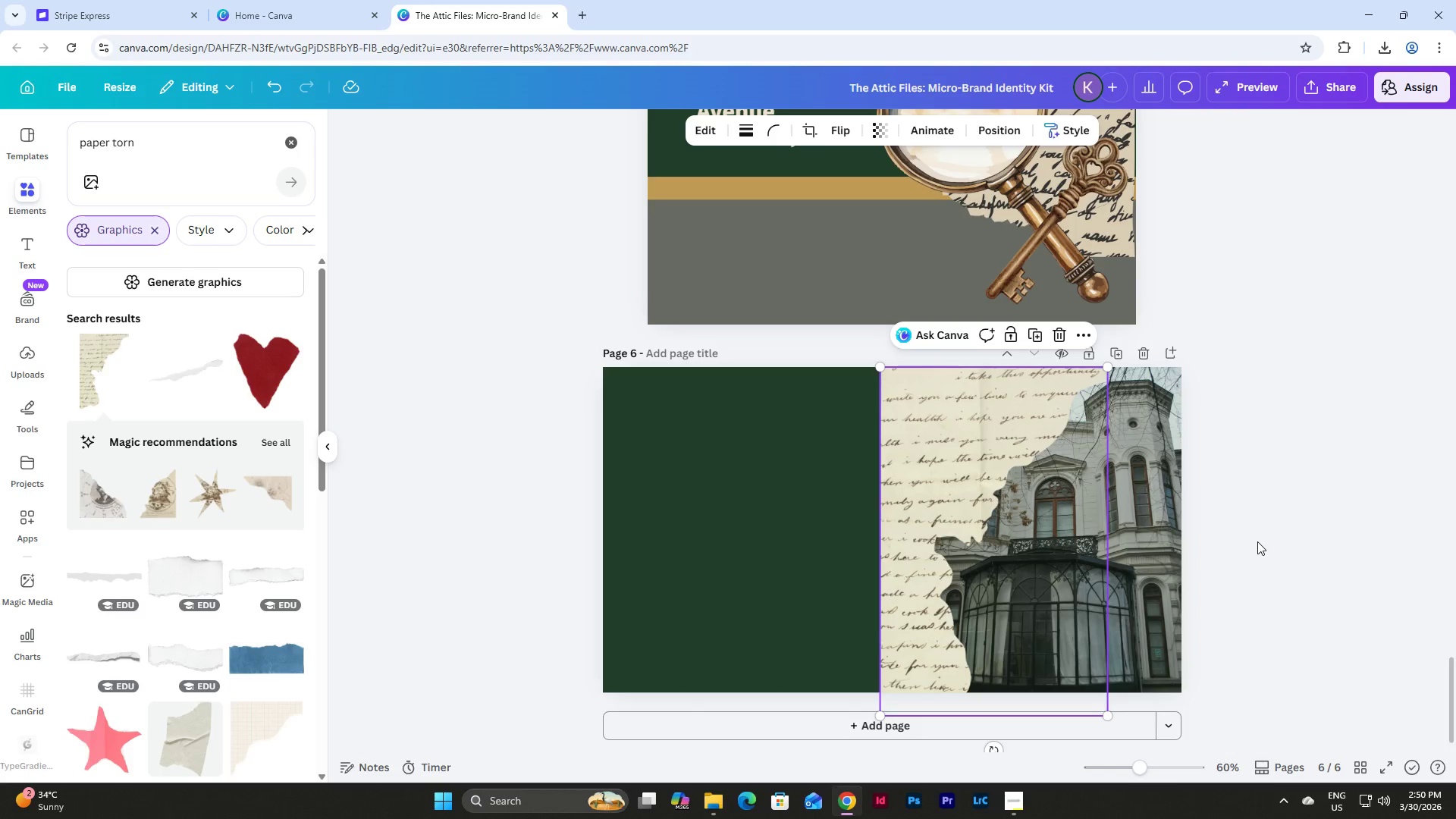 
left_click([1257, 541])
 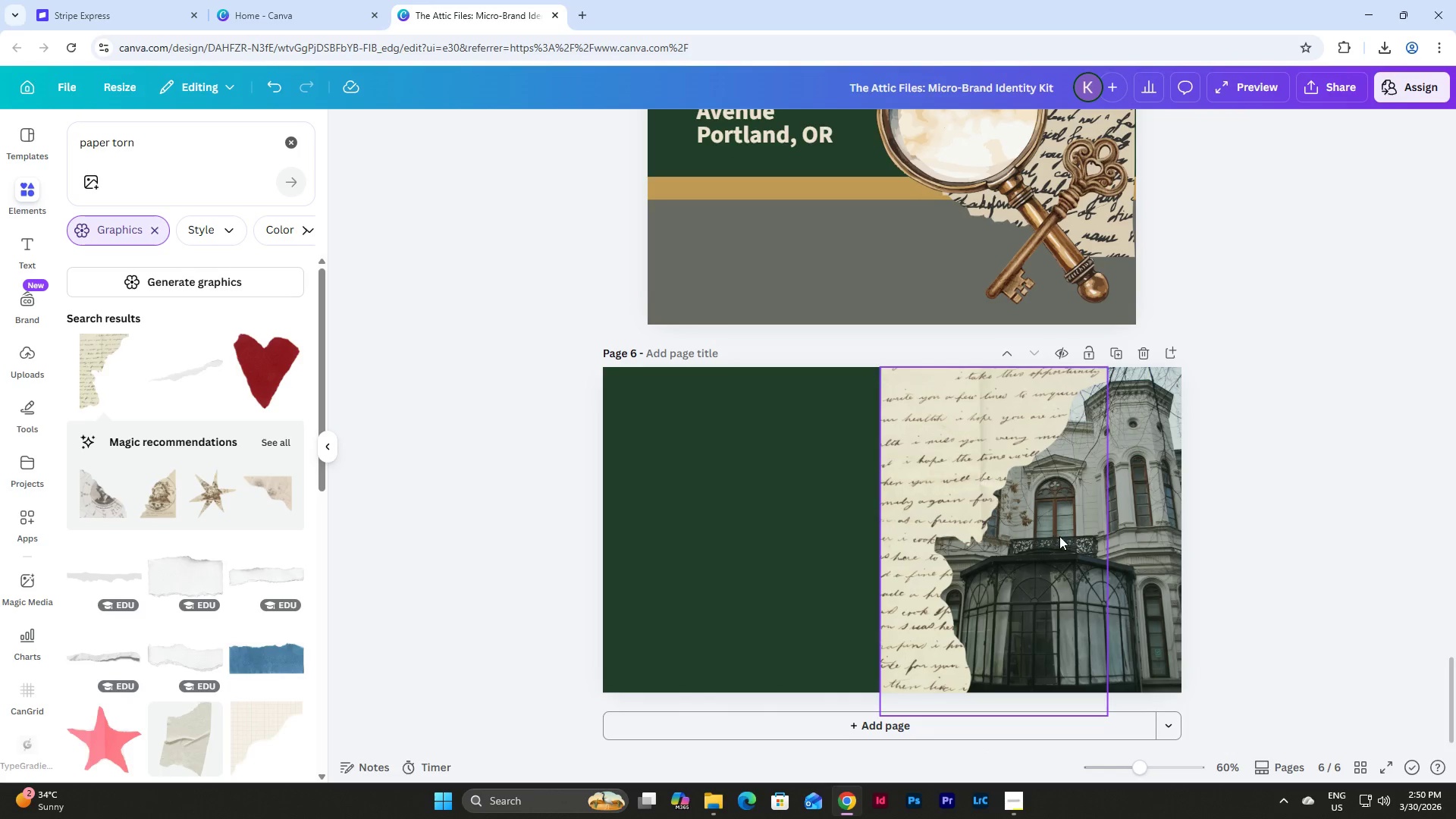 
left_click([1033, 531])
 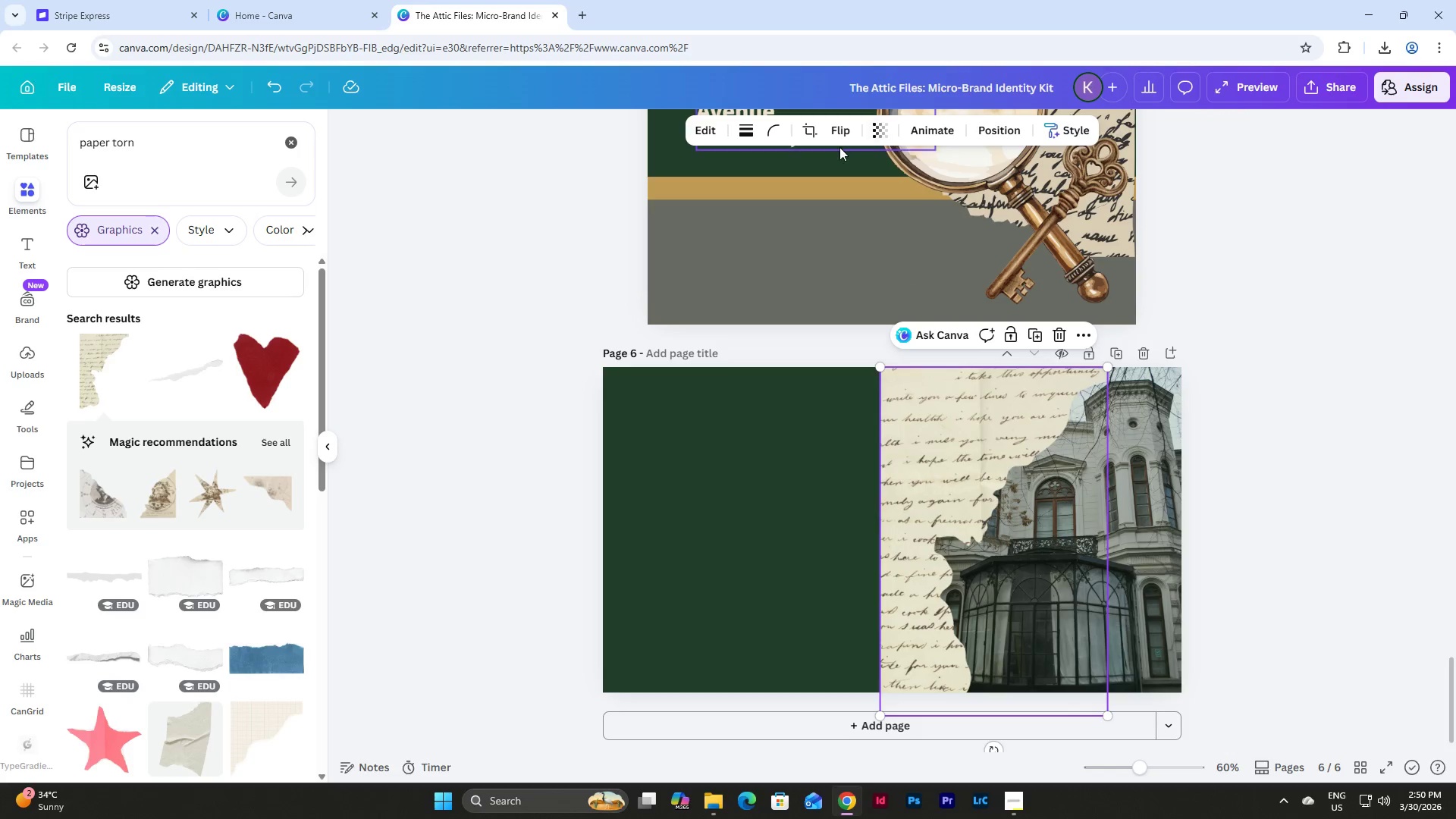 
left_click([838, 130])
 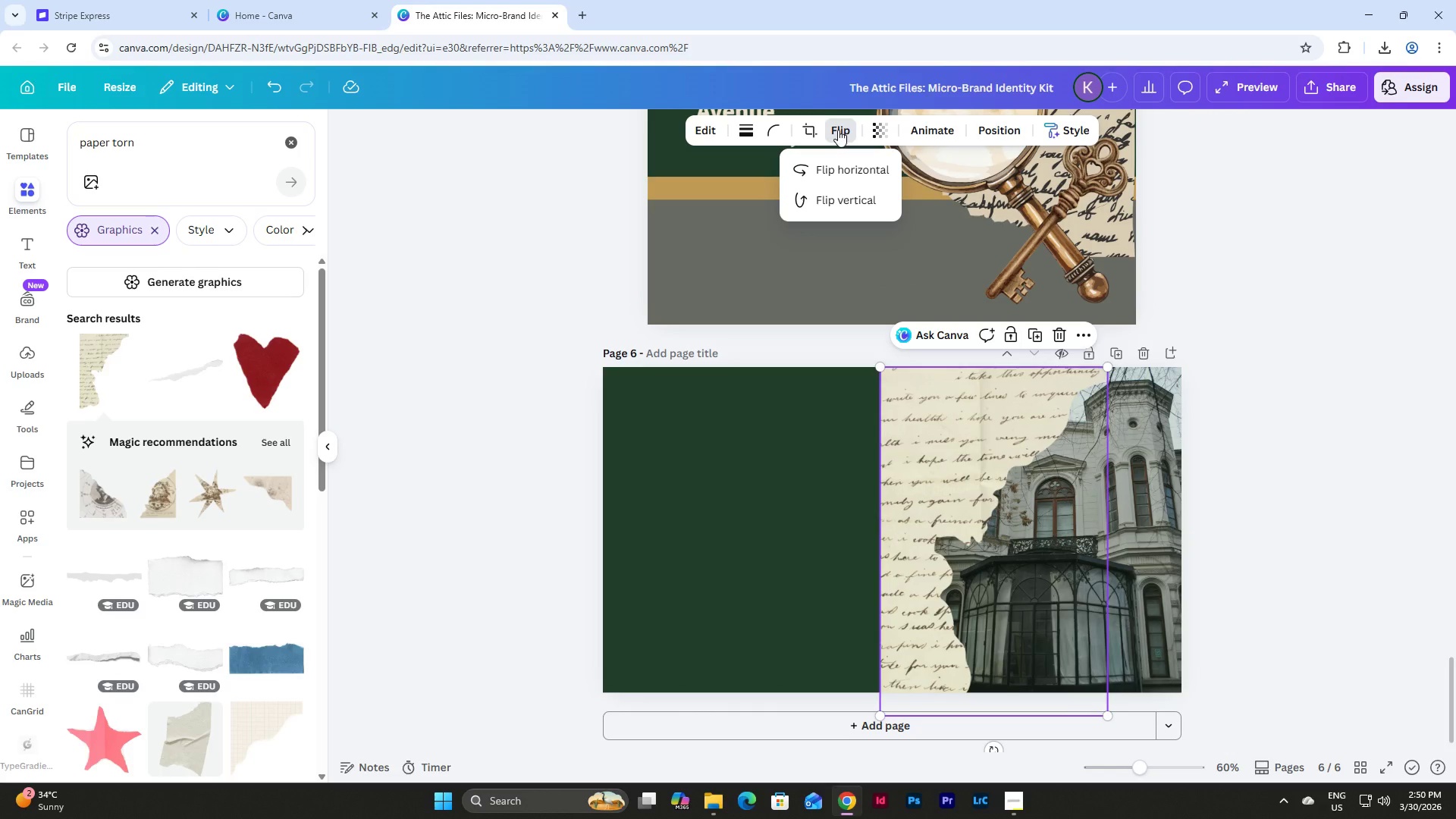 
left_click([838, 130])
 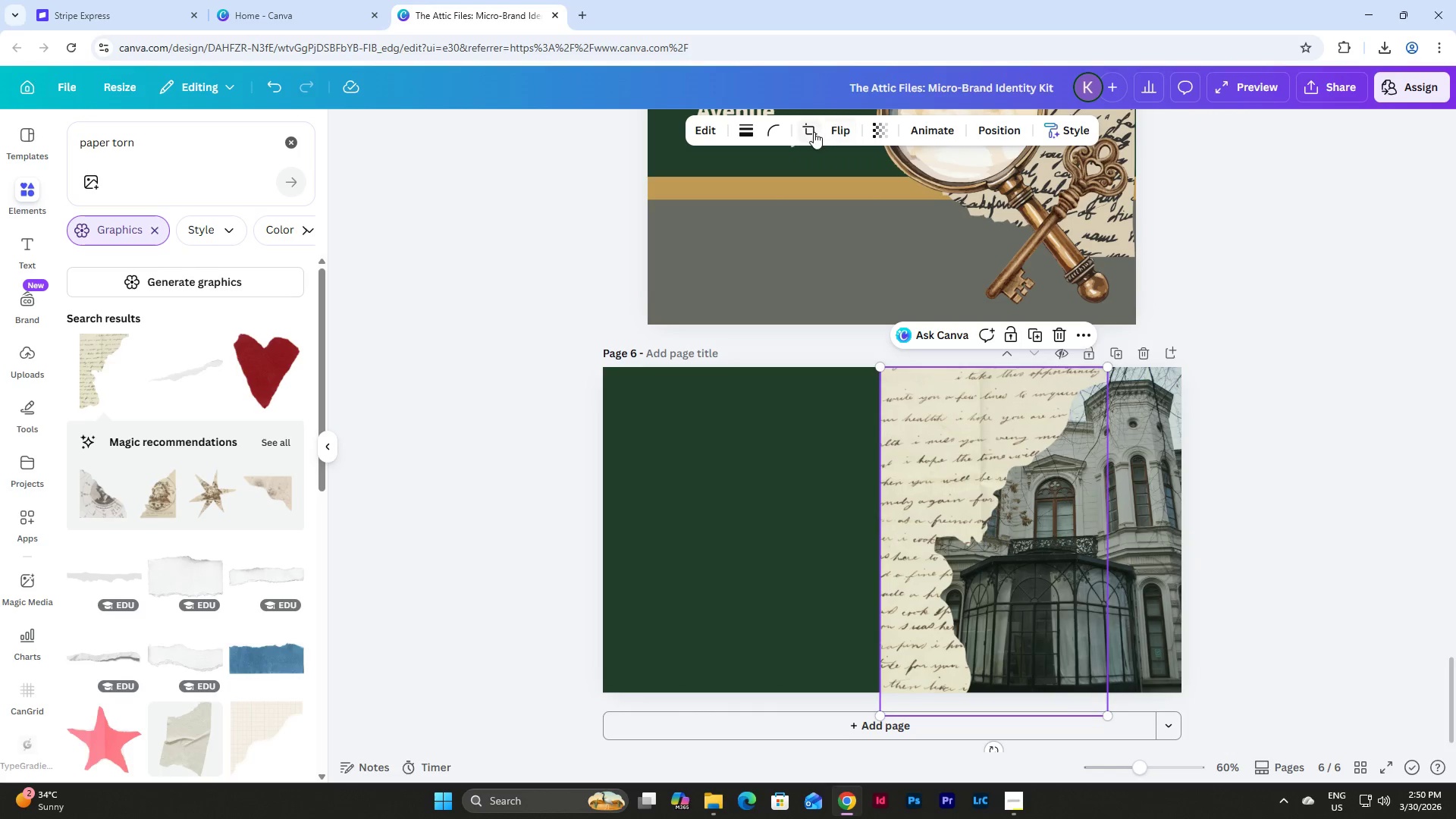 
left_click([814, 132])
 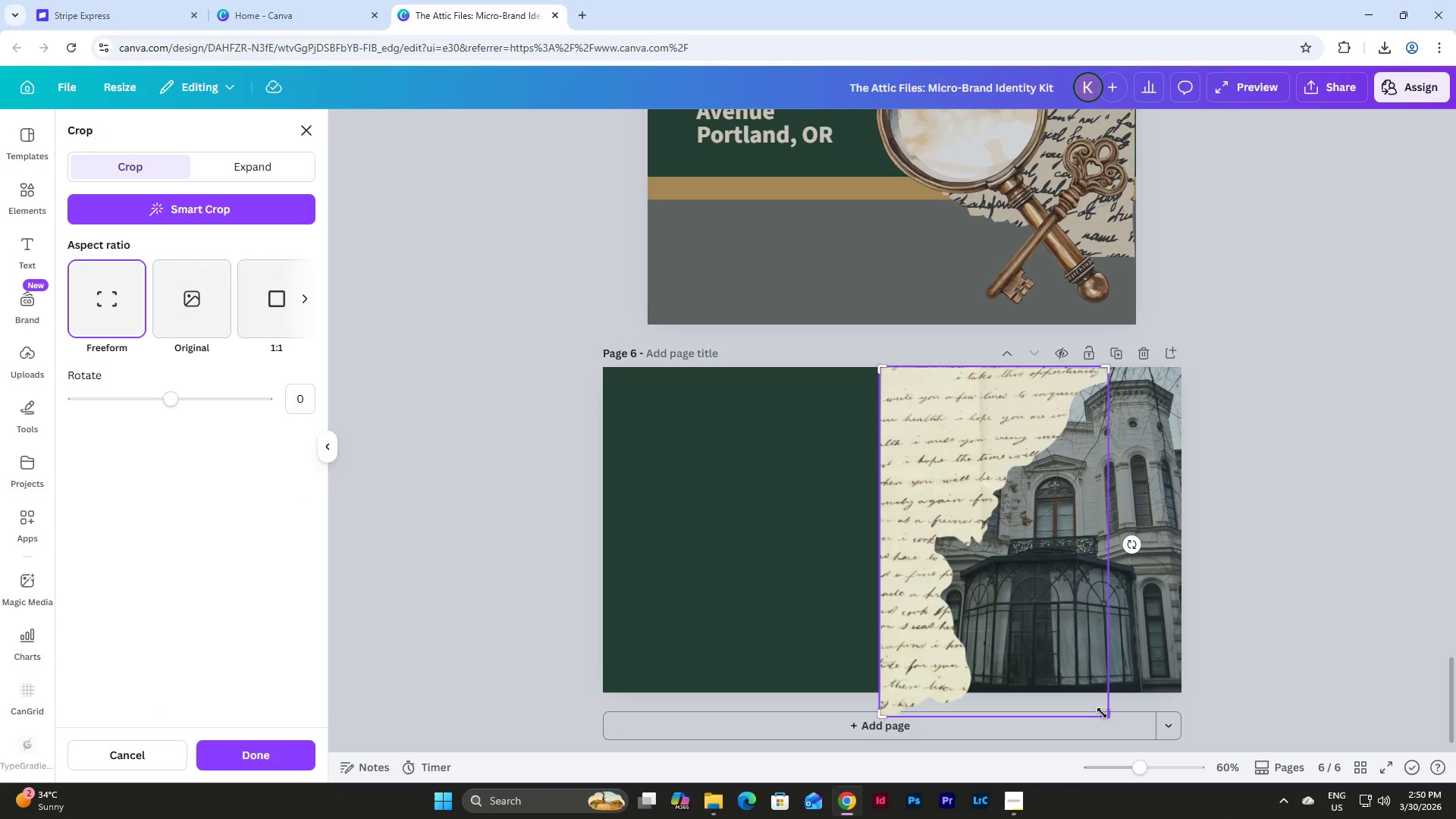 
left_click_drag(start_coordinate=[1104, 717], to_coordinate=[1123, 695])
 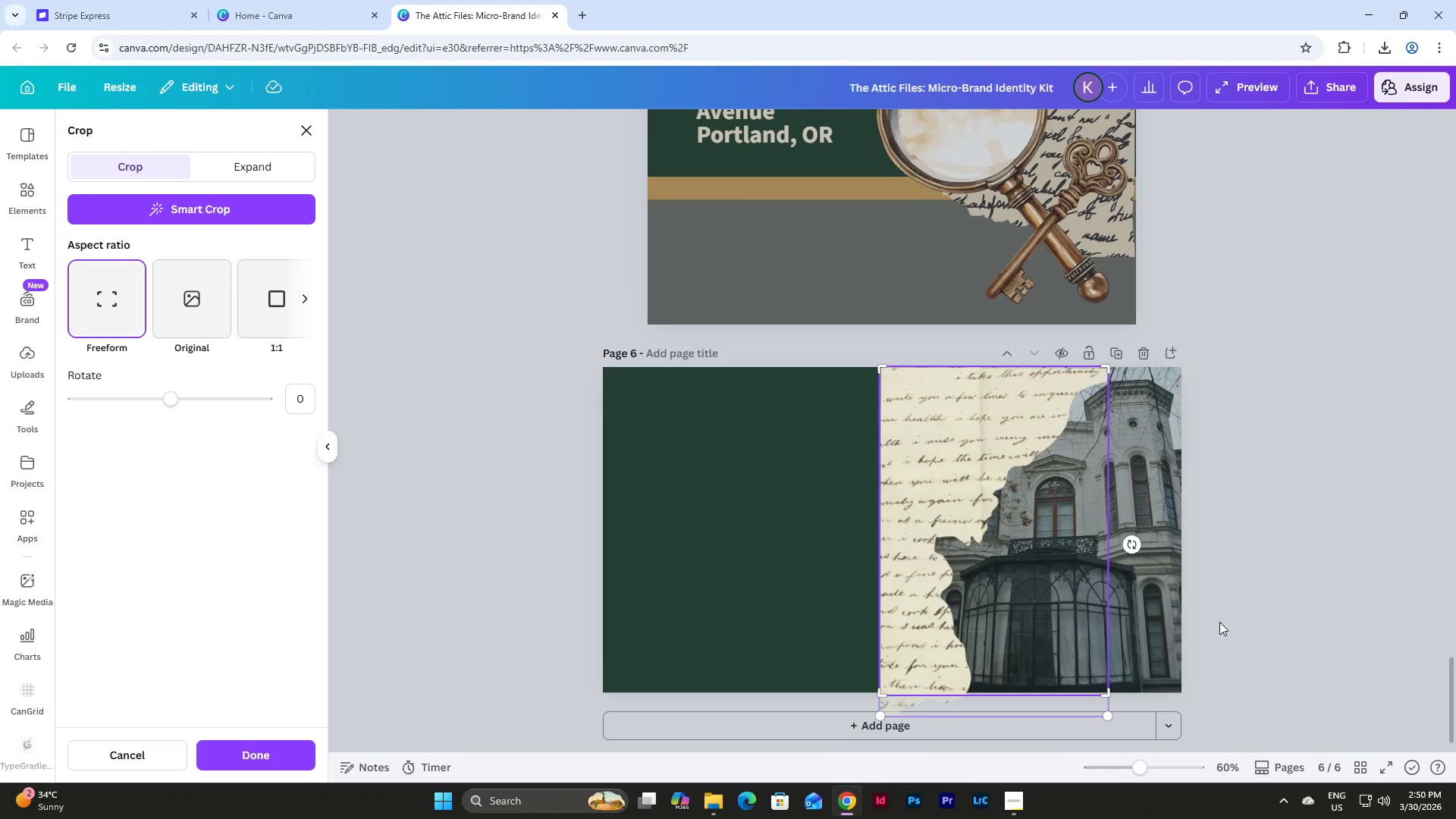 
left_click([1277, 588])
 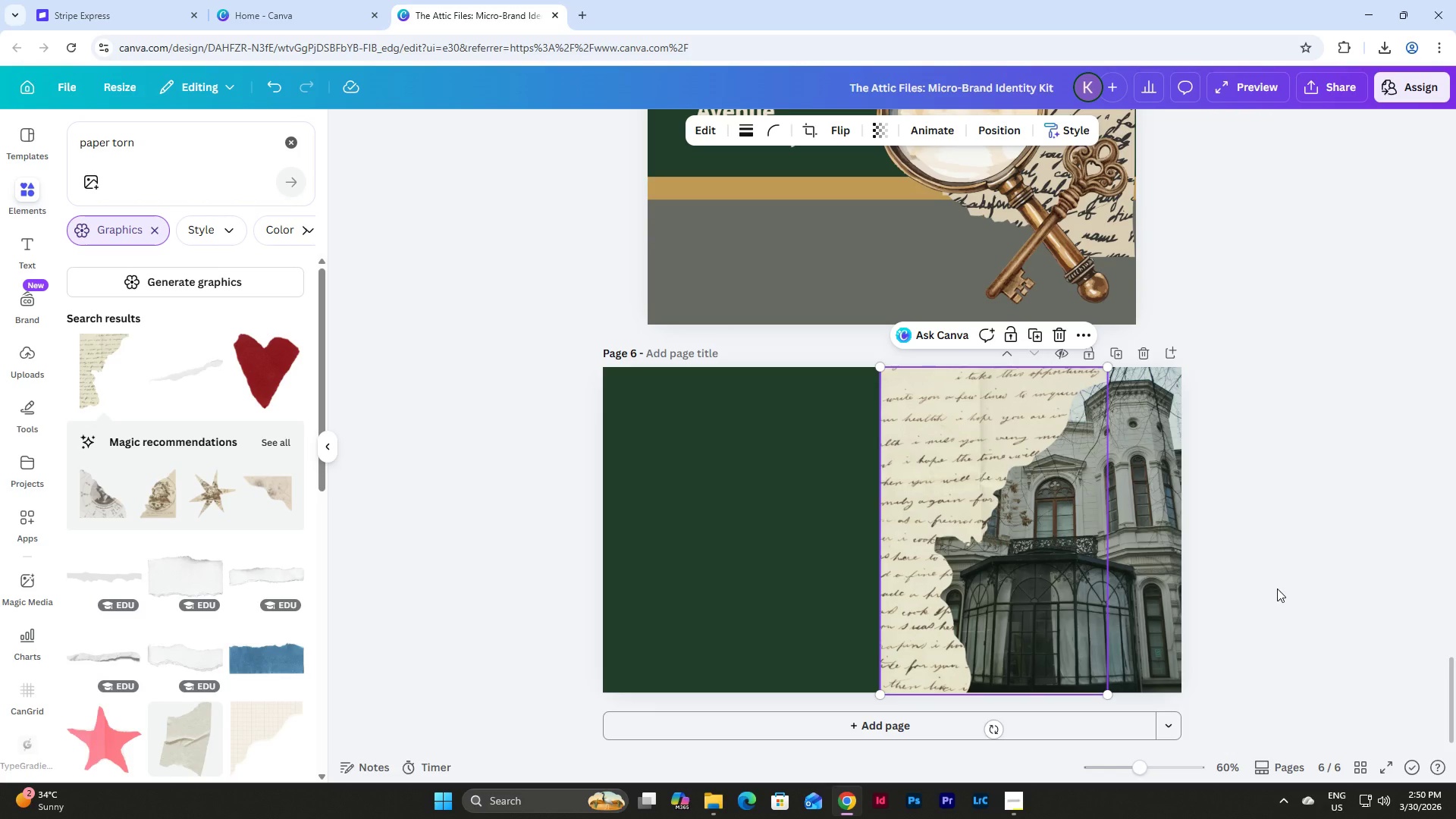 
left_click([1277, 588])
 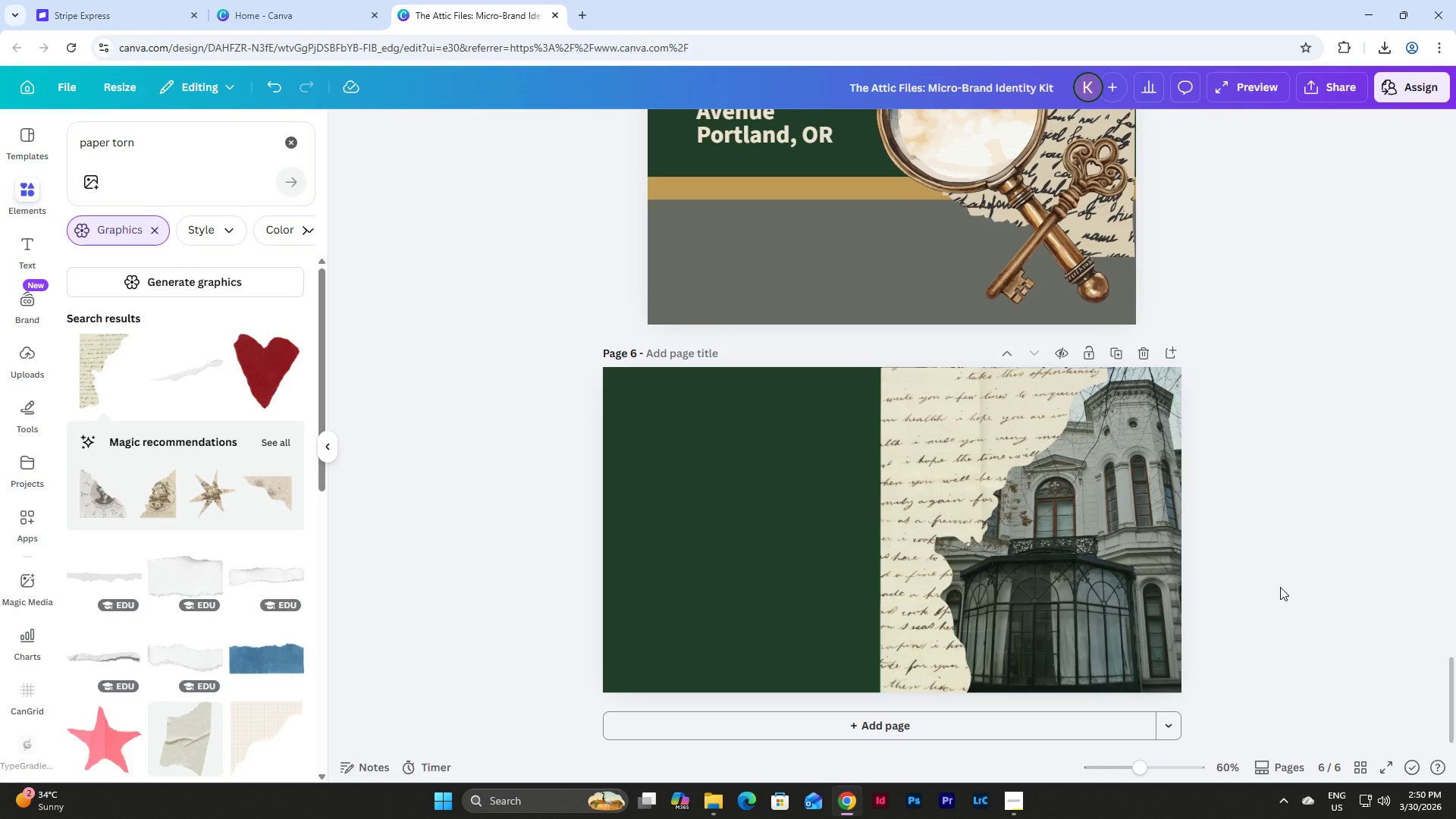 
wait(5.31)
 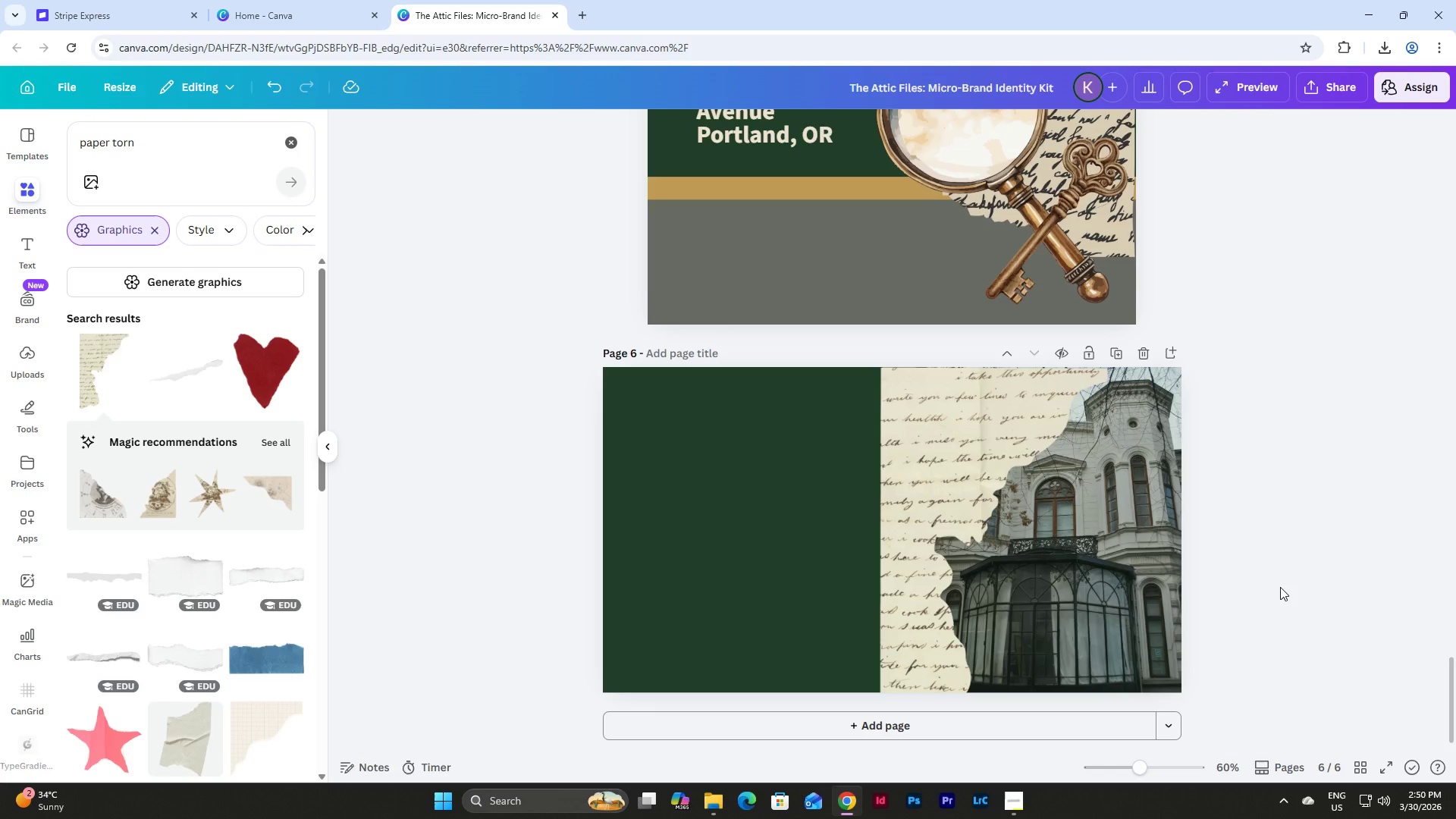 
scroll: coordinate [225, 504], scroll_direction: down, amount: 7.0
 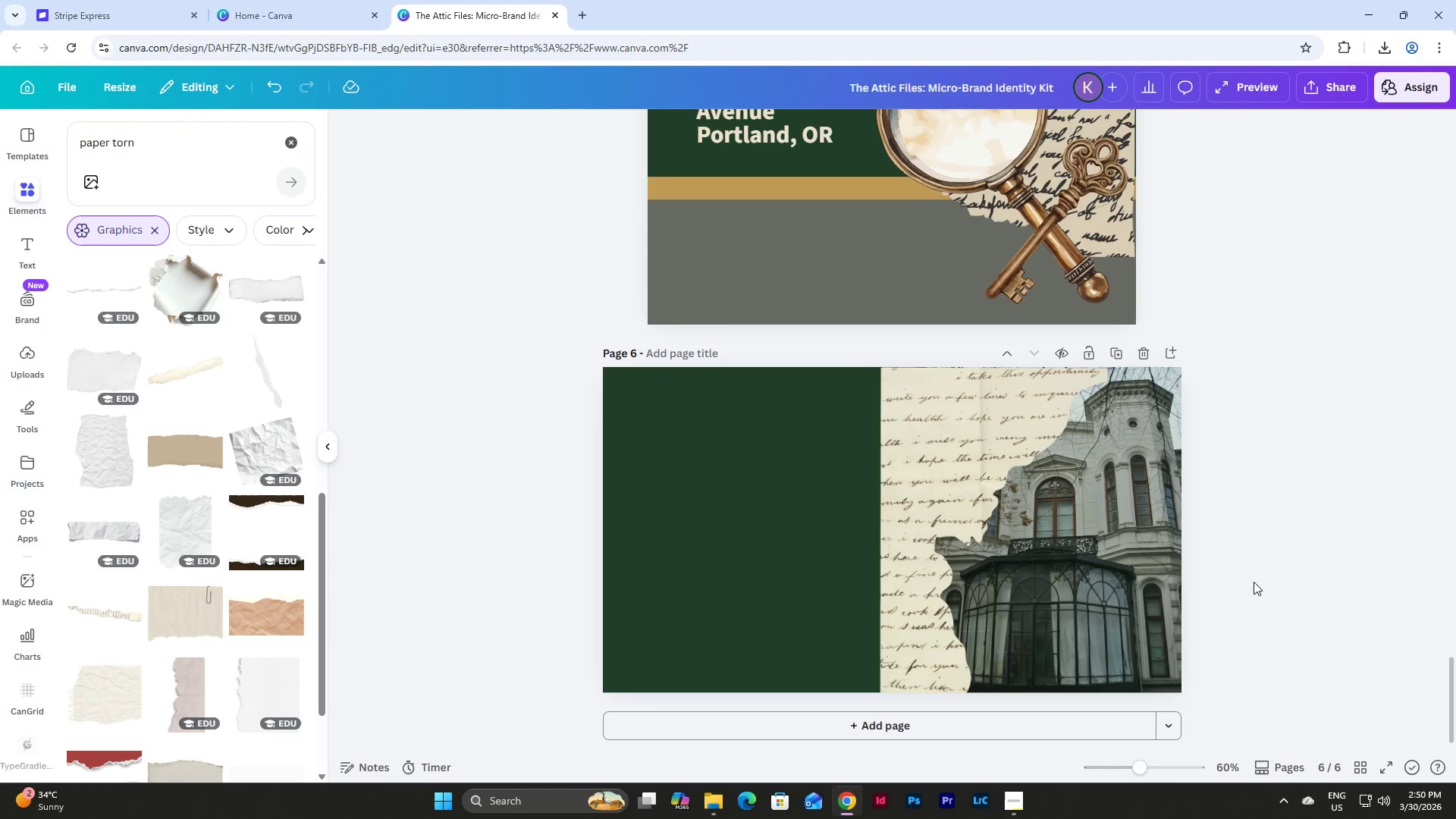 
left_click([1257, 536])
 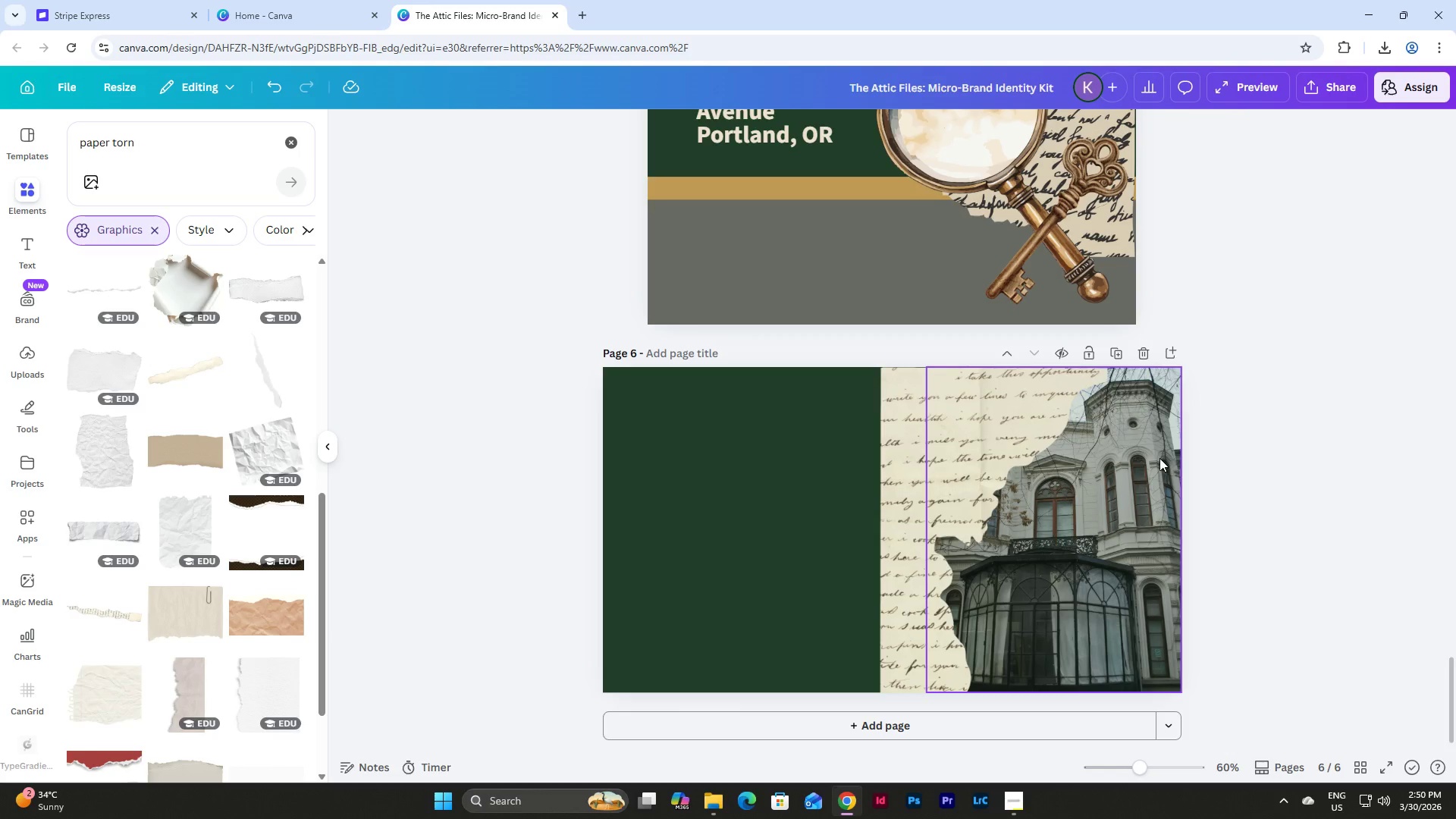 
left_click([1159, 458])
 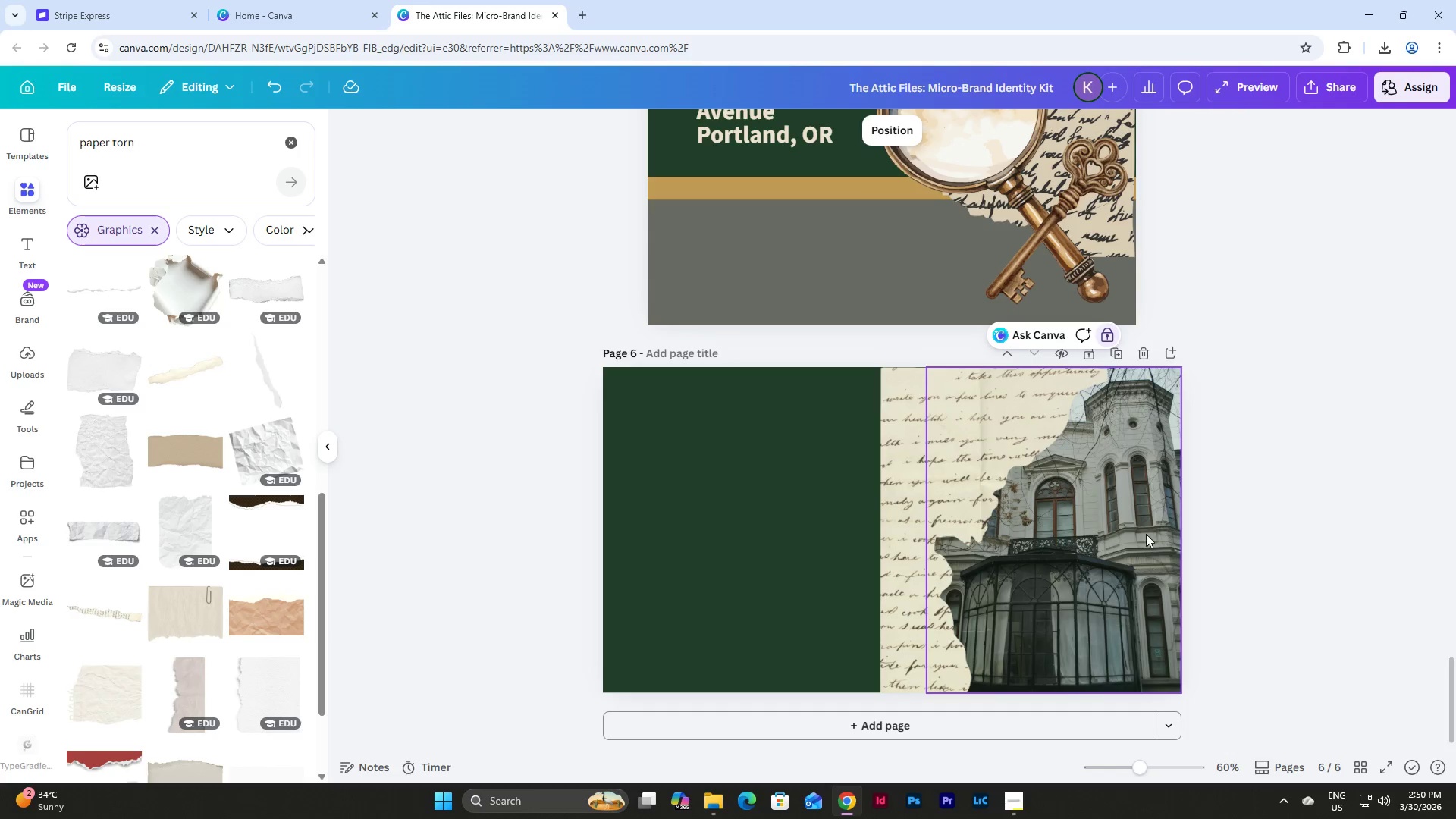 
double_click([1096, 494])
 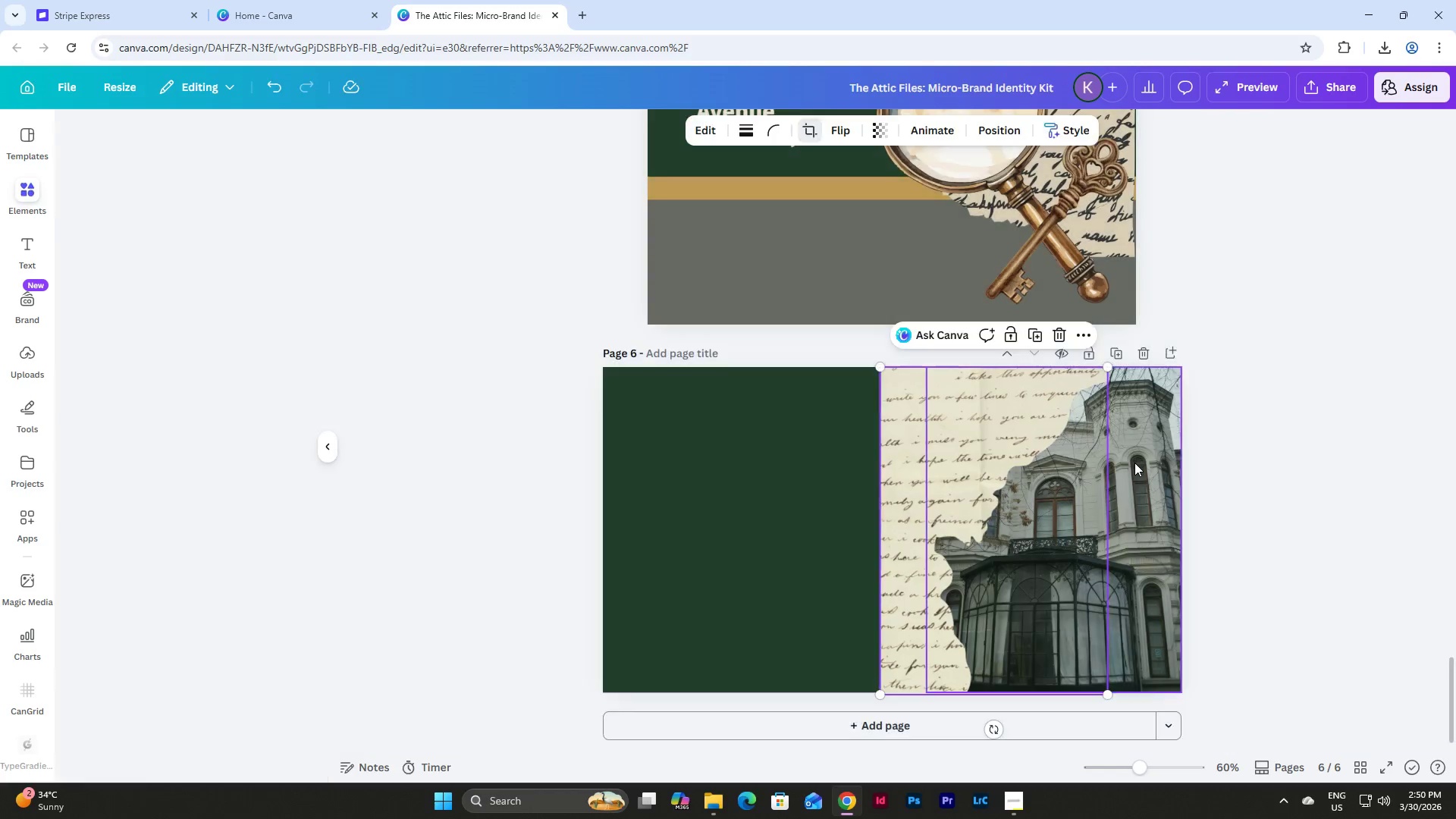 
double_click([1134, 463])
 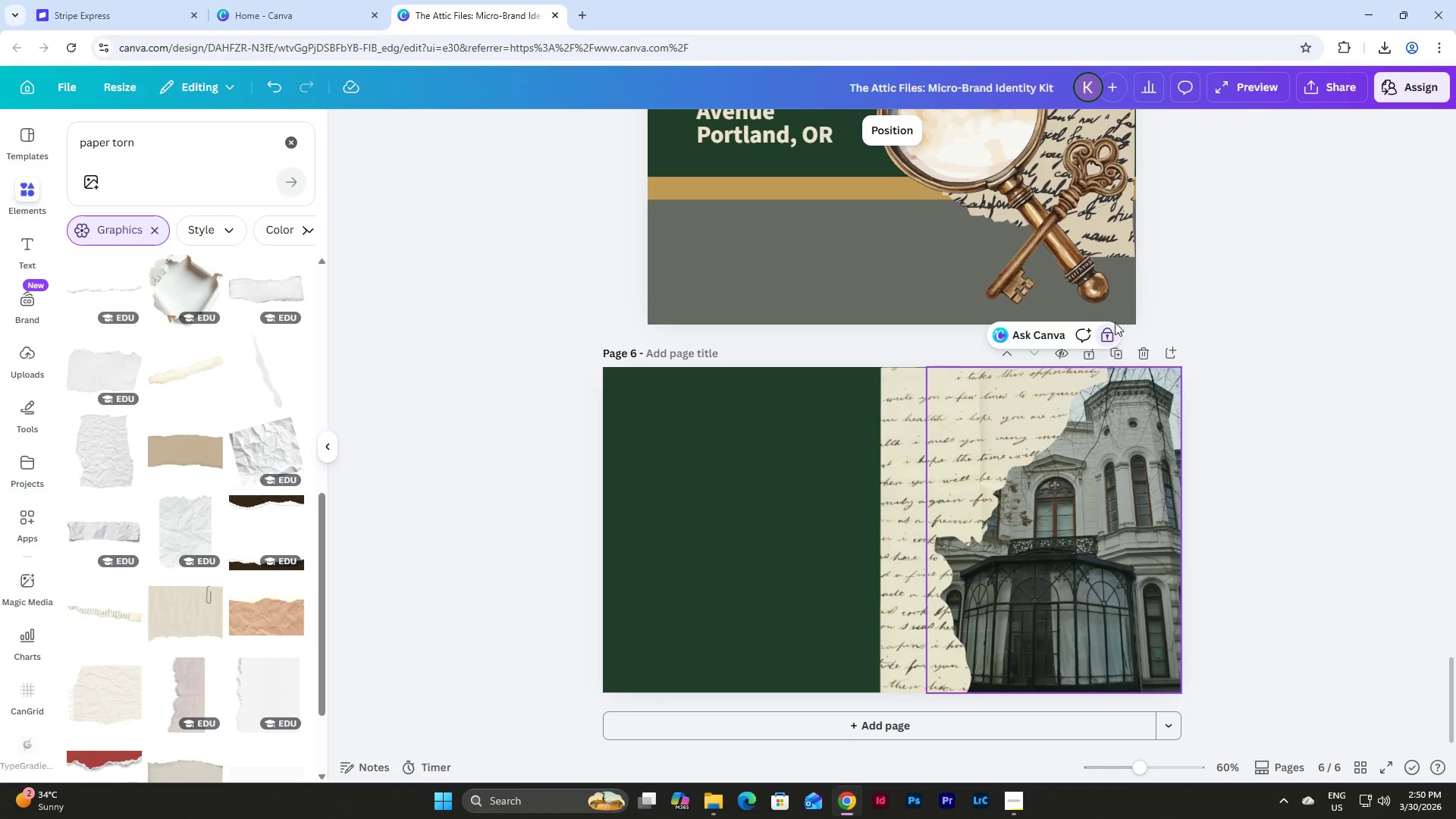 
left_click([1110, 331])
 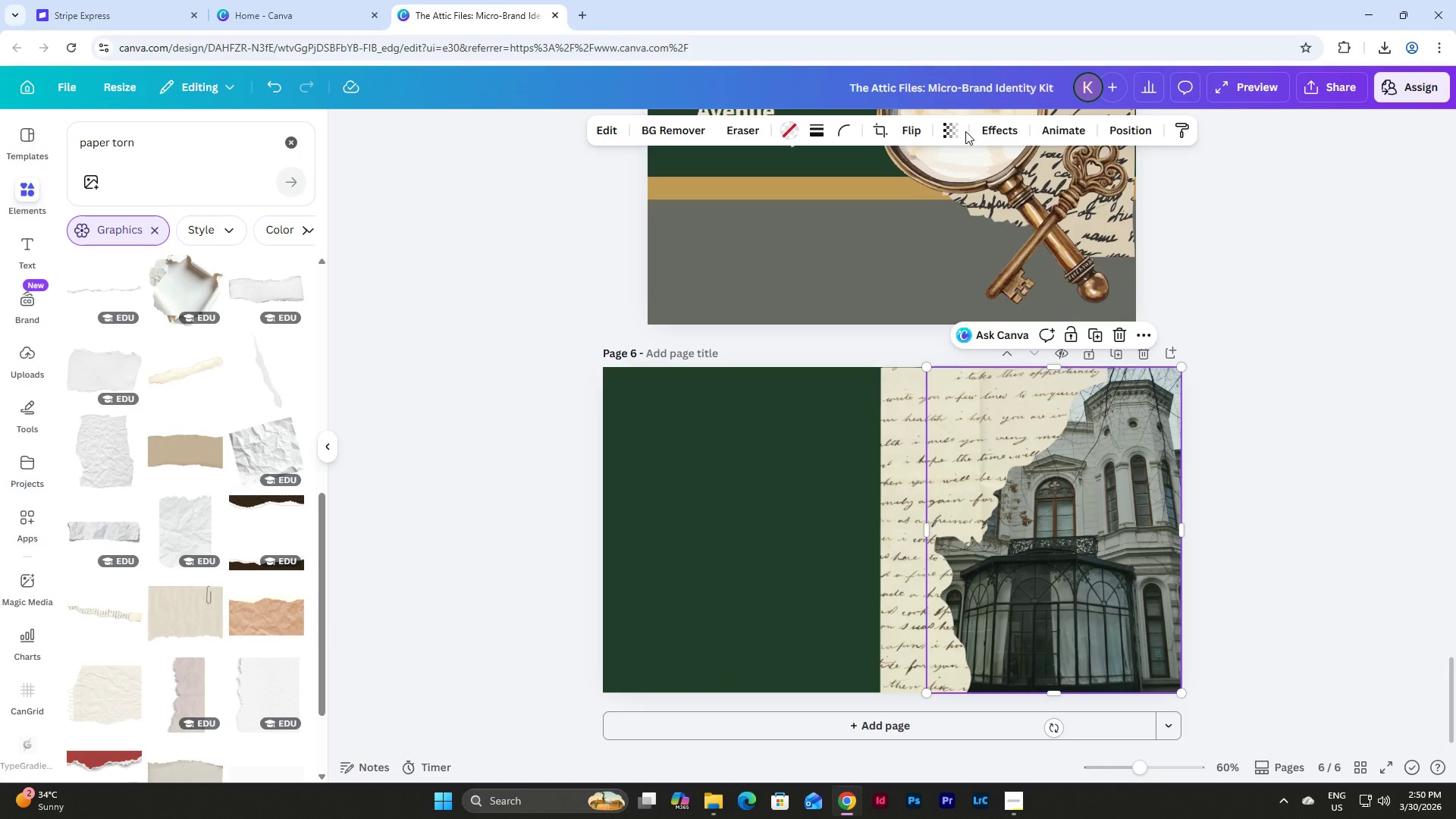 
double_click([954, 133])
 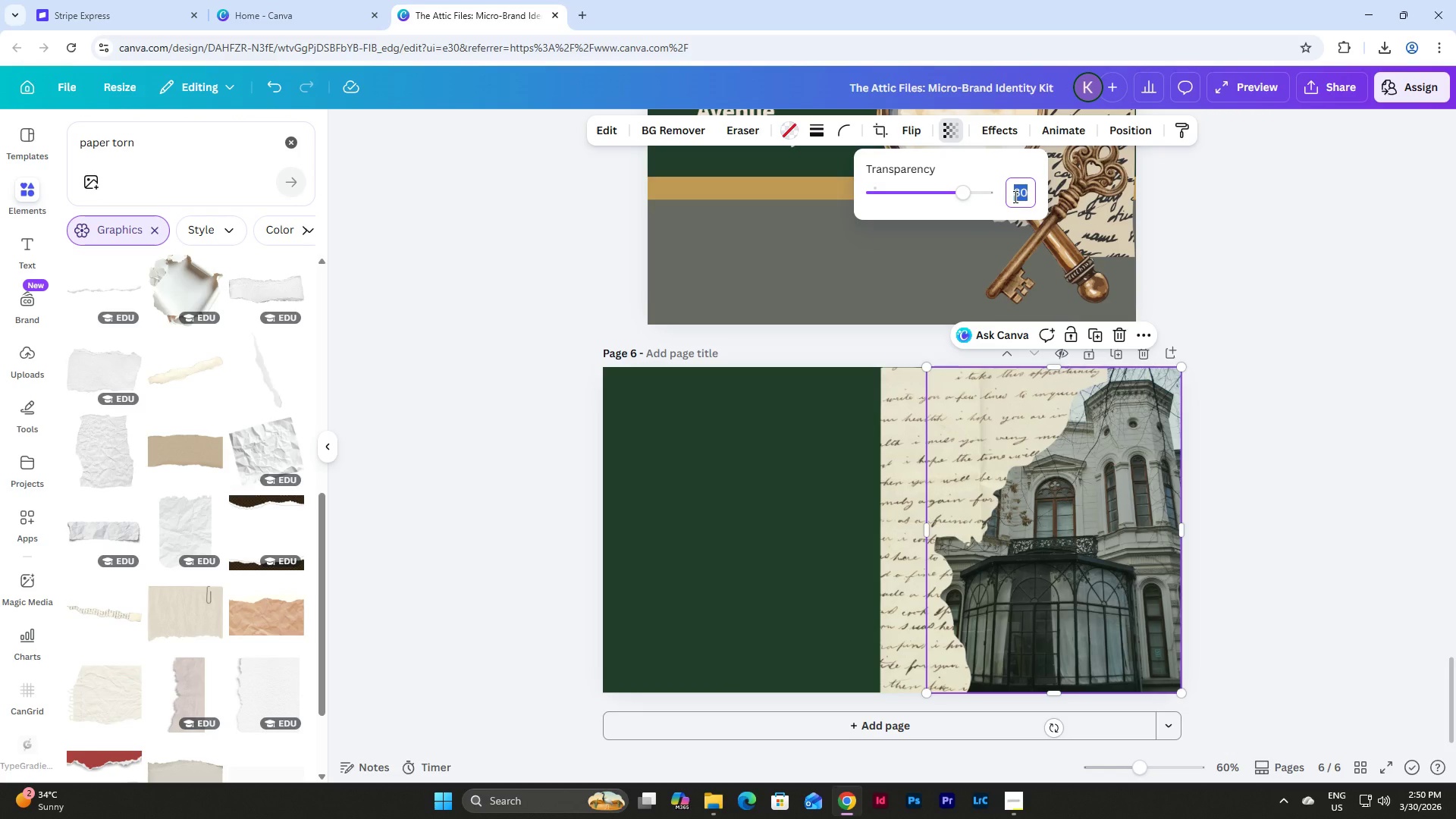 
key(Numpad7)
 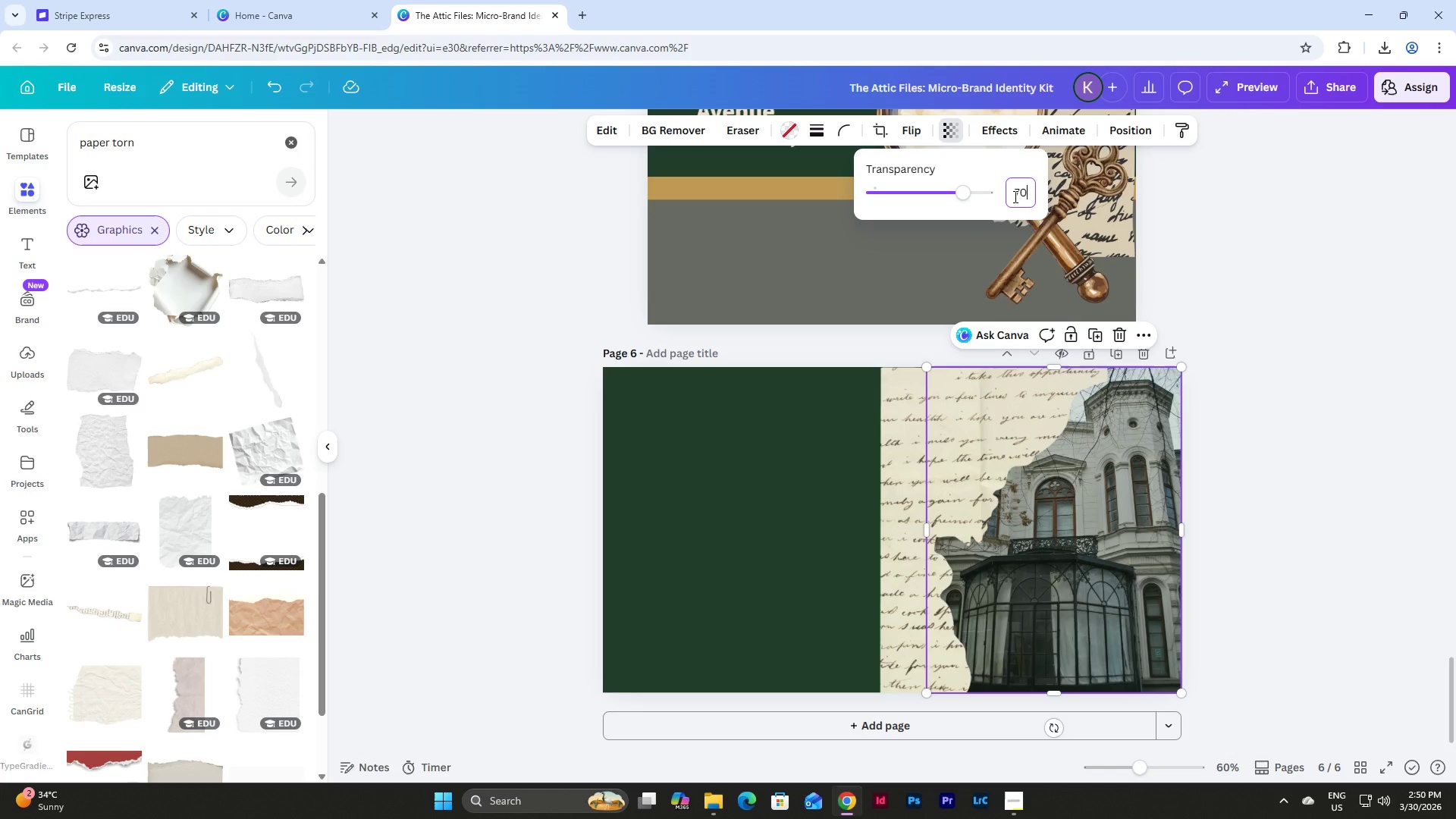 
key(Numpad0)
 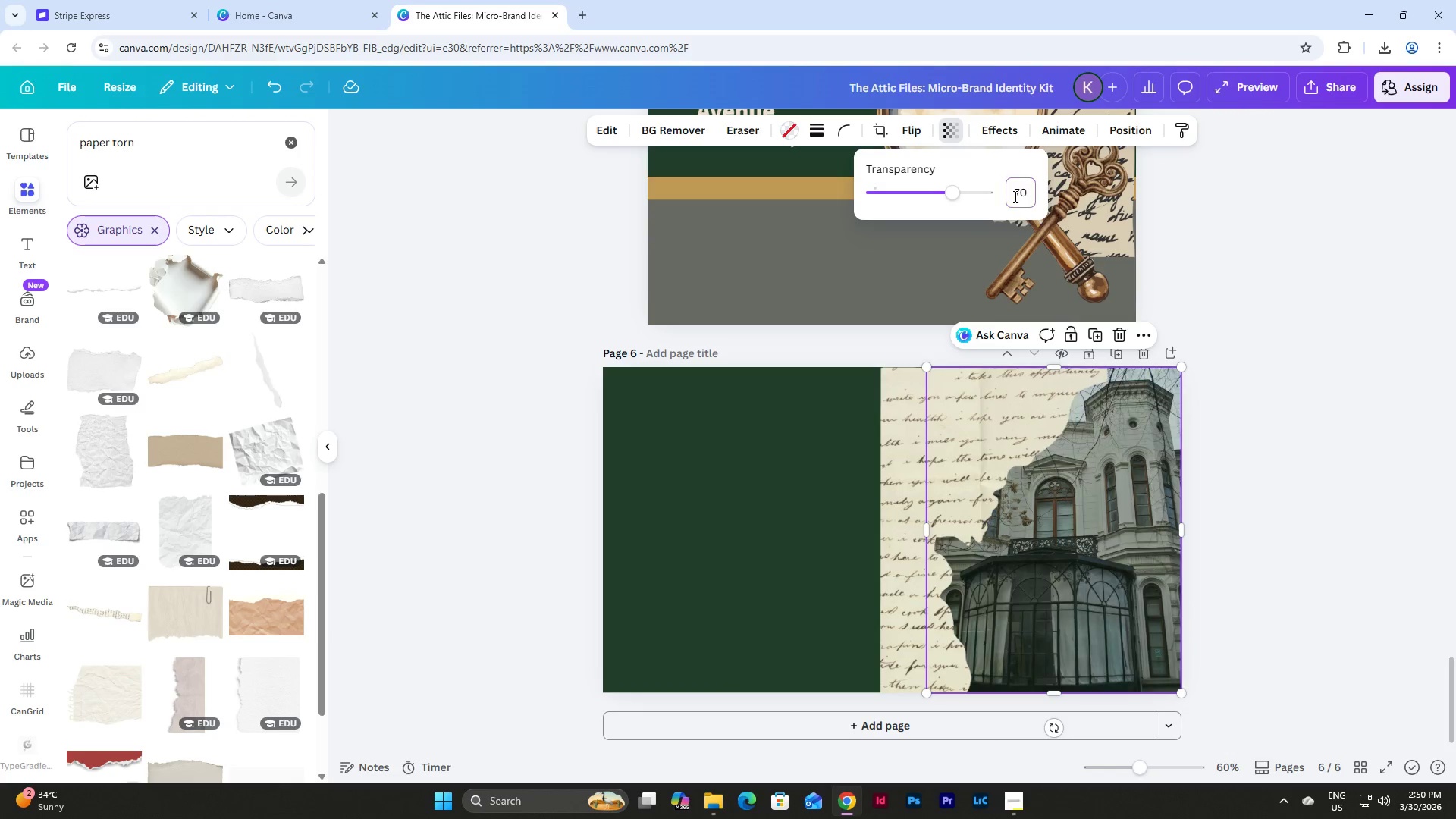 
key(NumpadEnter)
 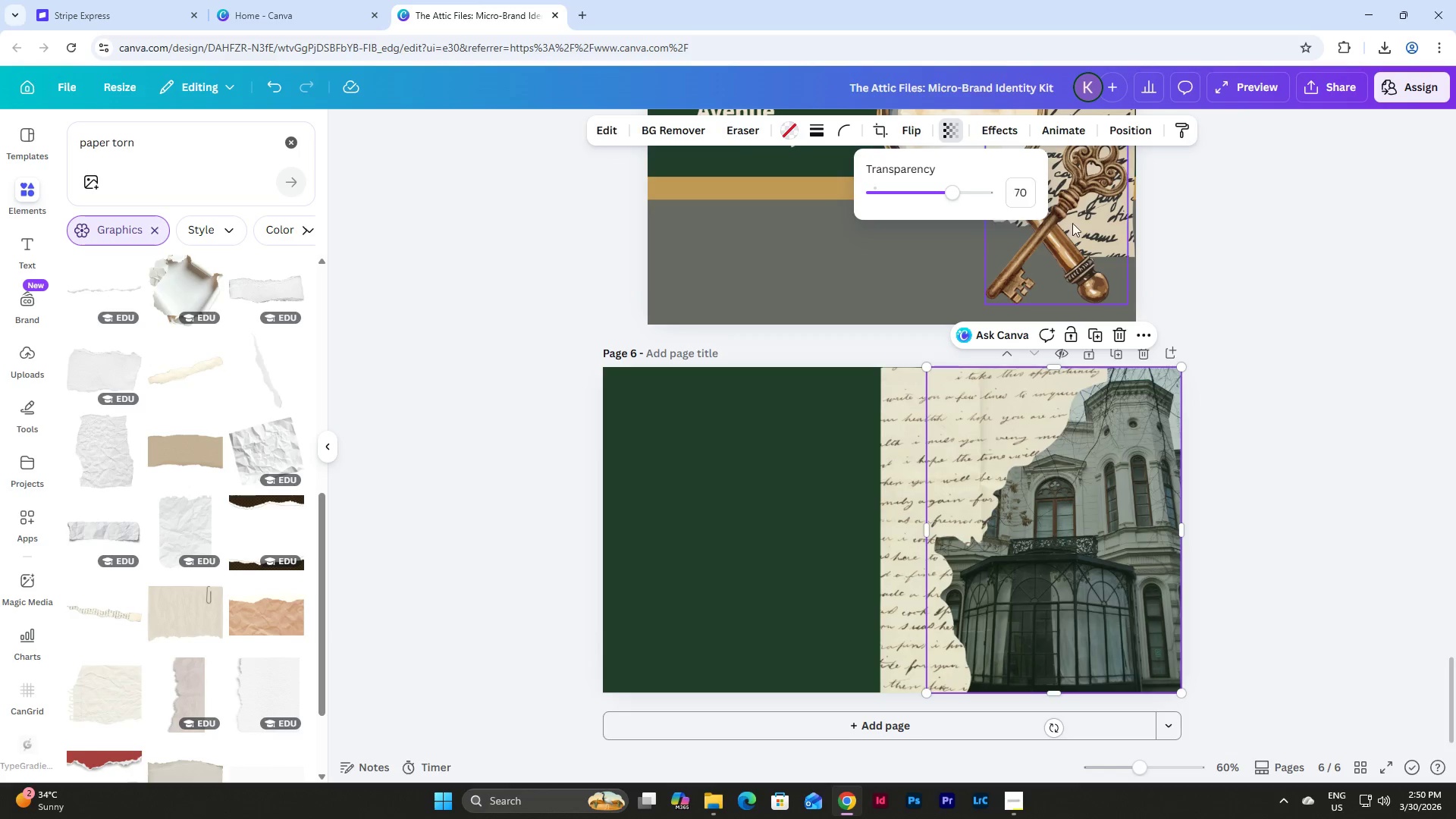 
double_click([1332, 414])
 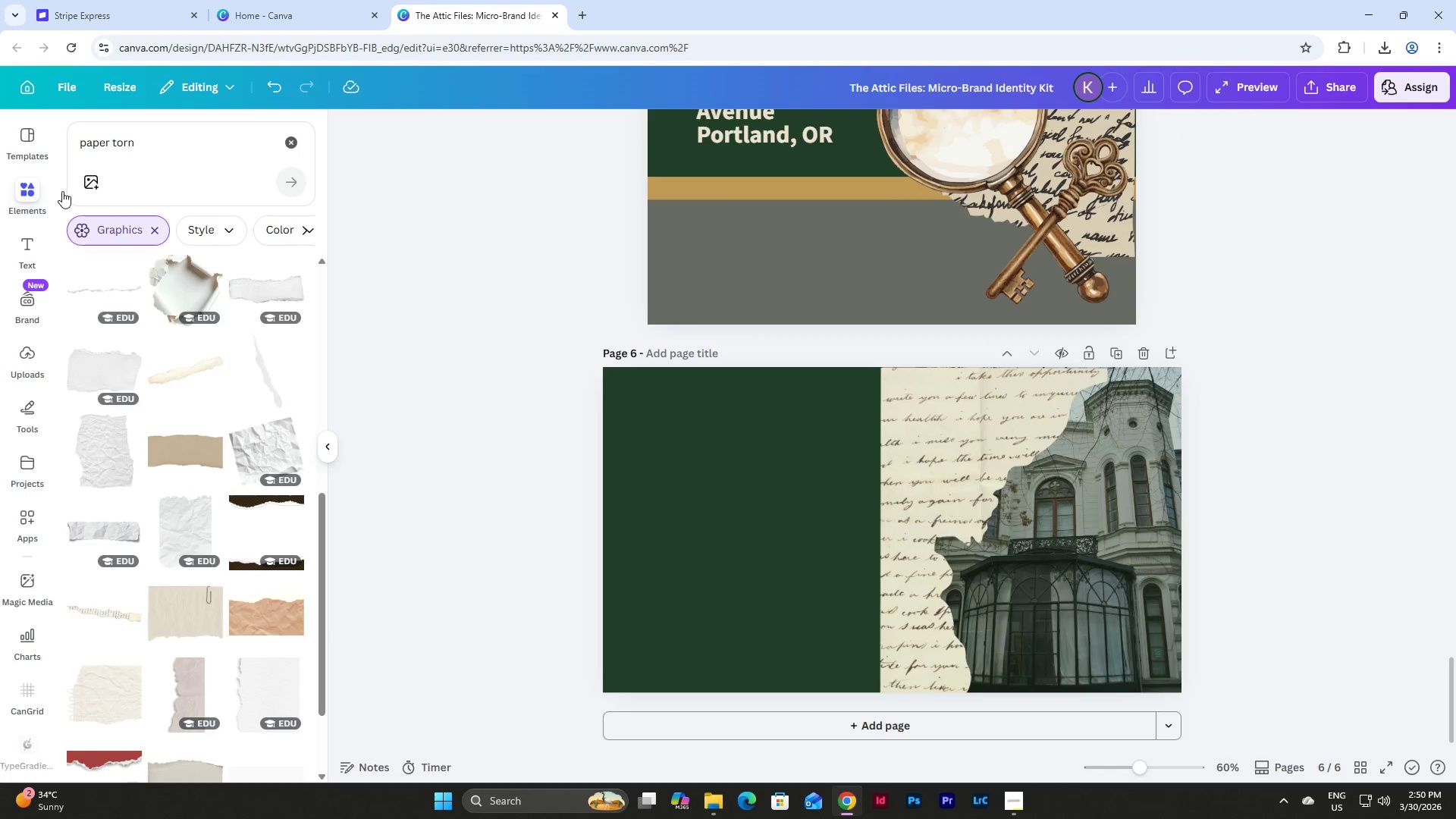 
scroll: coordinate [851, 335], scroll_direction: up, amount: 6.0
 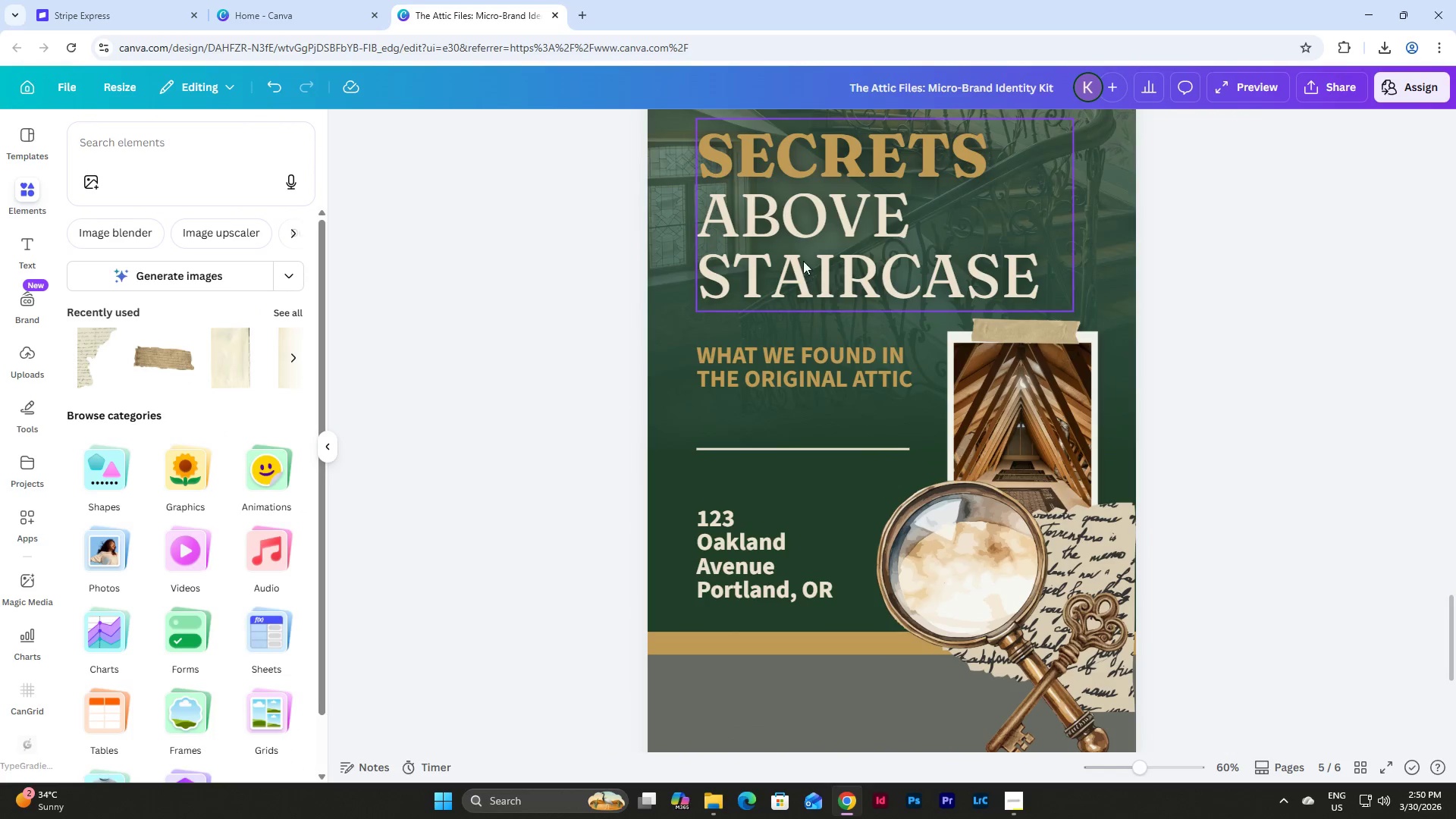 
left_click([802, 260])
 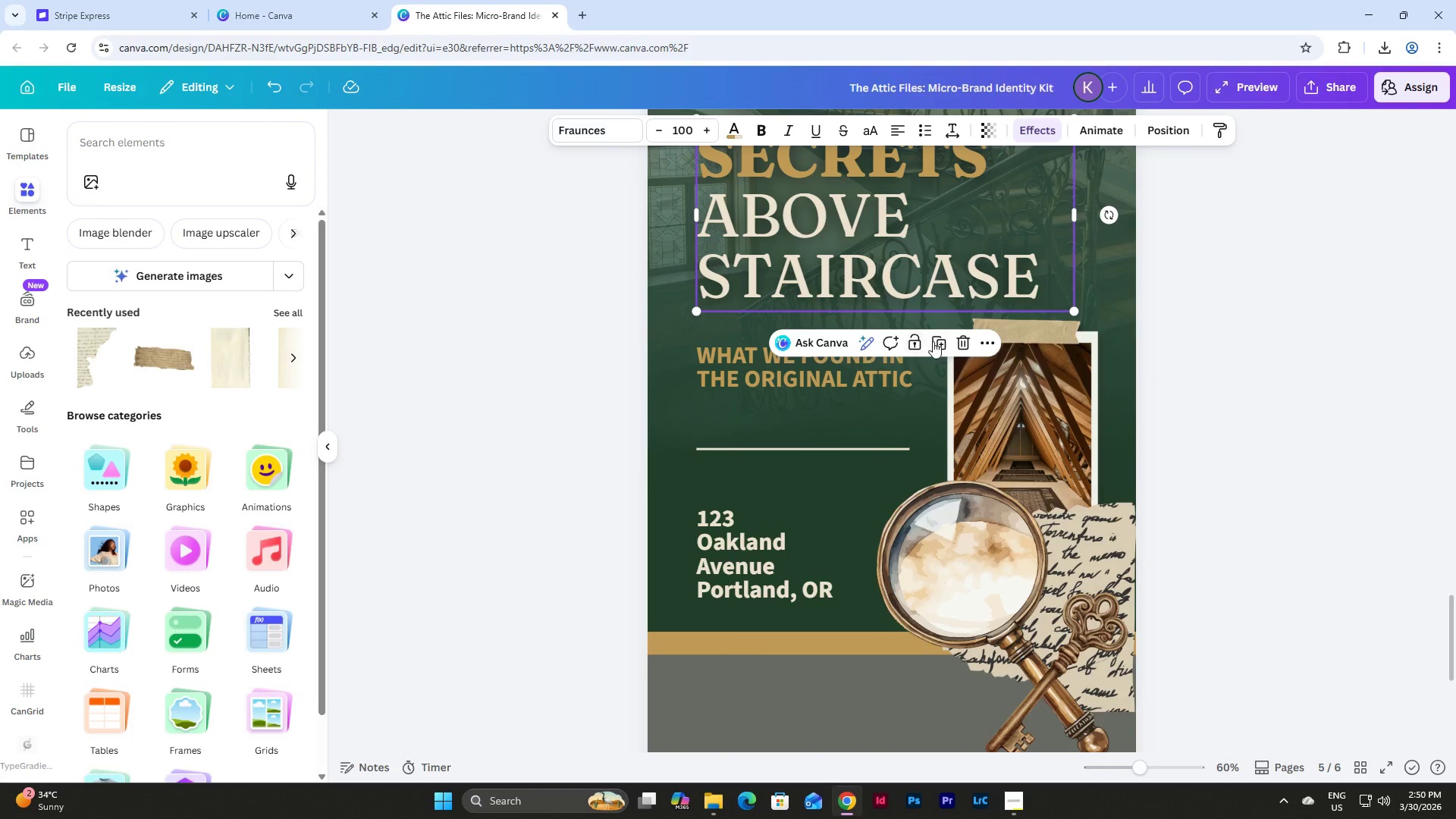 
left_click([942, 341])
 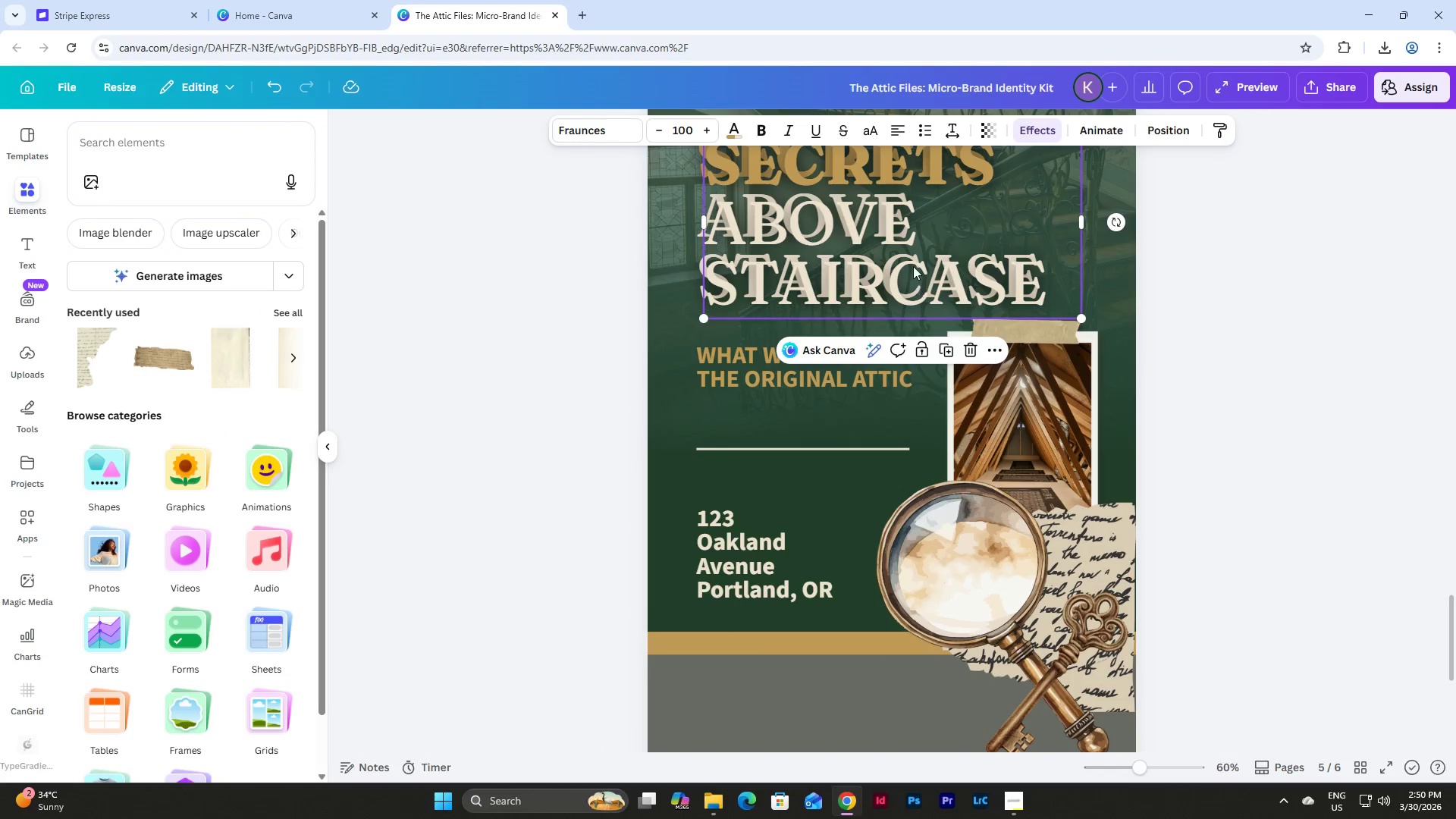 
left_click_drag(start_coordinate=[911, 255], to_coordinate=[862, 535])
 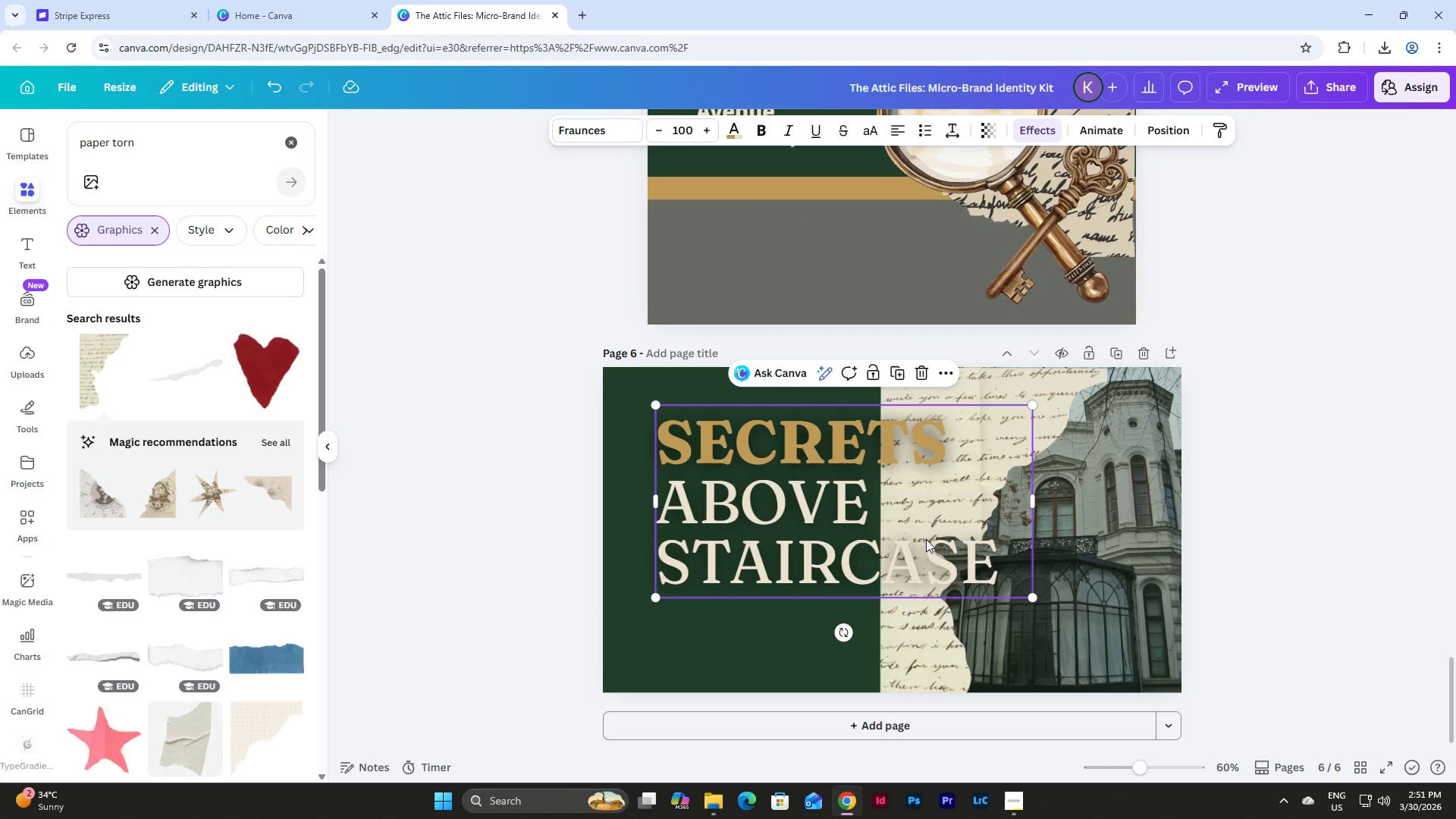 
scroll: coordinate [933, 359], scroll_direction: down, amount: 7.0
 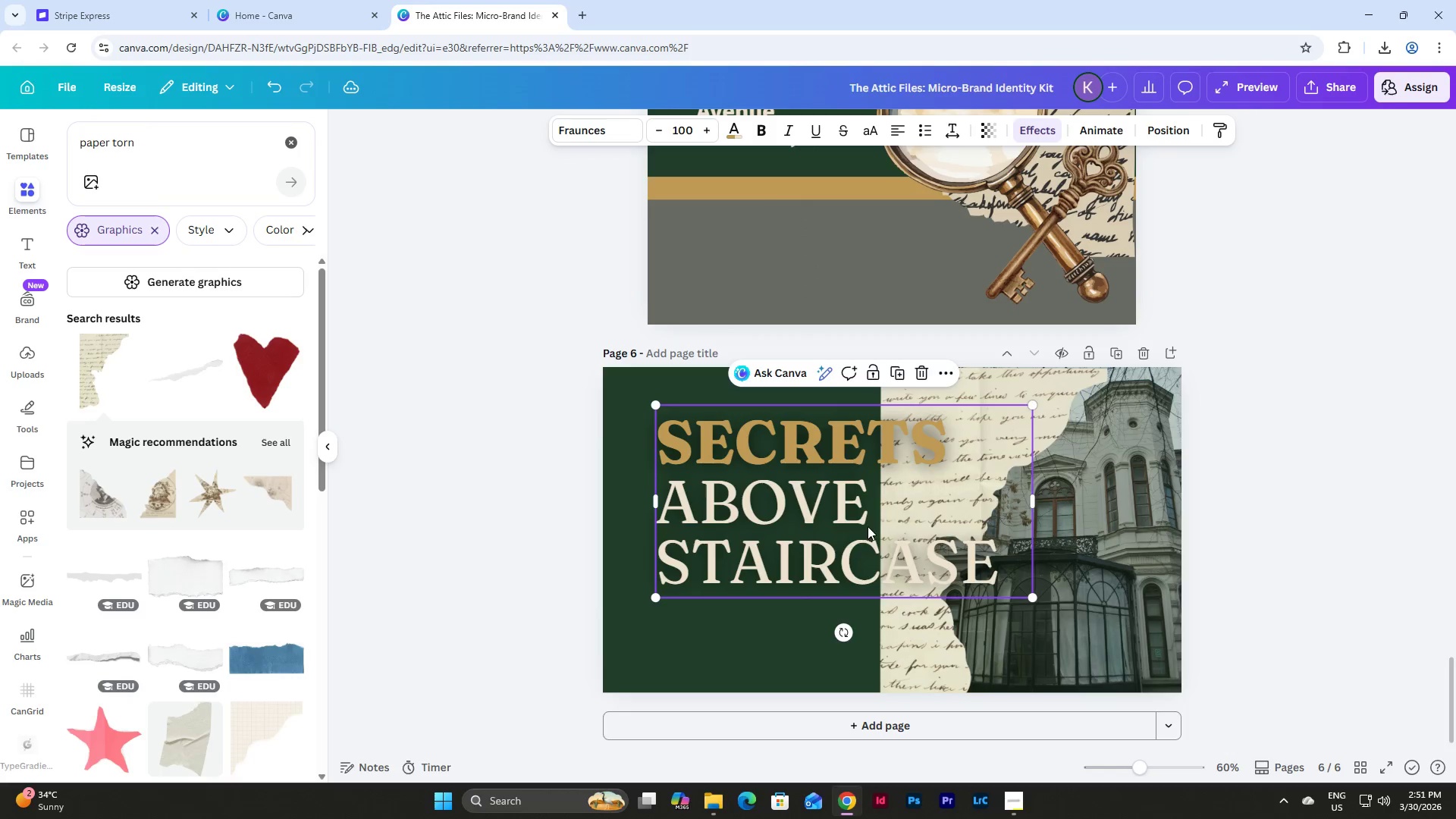 
left_click([962, 550])
 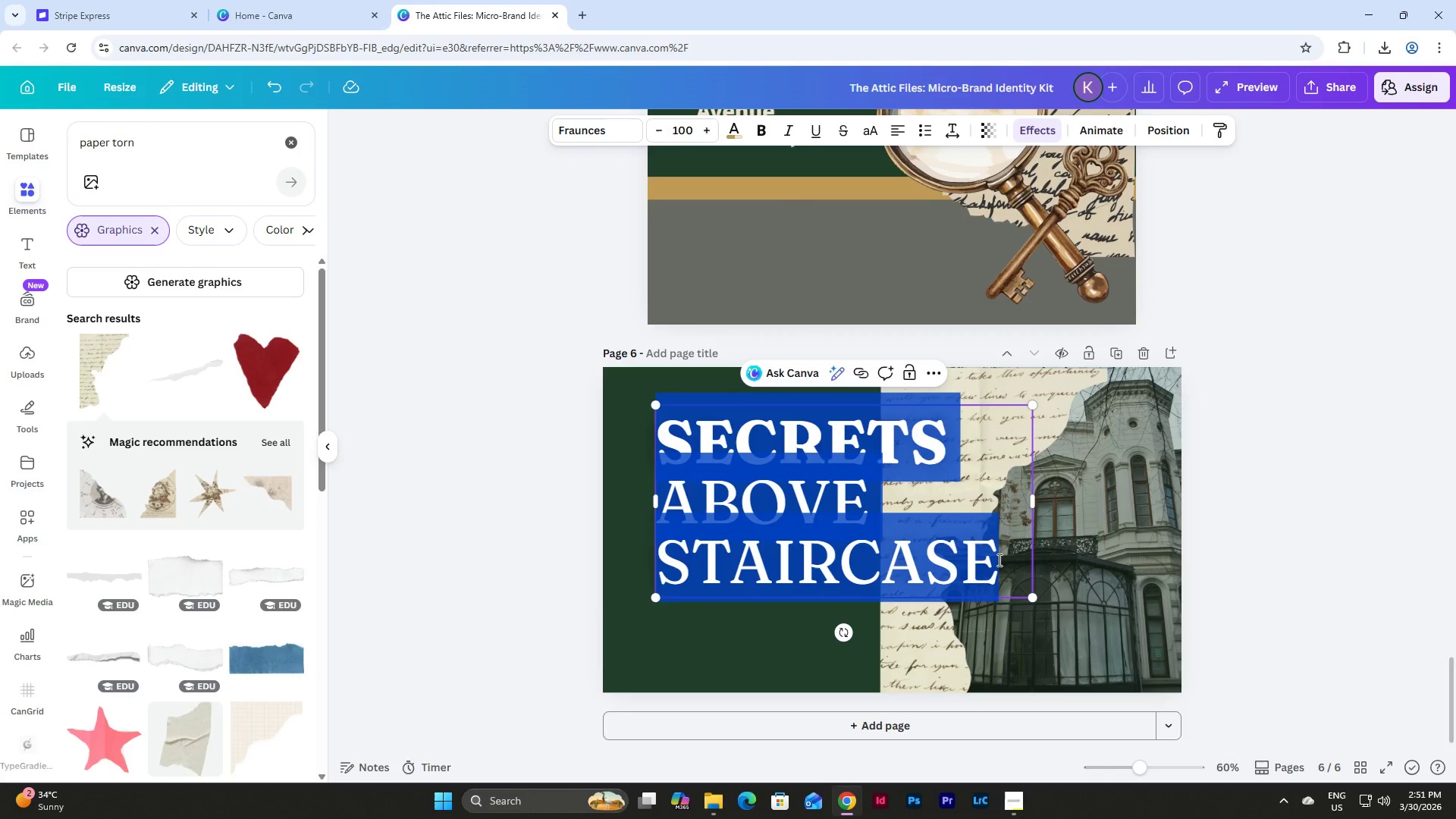 
type(A VICTORIAN TIME CAL)
key(Backspace)
type(PSULE)
 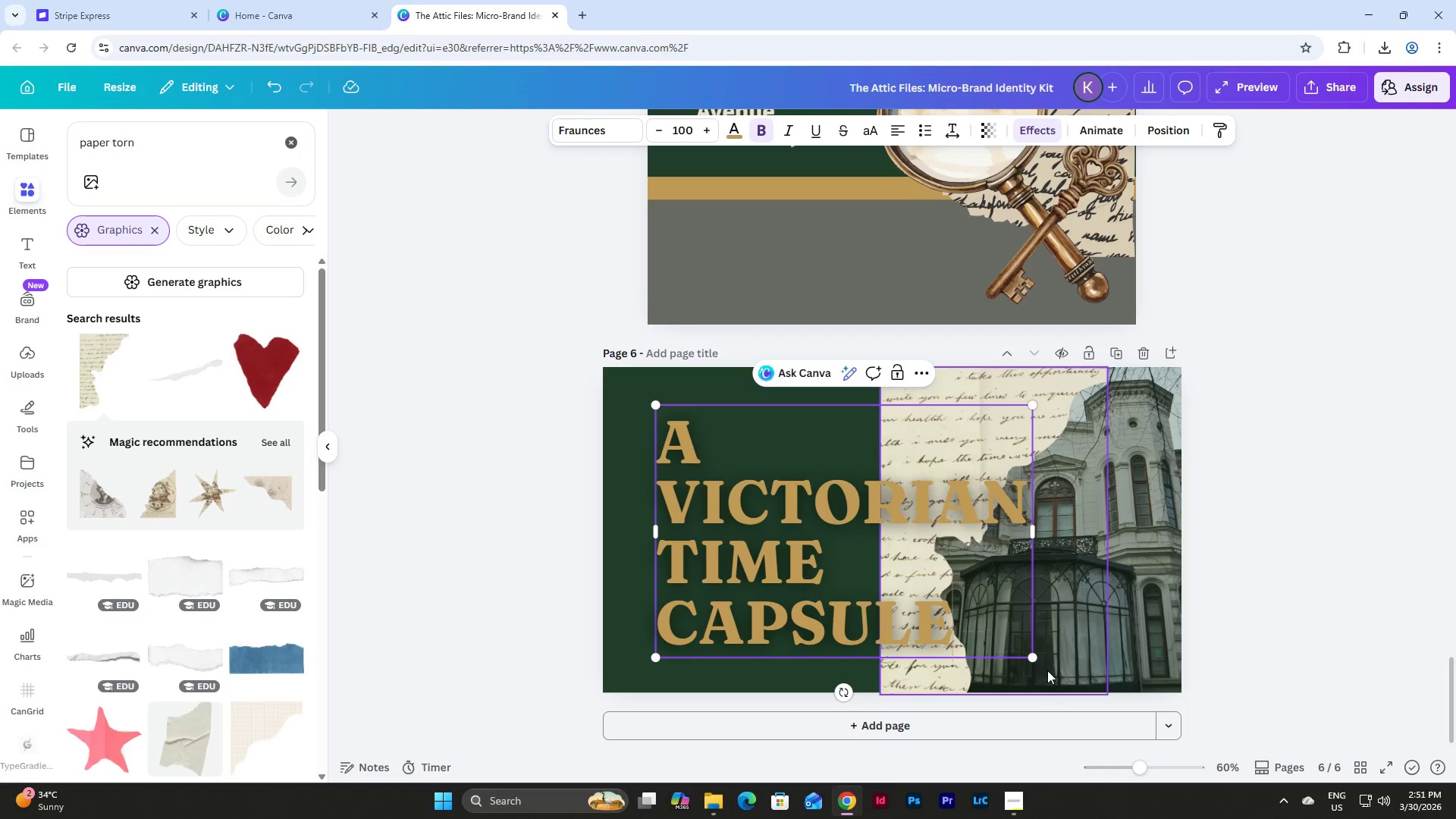 
left_click_drag(start_coordinate=[1036, 658], to_coordinate=[856, 580])
 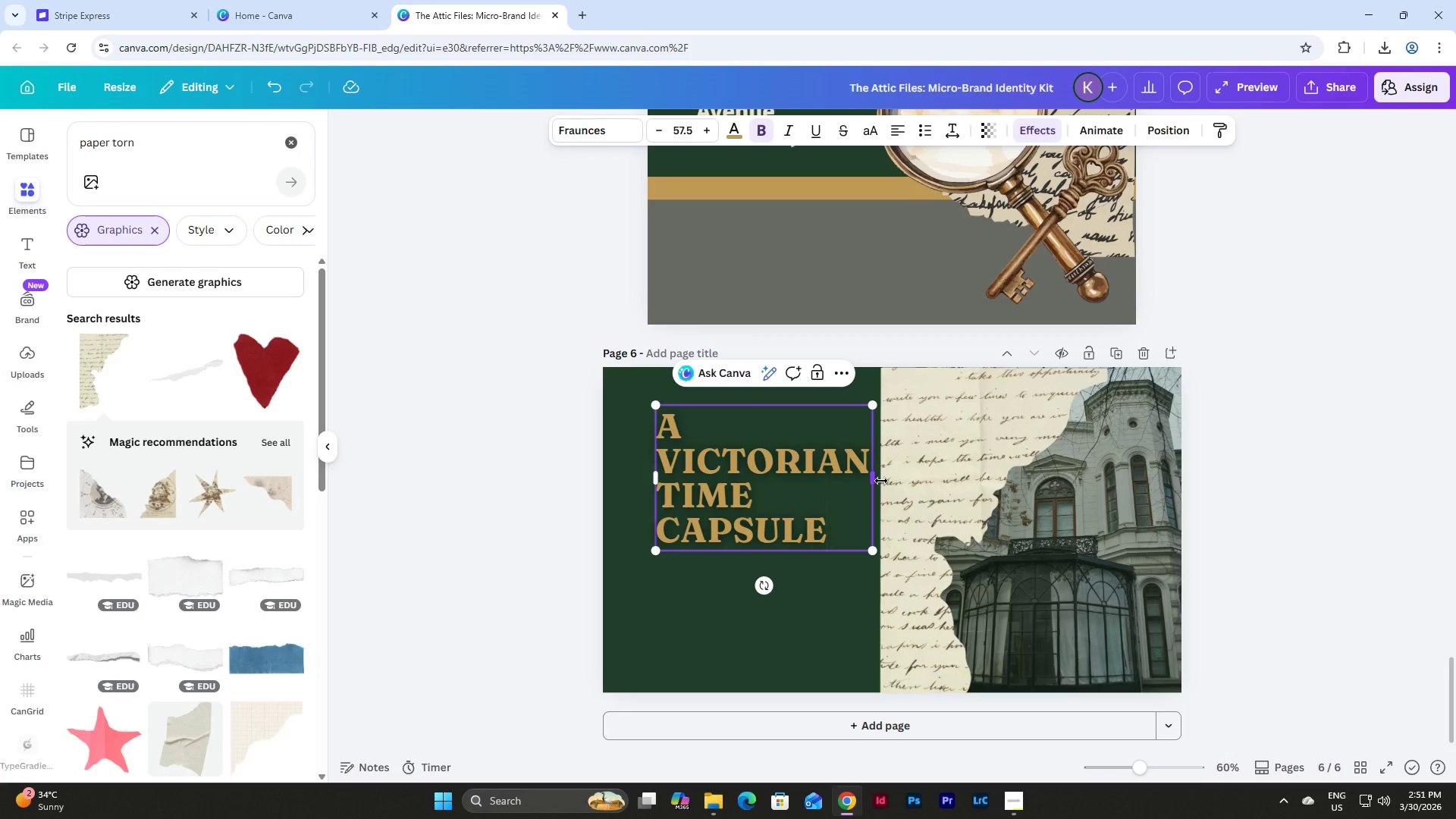 
left_click_drag(start_coordinate=[880, 480], to_coordinate=[941, 479])
 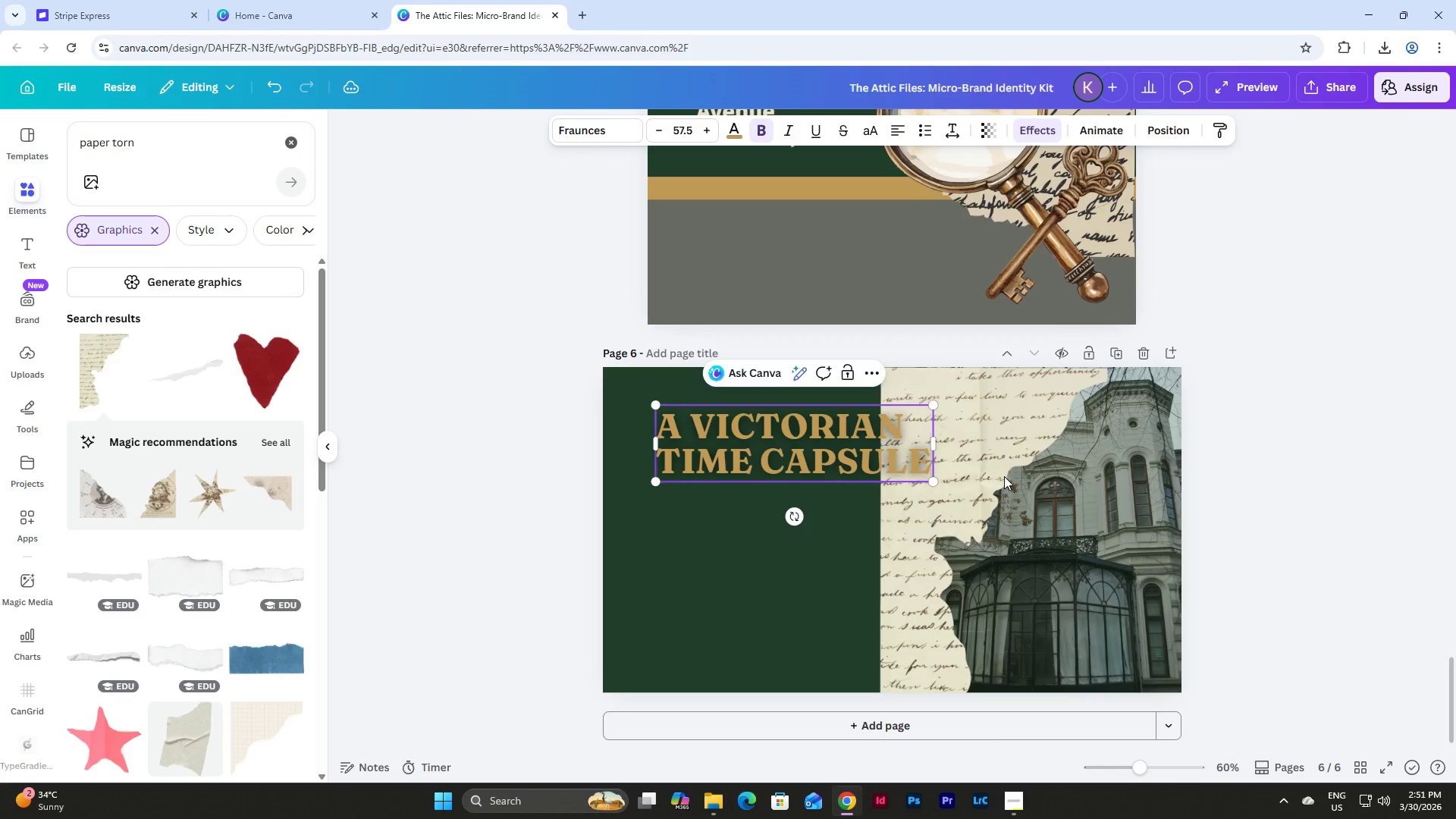 
left_click([1004, 476])
 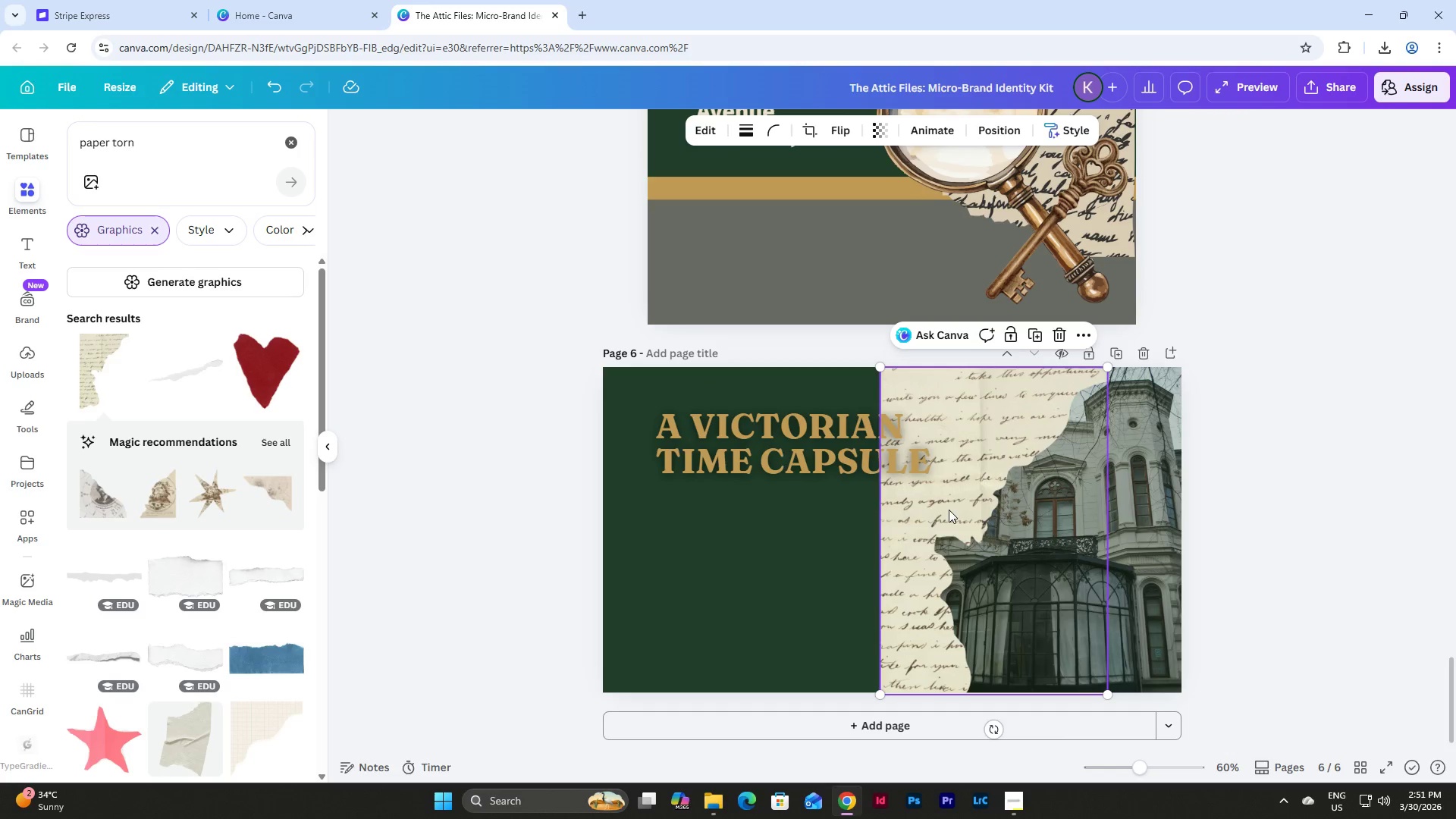 
left_click_drag(start_coordinate=[946, 485], to_coordinate=[991, 485])
 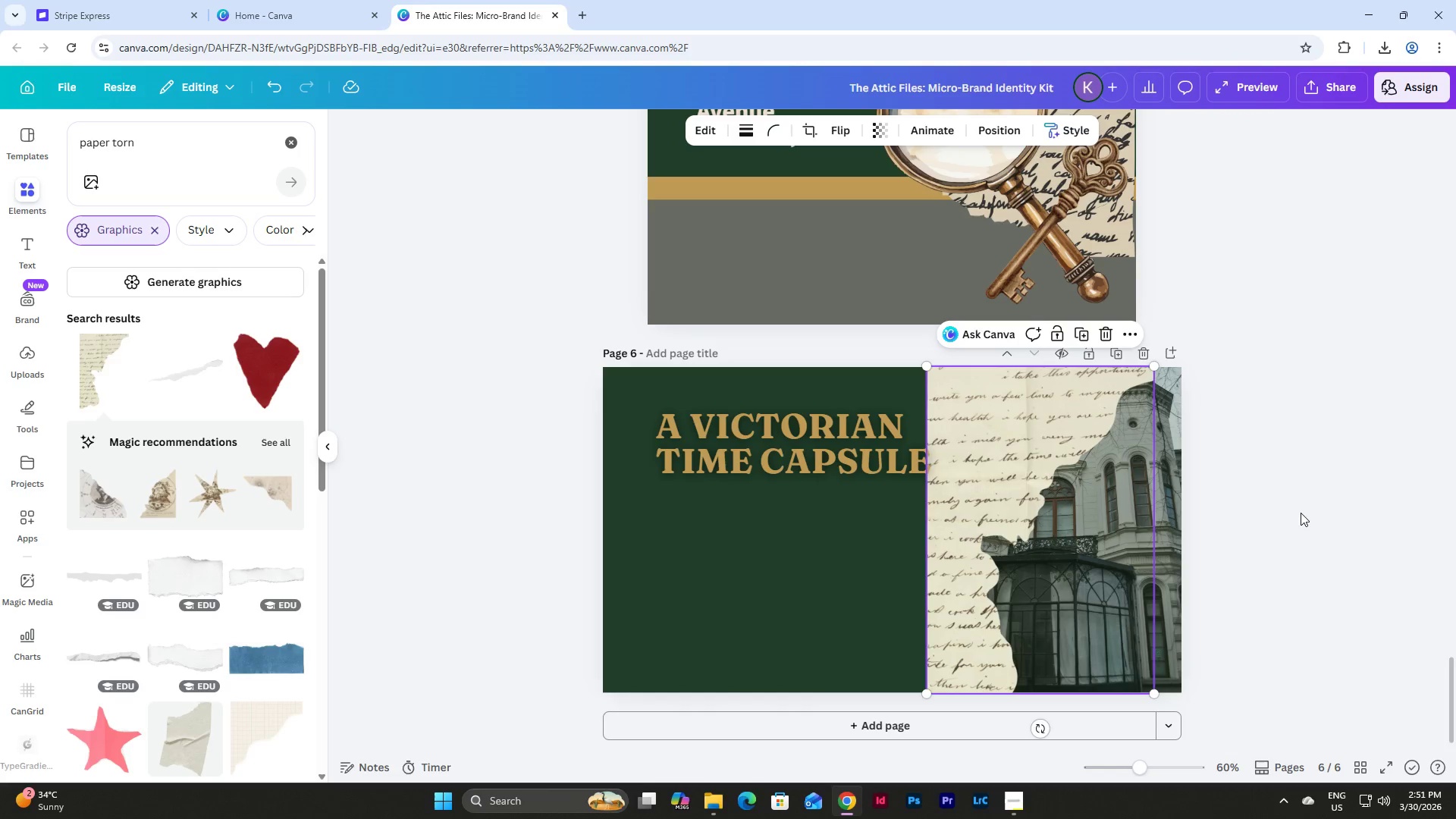 
left_click([1301, 513])
 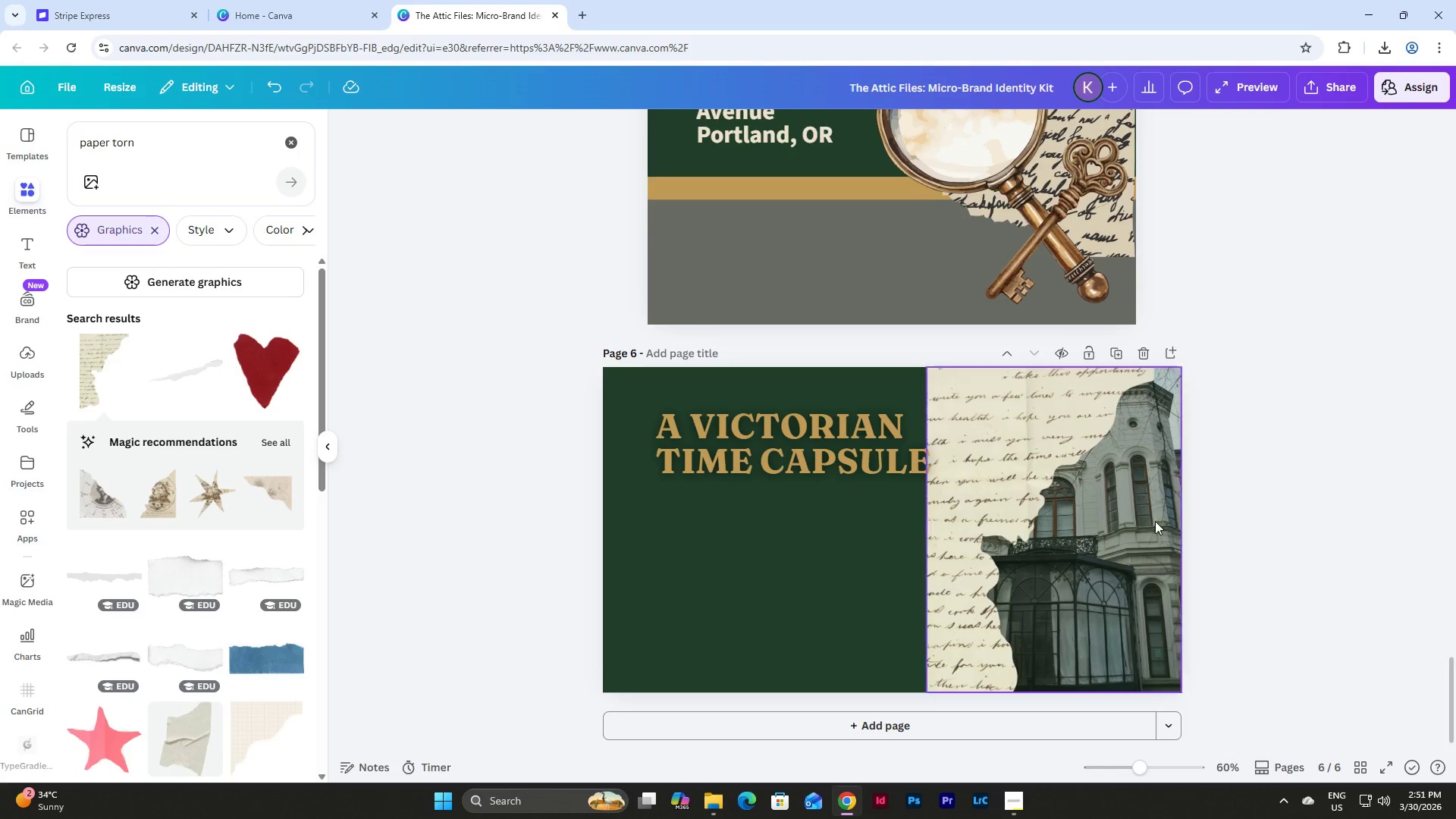 
left_click([1116, 520])
 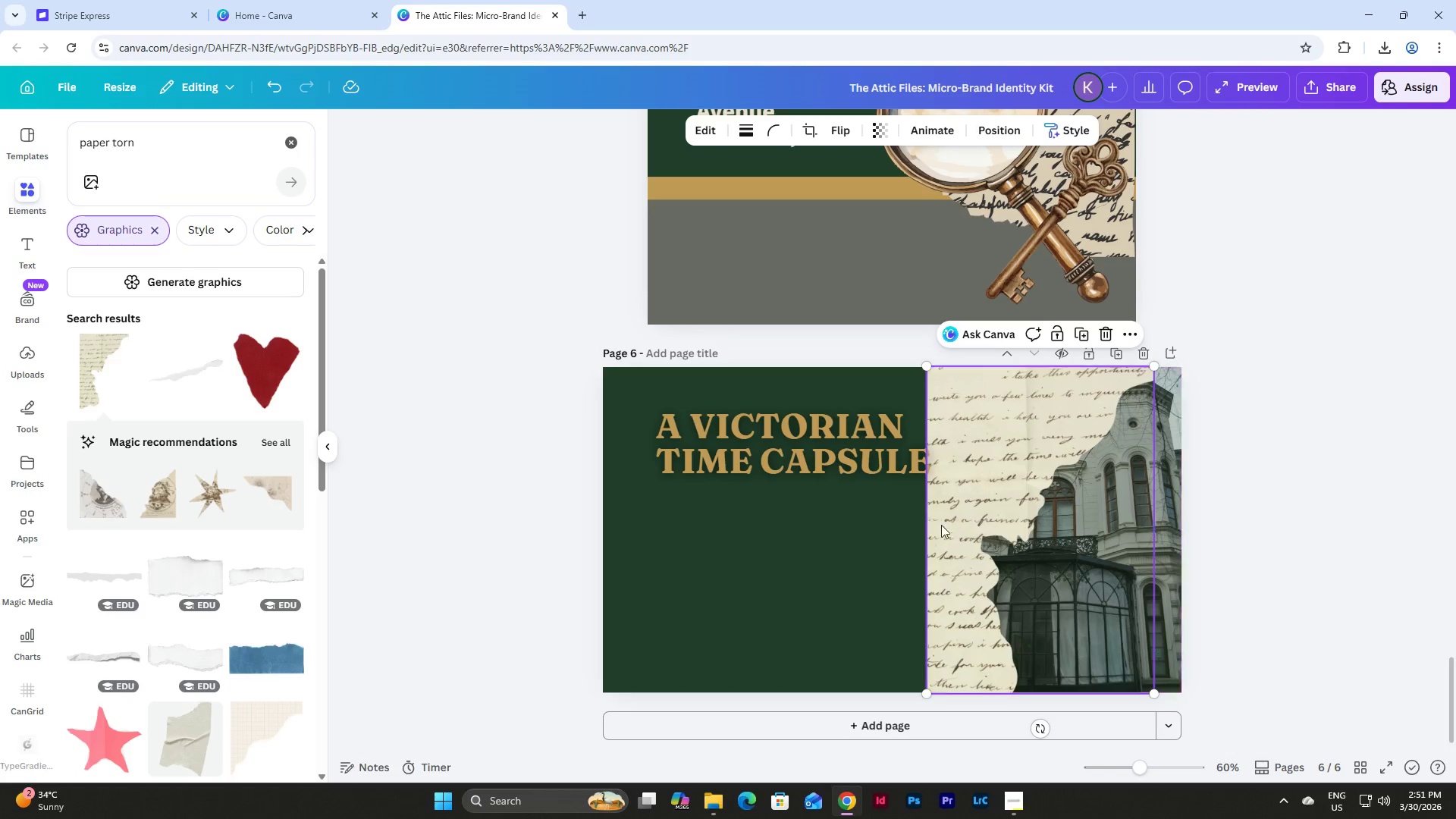 
left_click_drag(start_coordinate=[803, 451], to_coordinate=[788, 497])
 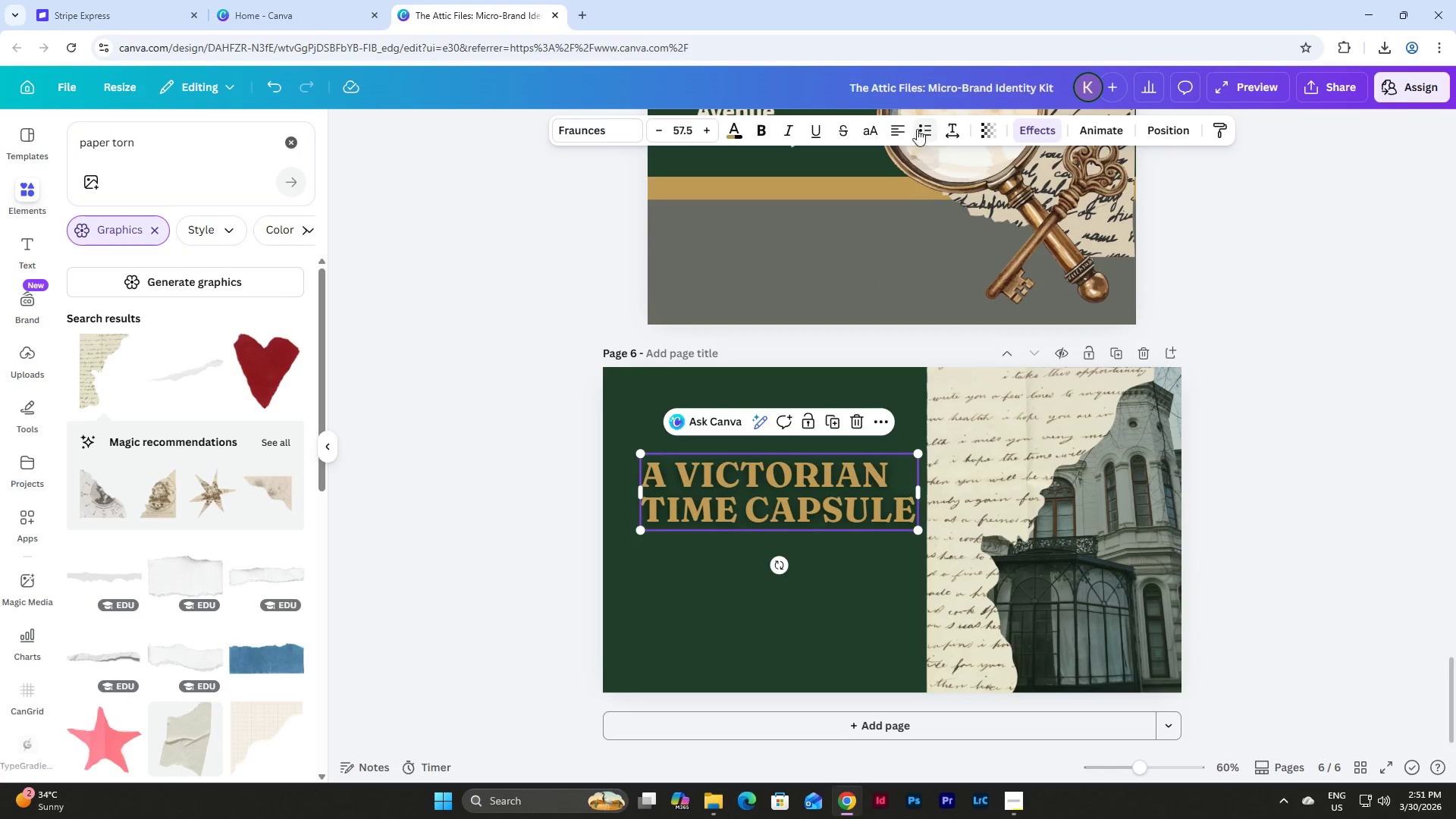 
left_click([904, 131])
 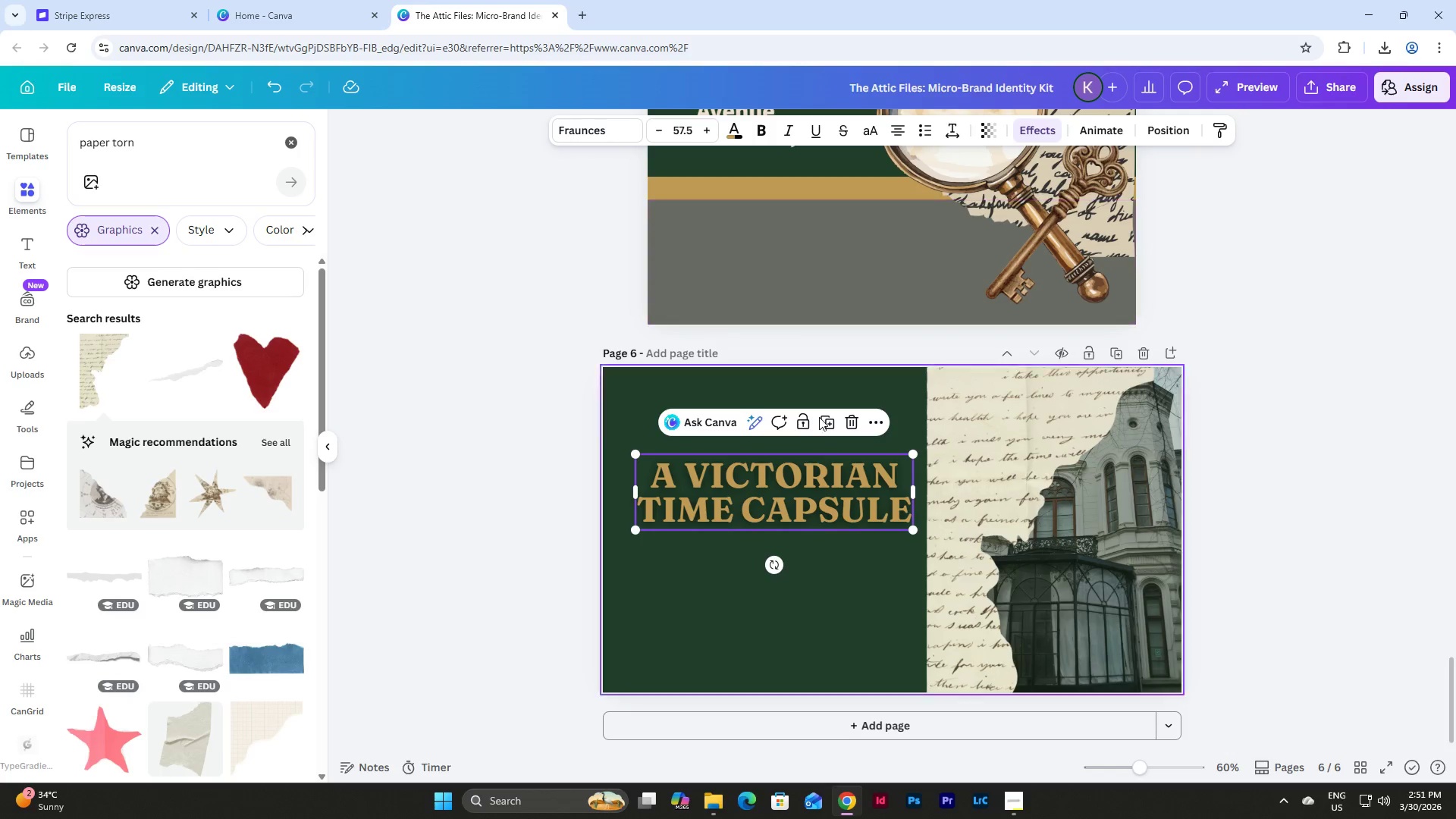 
left_click([836, 498])
 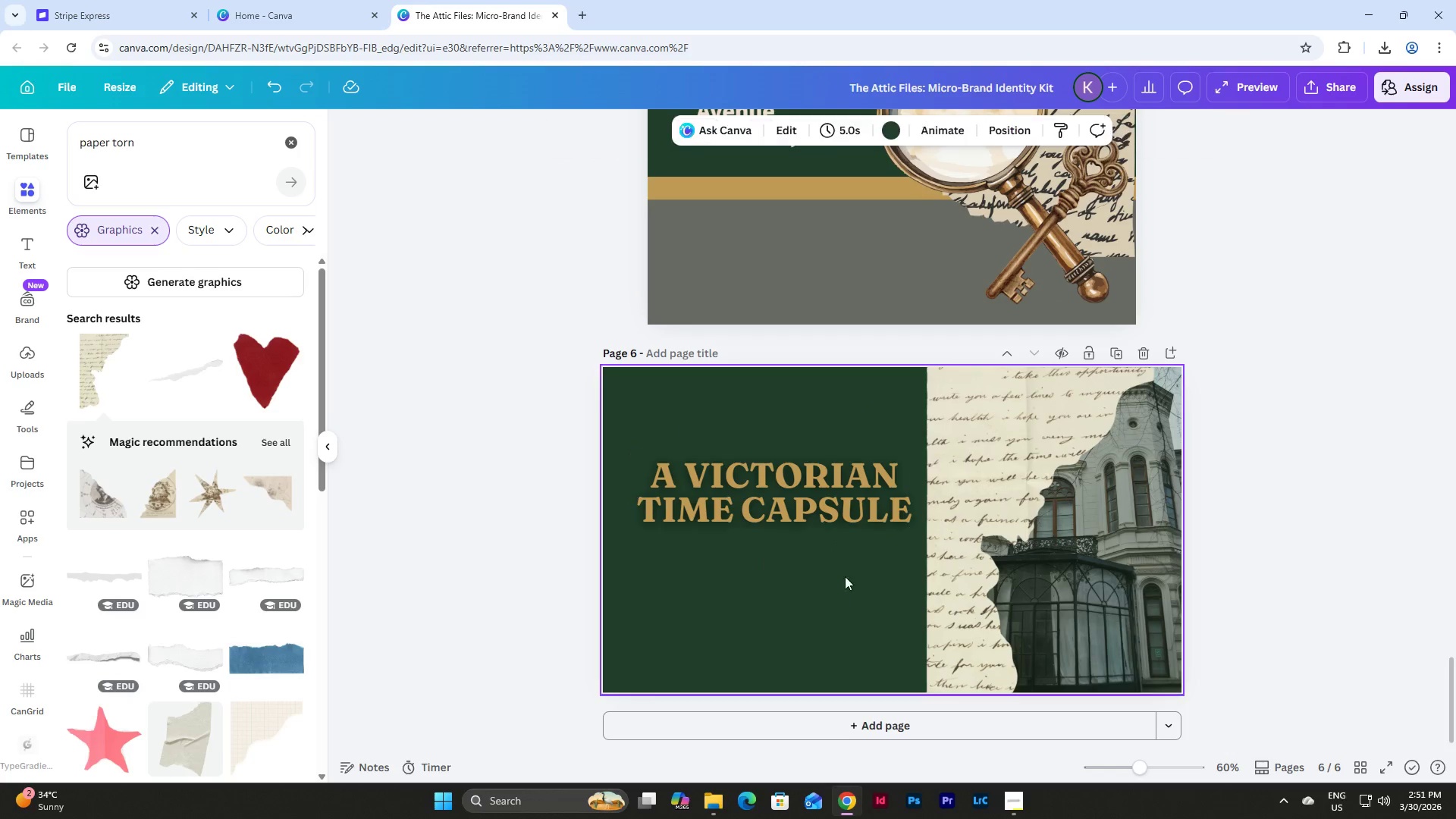 
double_click([845, 491])
 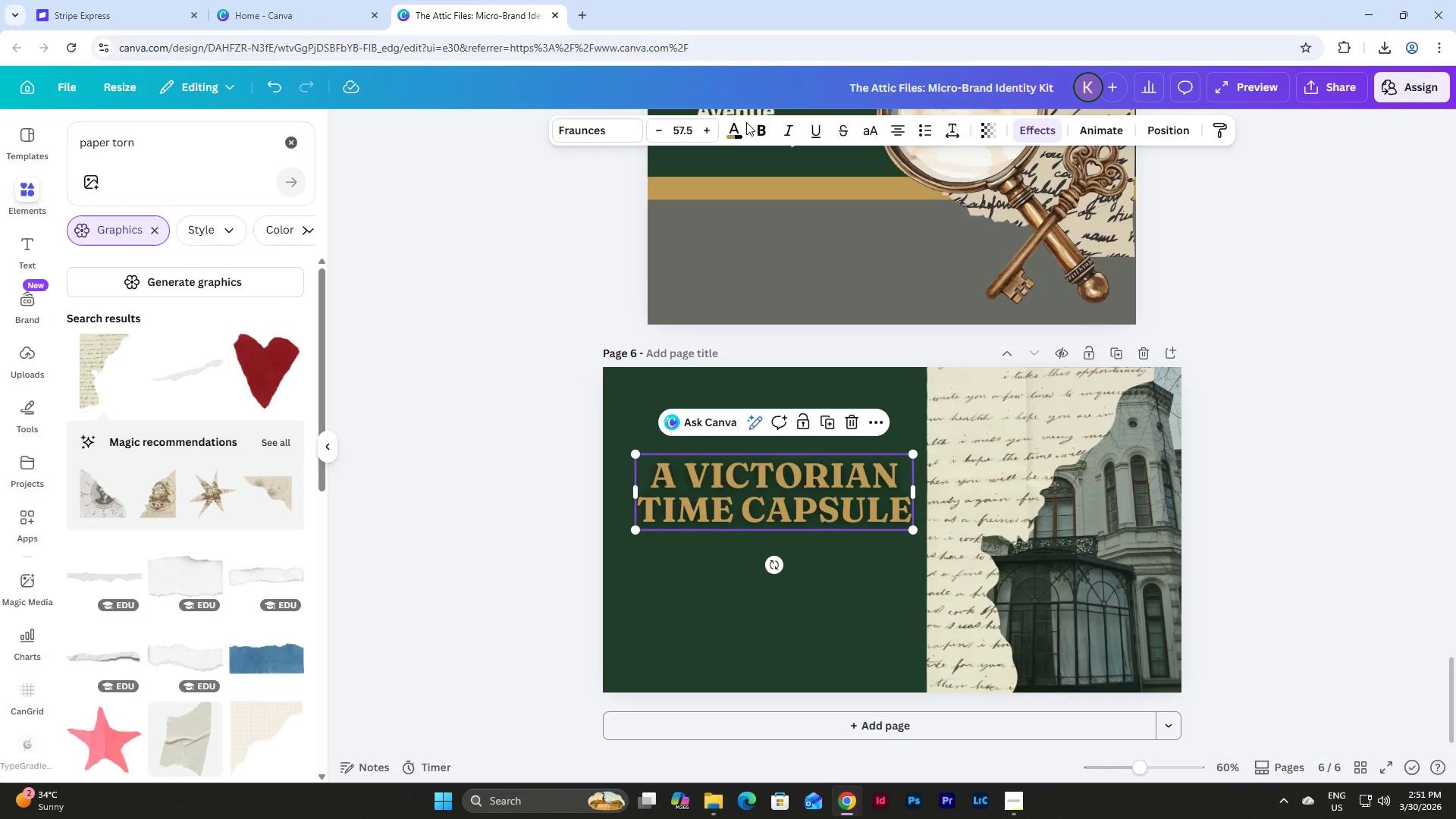 
double_click([741, 130])
 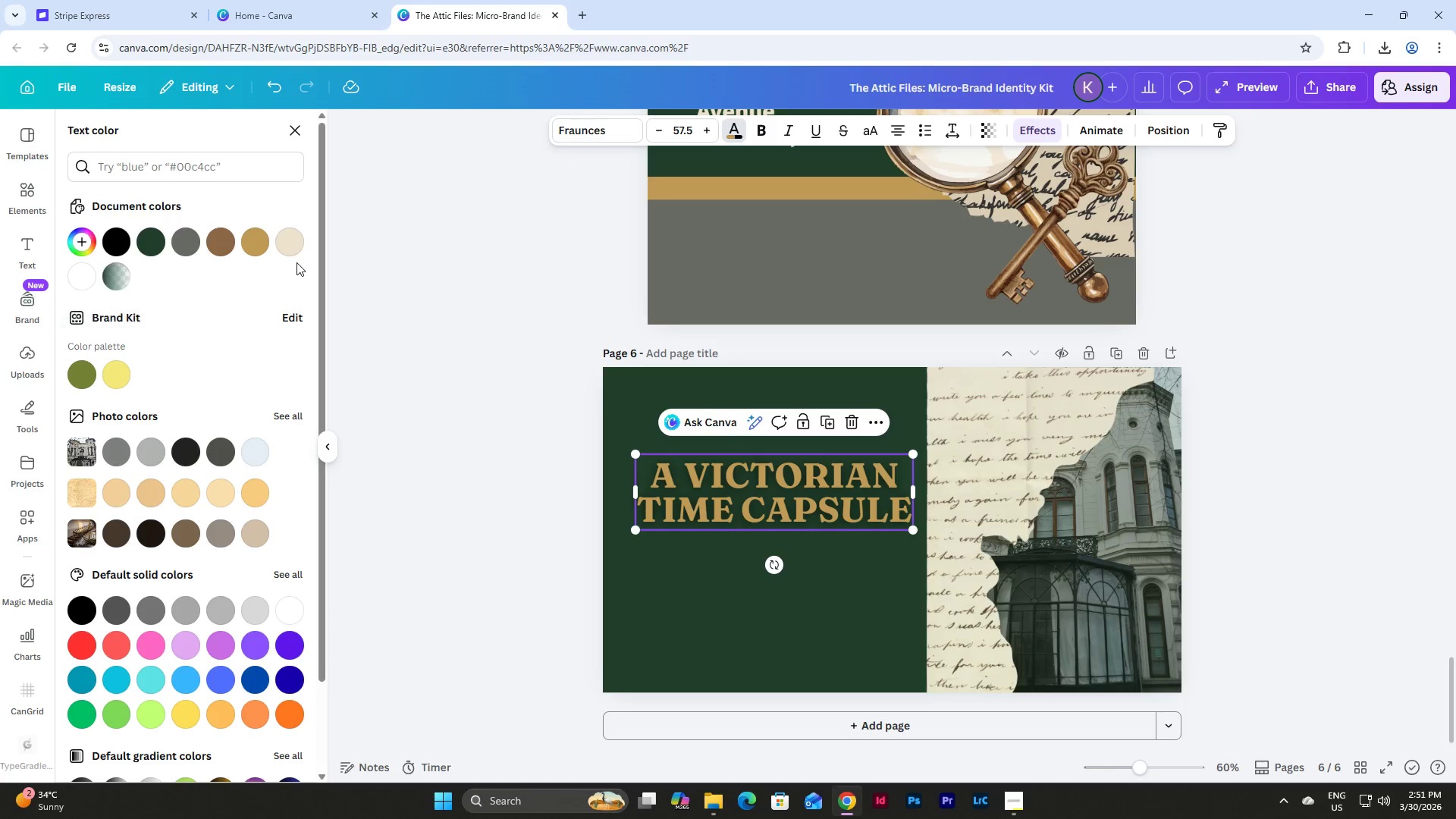 
left_click([287, 244])
 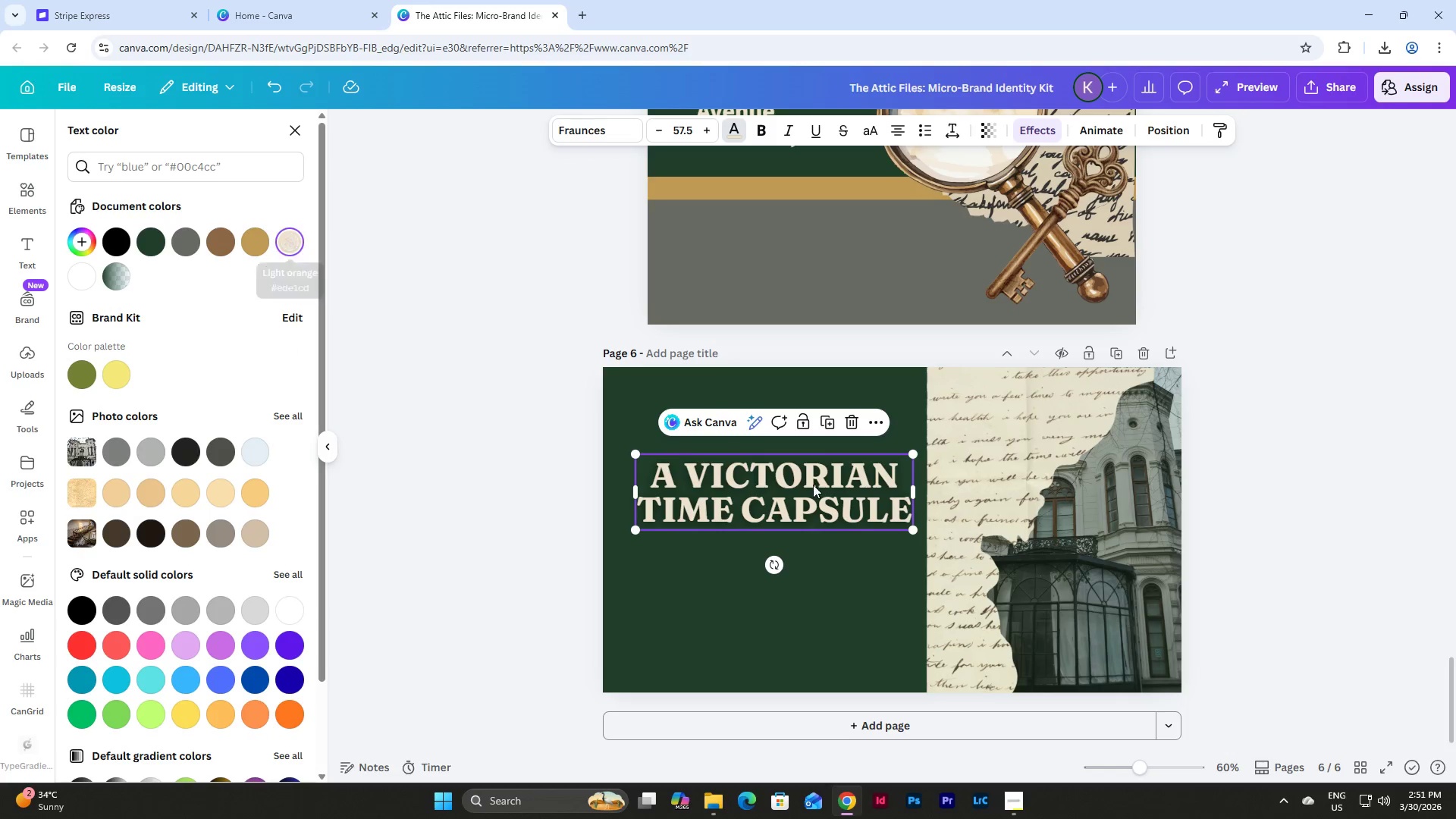 
left_click([814, 486])
 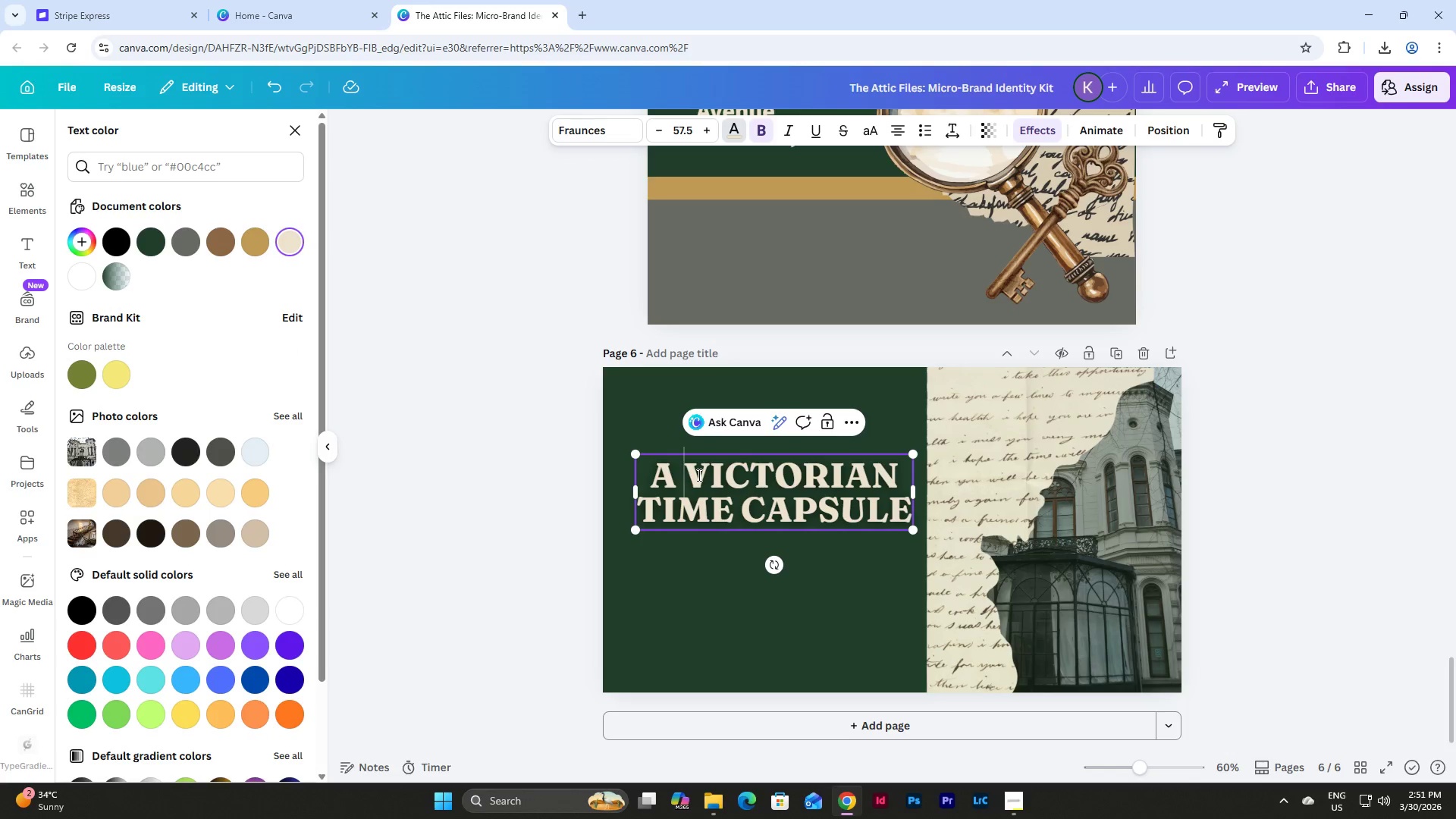 
left_click_drag(start_coordinate=[696, 475], to_coordinate=[900, 479])
 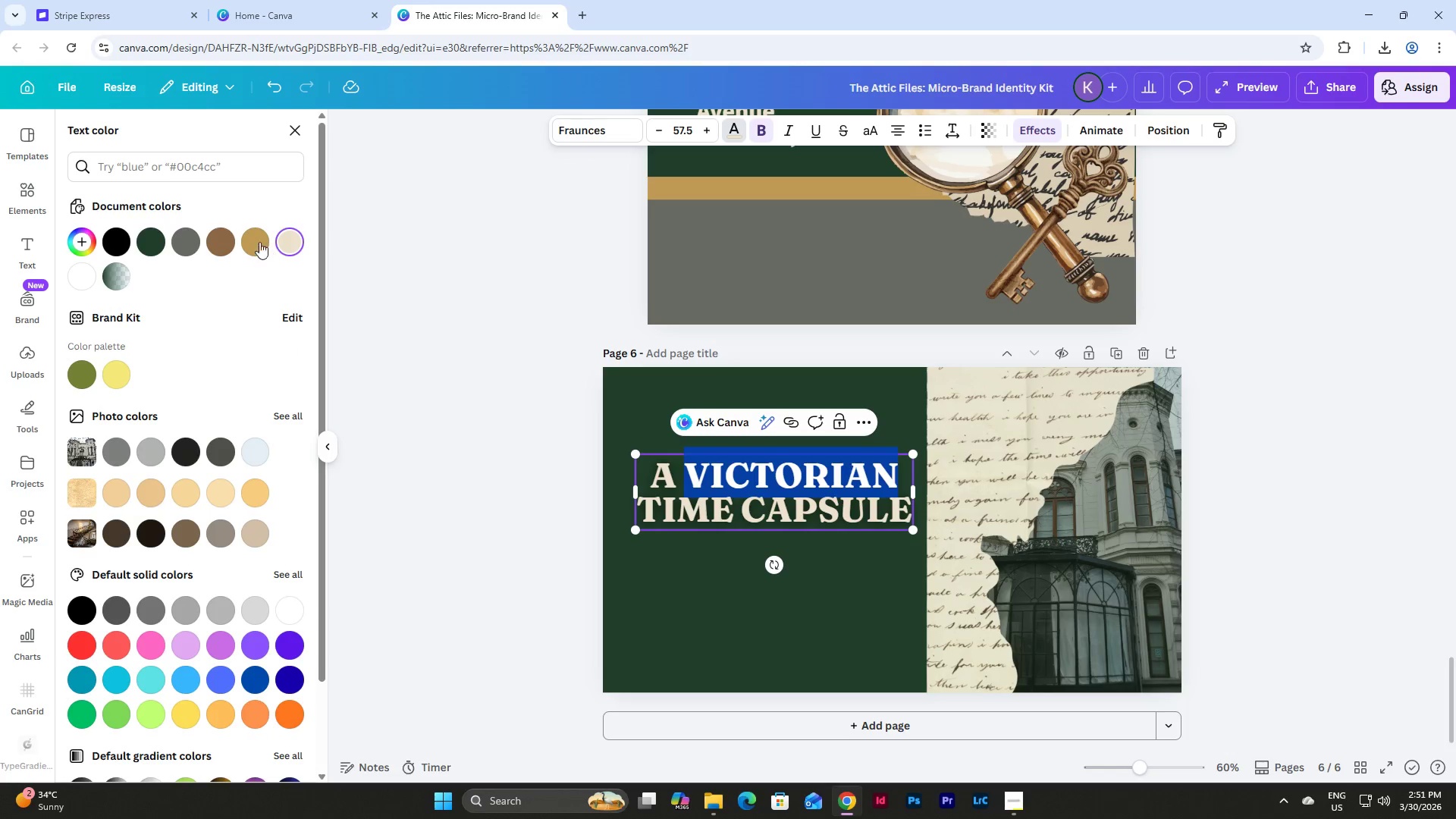 
left_click([243, 235])
 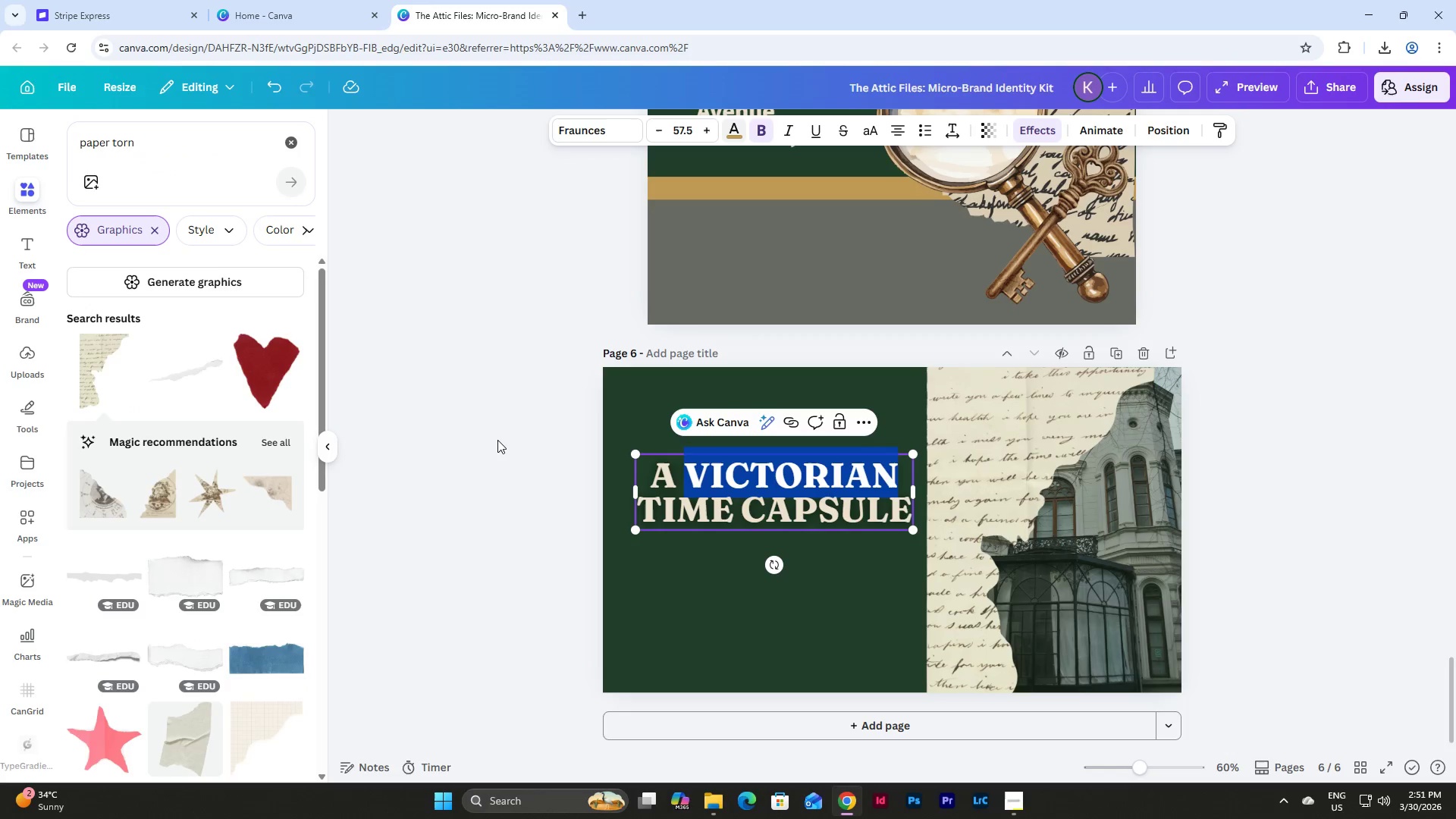 
double_click([497, 440])
 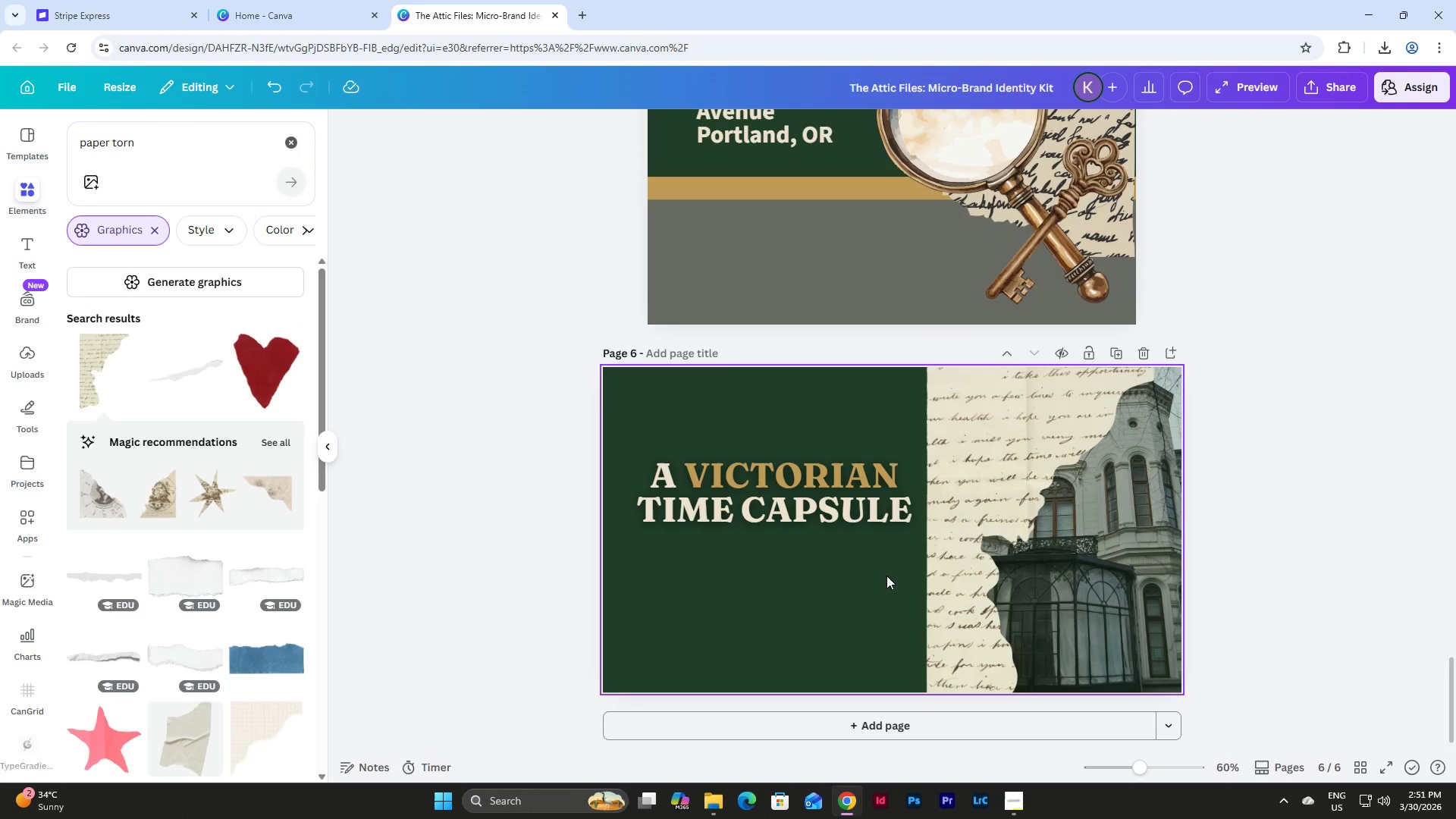 
left_click_drag(start_coordinate=[848, 504], to_coordinate=[847, 541])
 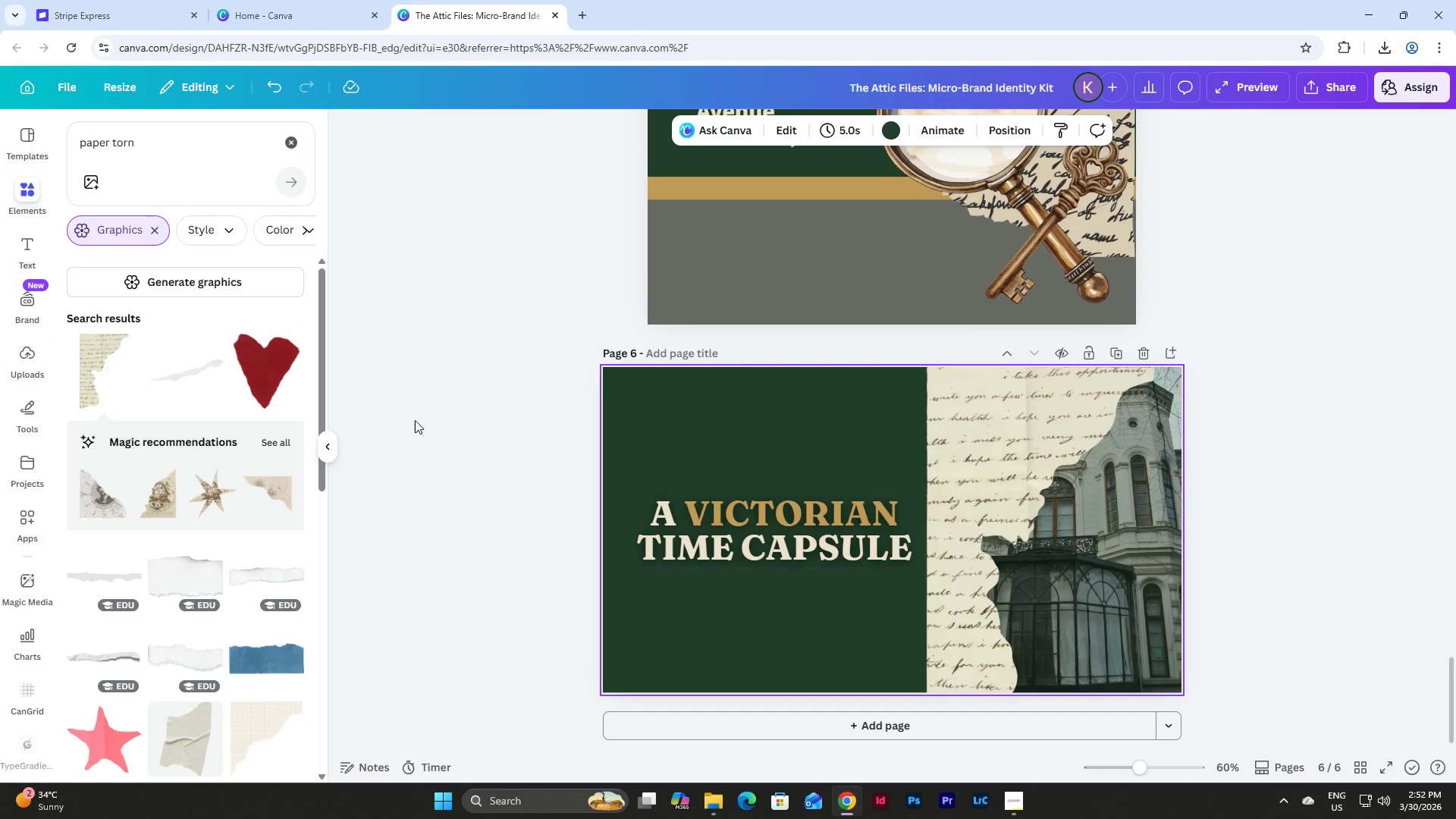 
wait(6.06)
 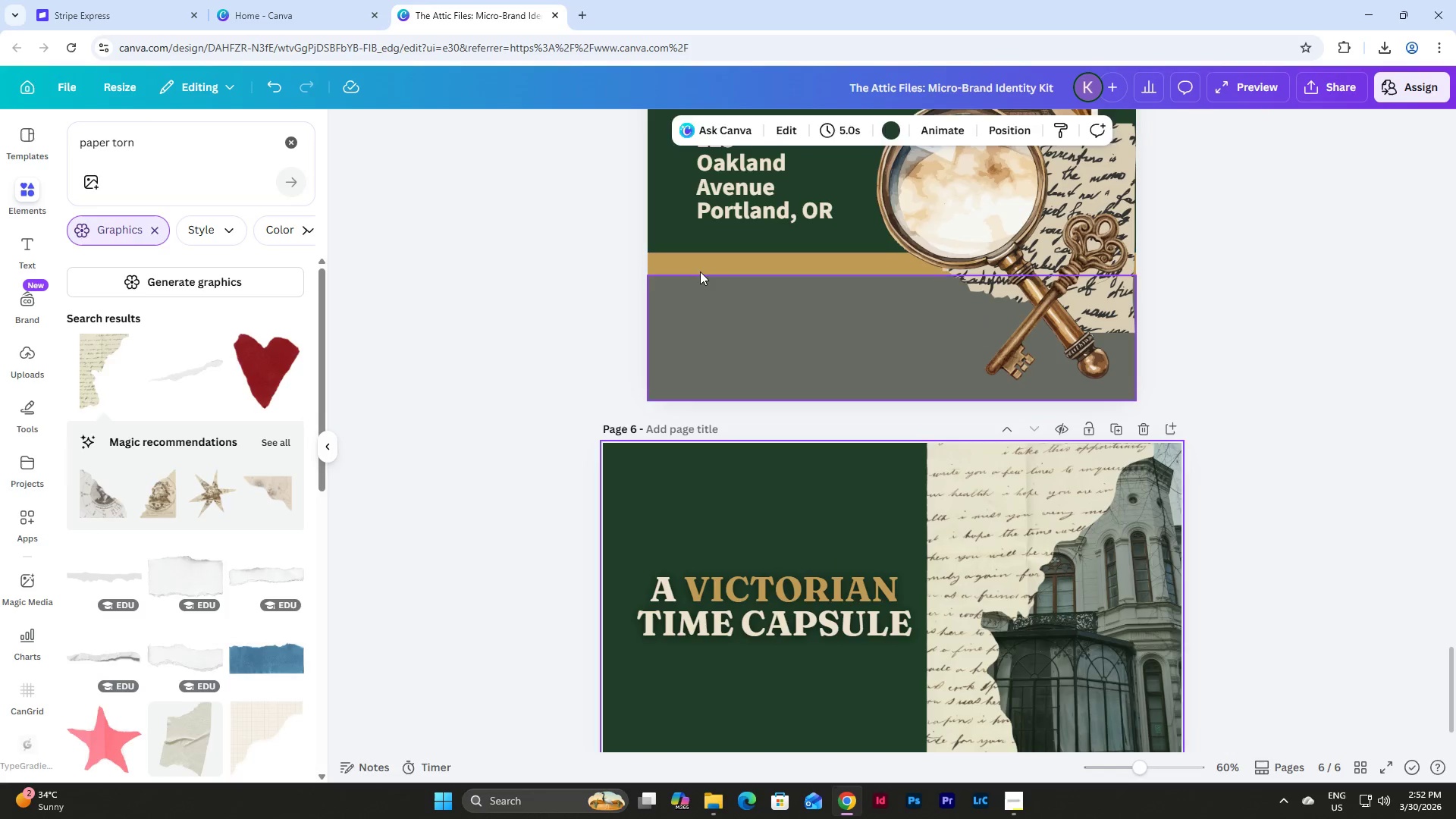 
left_click([700, 271])
 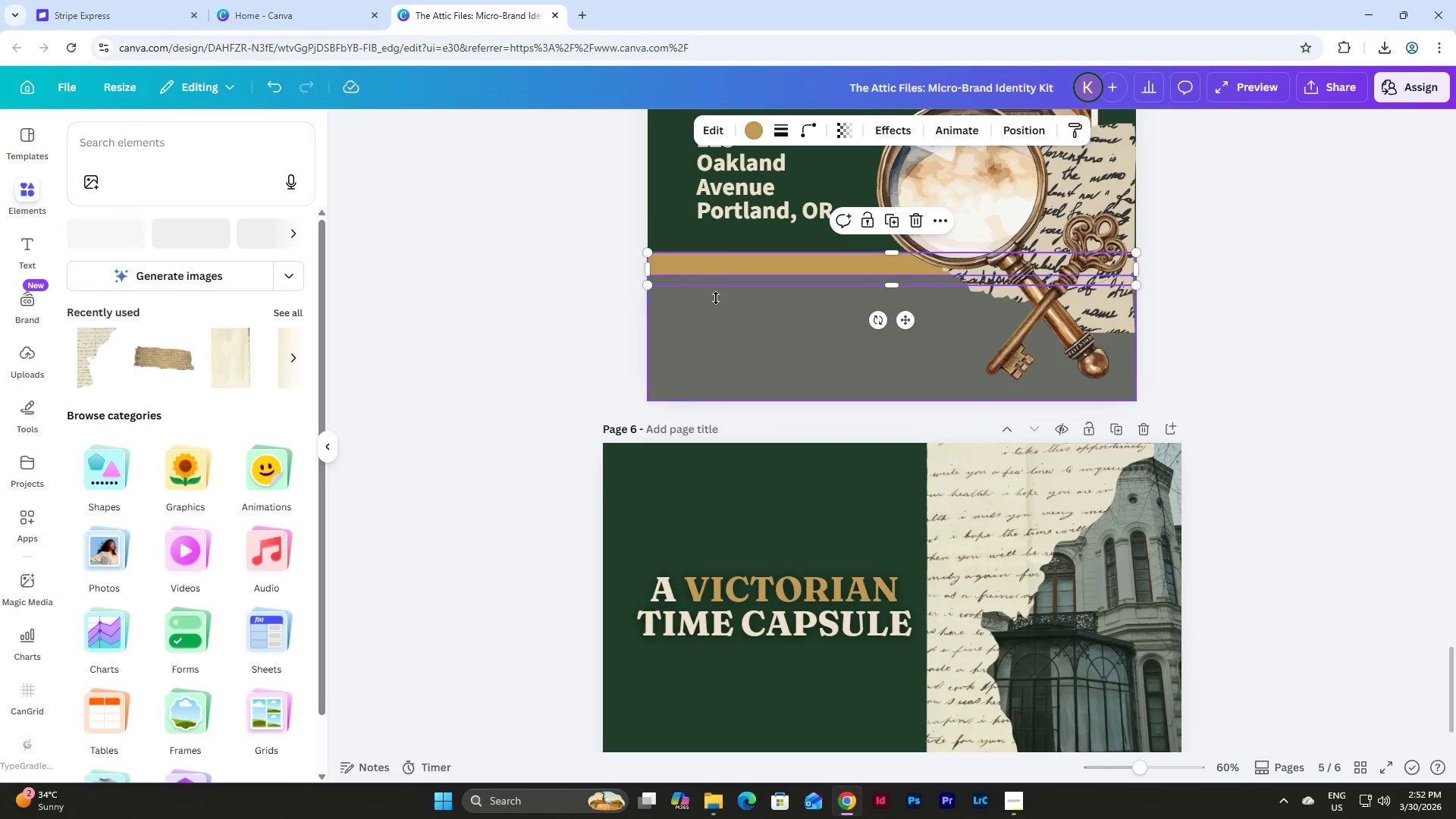 
scroll: coordinate [663, 269], scroll_direction: up, amount: 1.0
 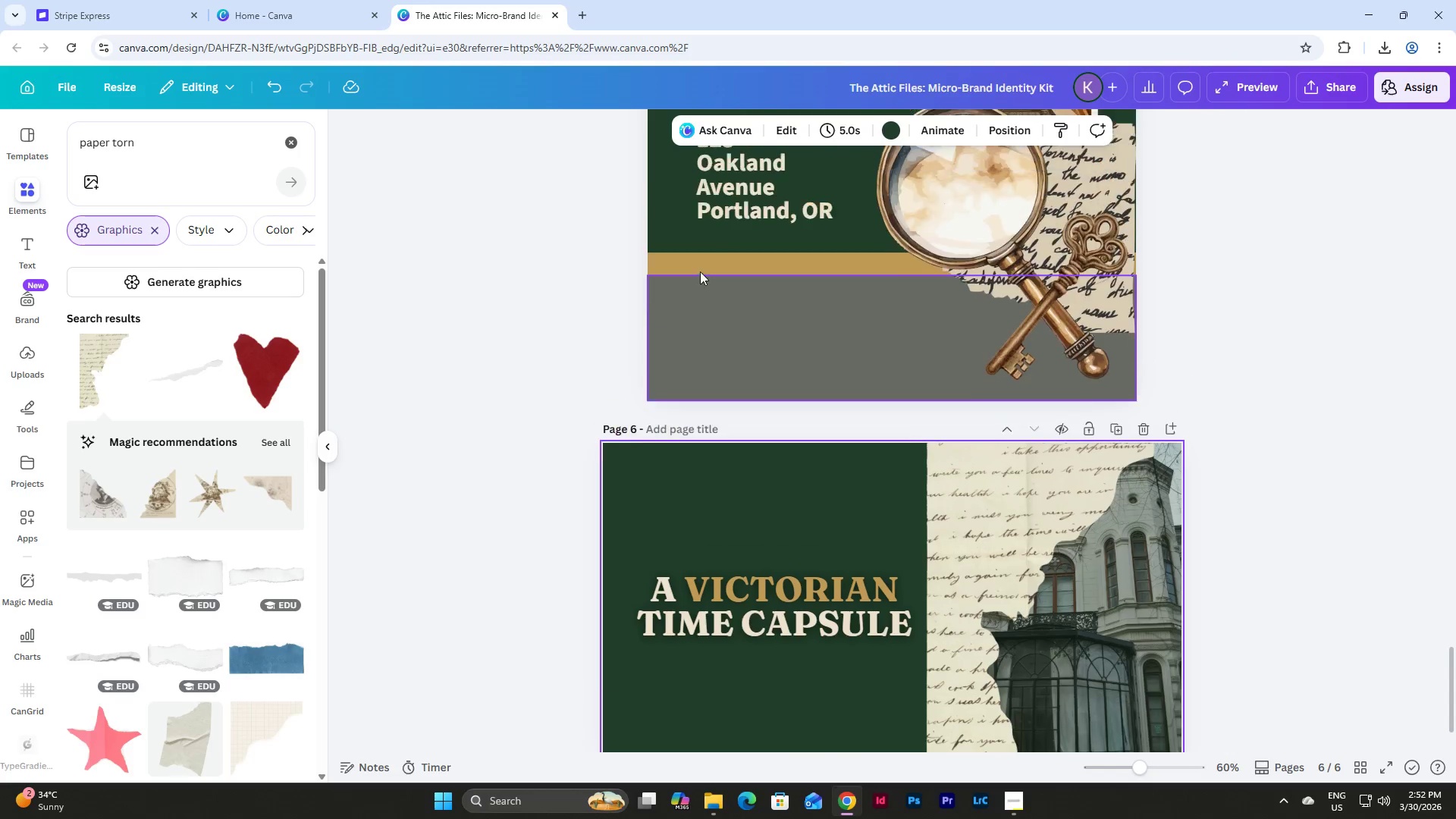 
double_click([748, 347])
 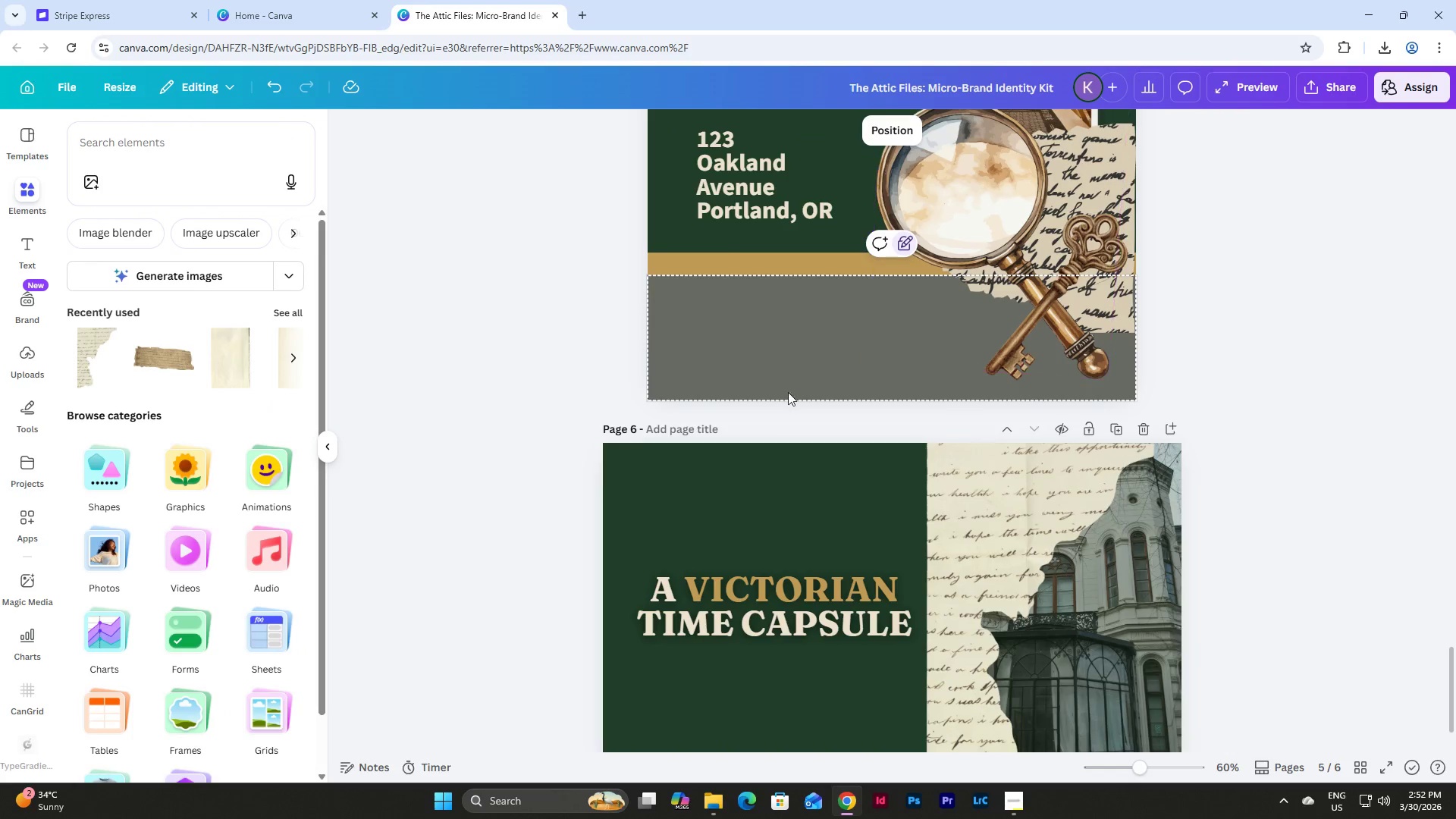 
scroll: coordinate [789, 381], scroll_direction: down, amount: 5.0
 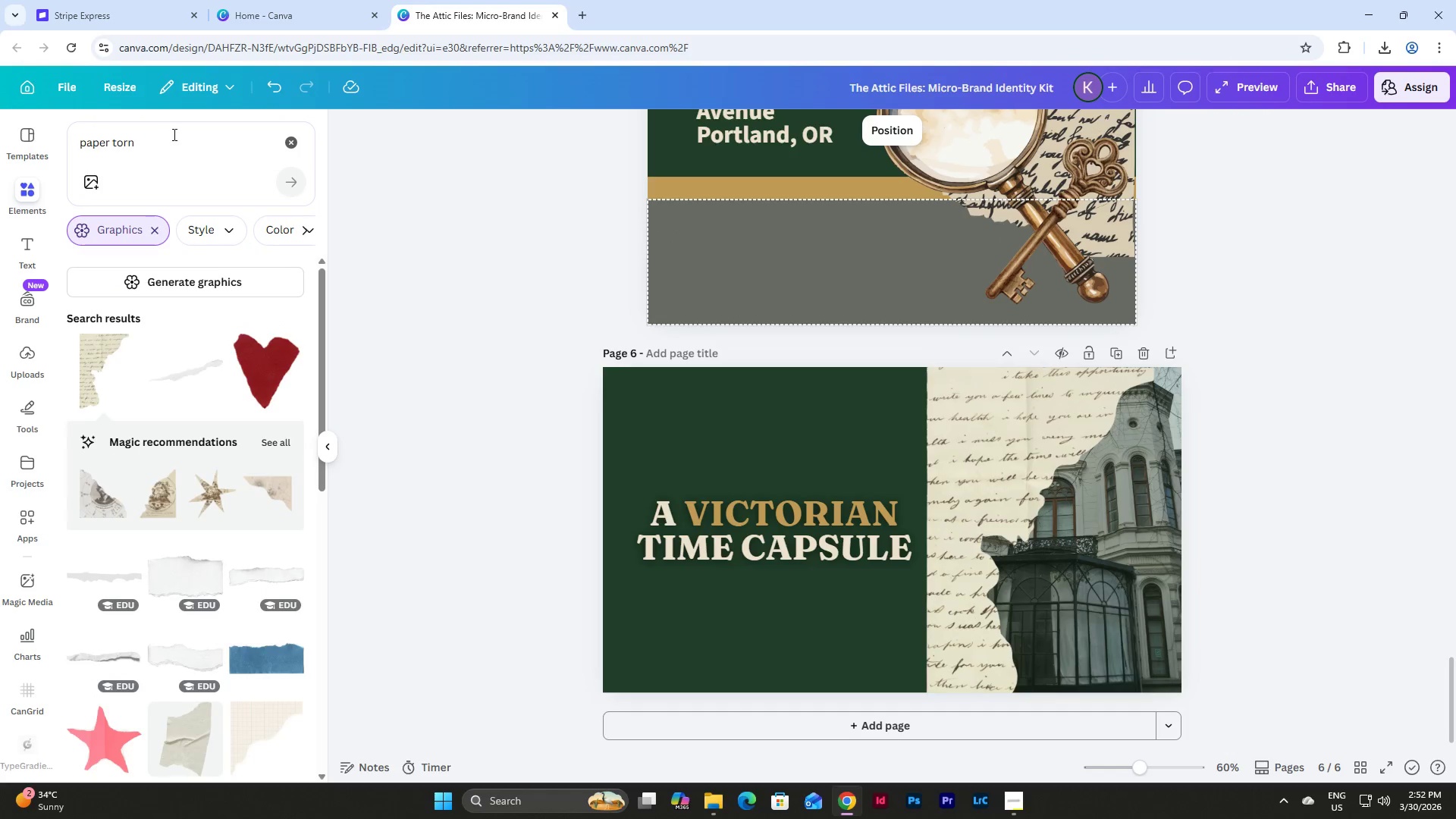 
left_click([174, 134])
 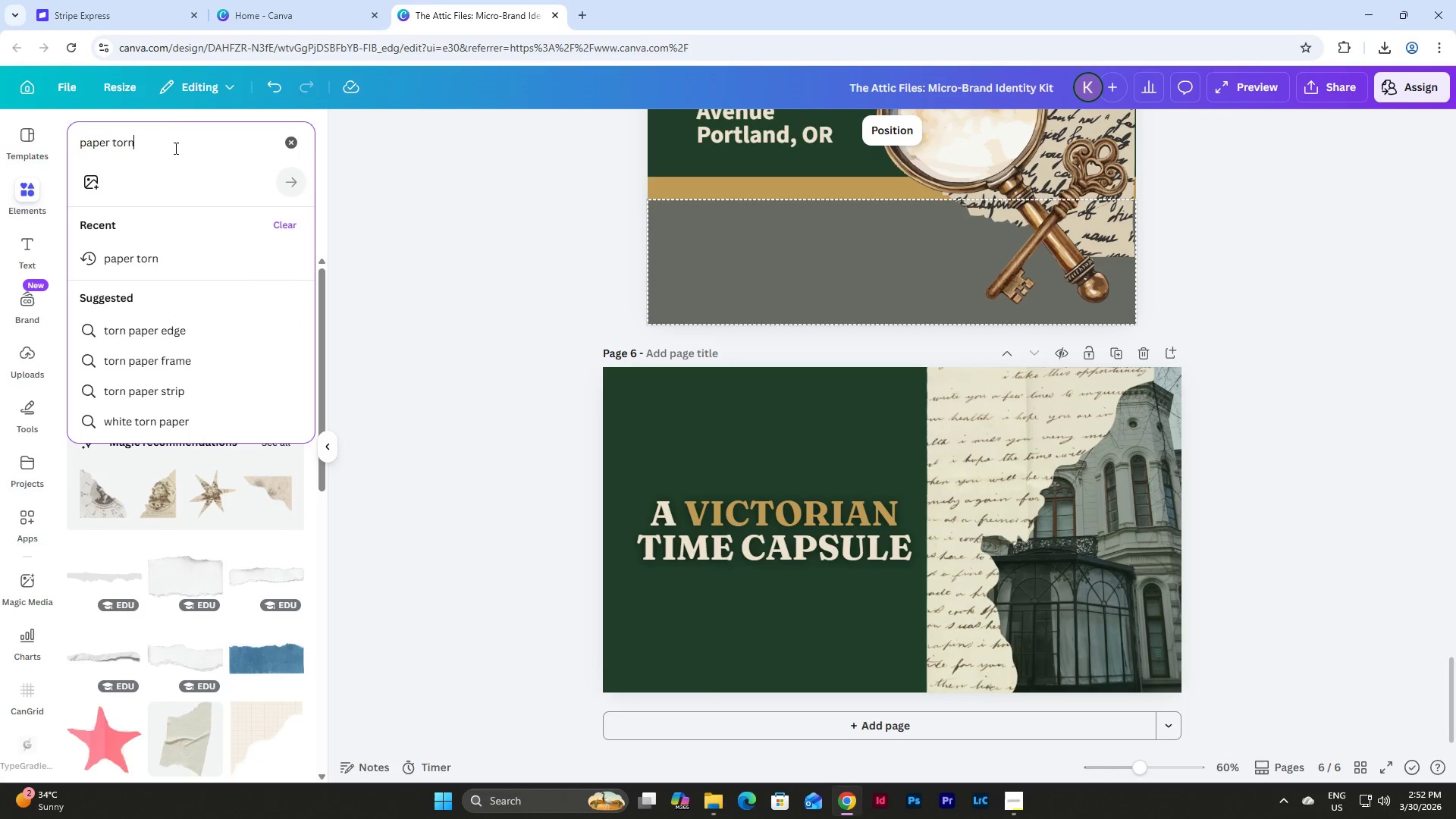 
left_click_drag(start_coordinate=[174, 148], to_coordinate=[24, 139])
 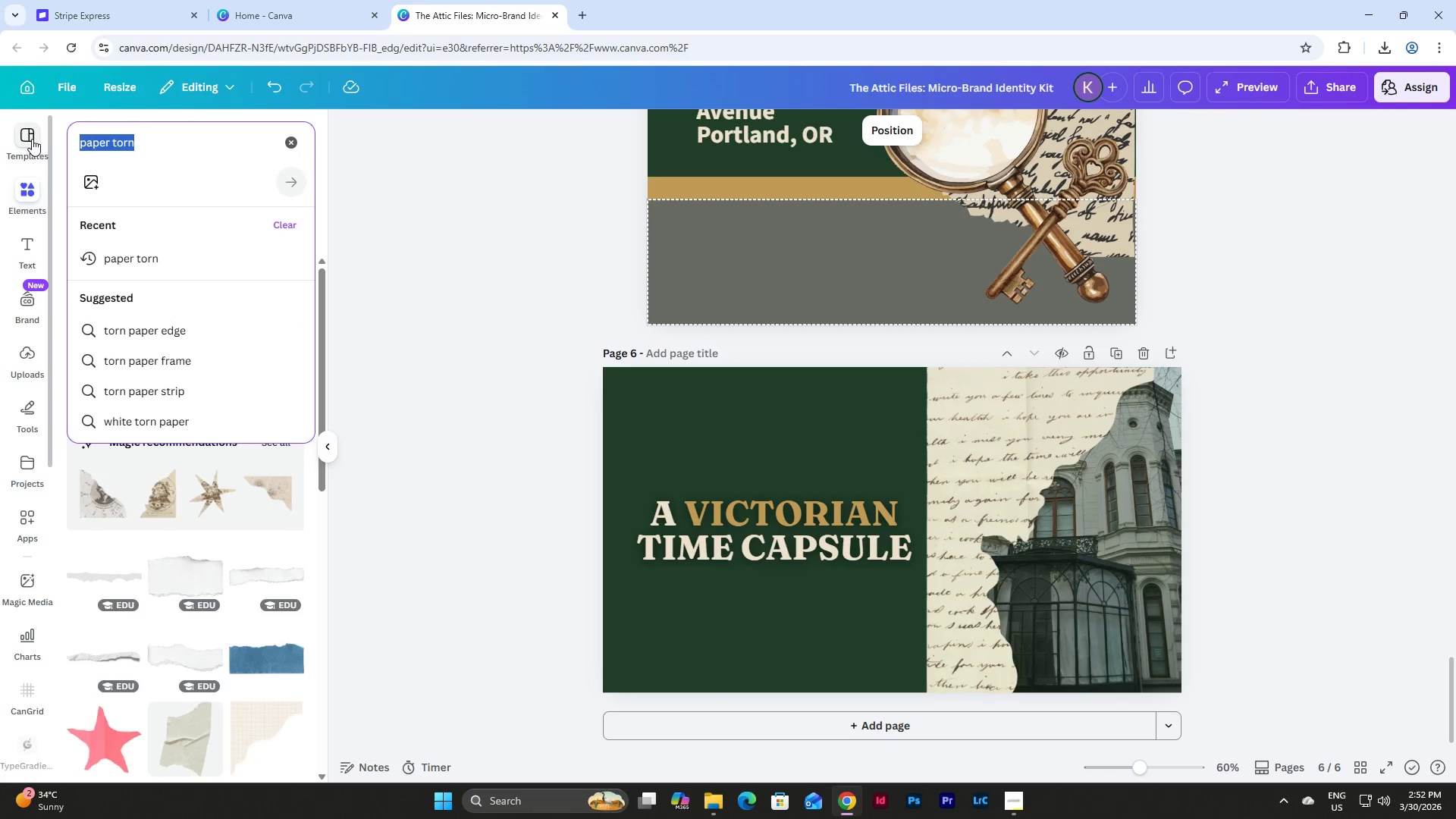 
key(S)
 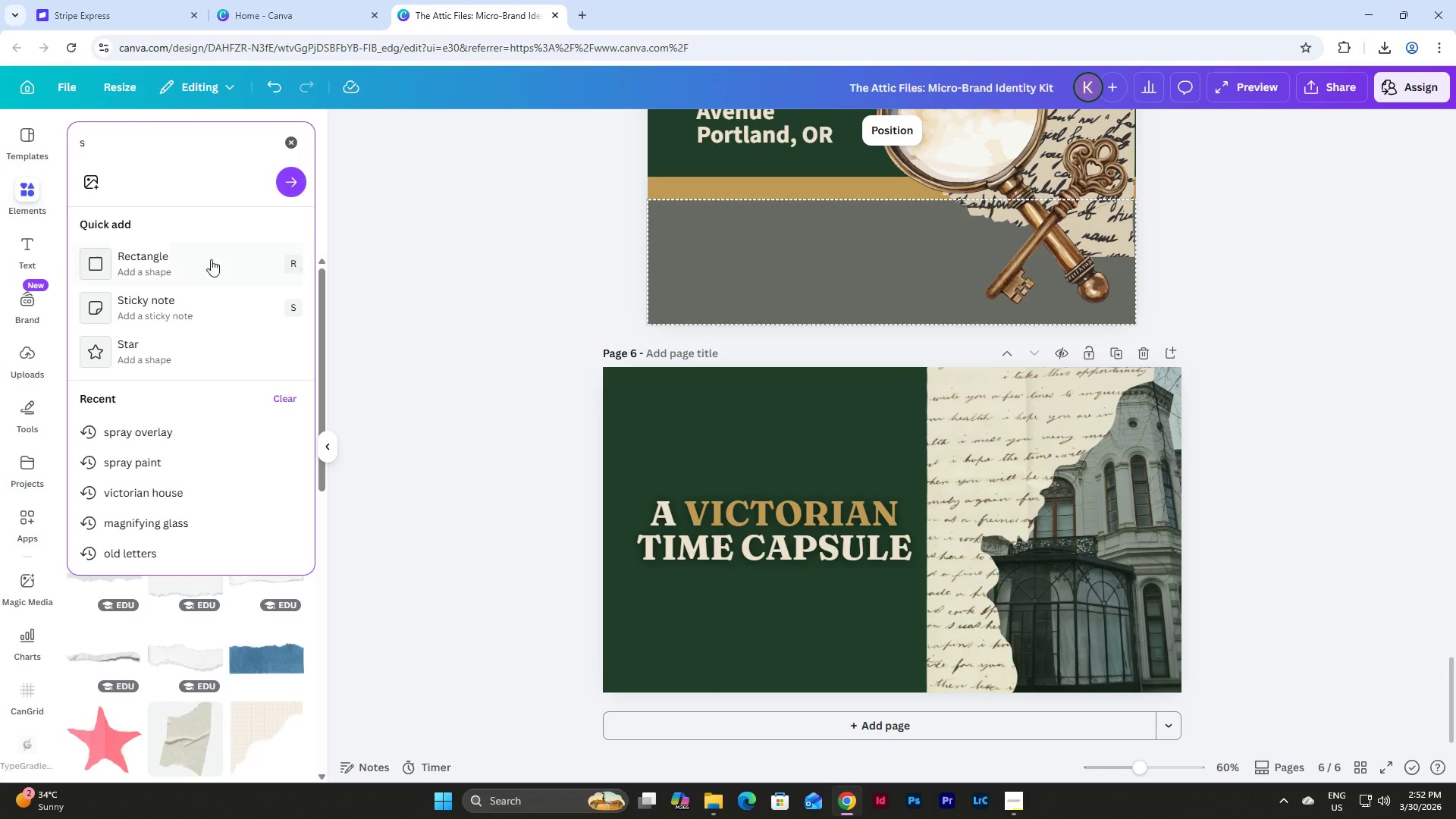 
left_click([195, 263])
 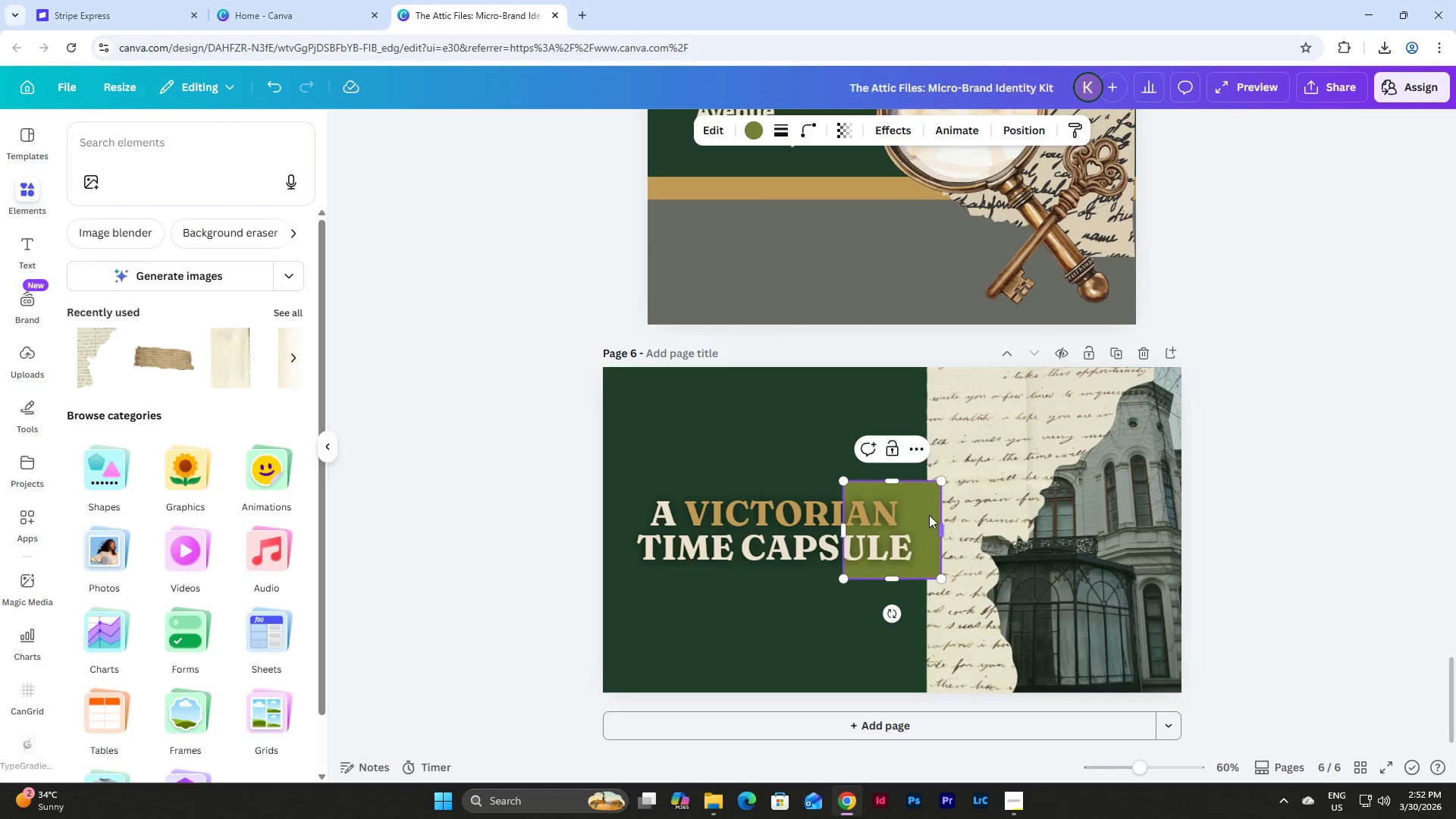 
left_click_drag(start_coordinate=[921, 509], to_coordinate=[678, 608])
 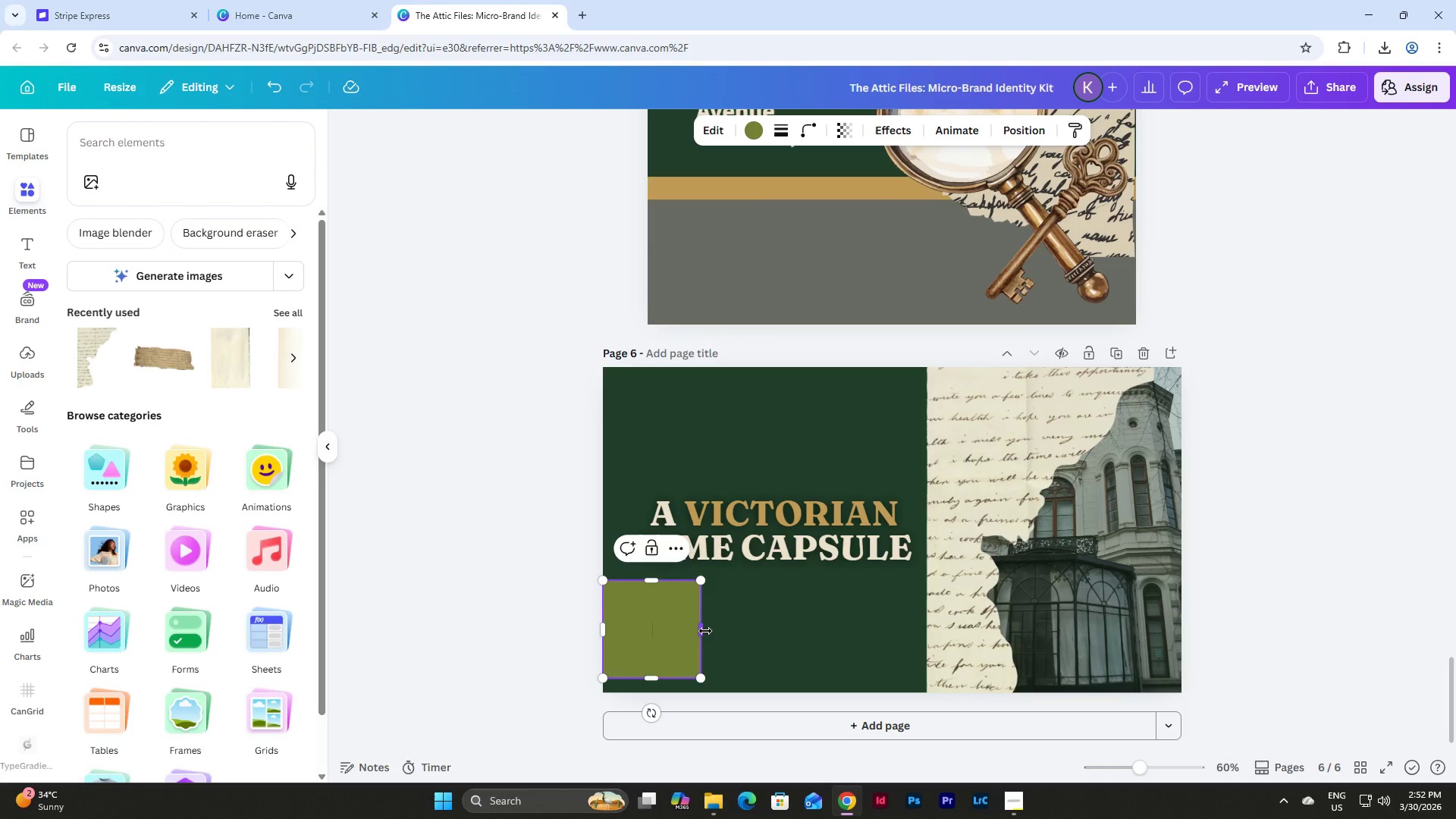 
left_click_drag(start_coordinate=[705, 634], to_coordinate=[934, 638])
 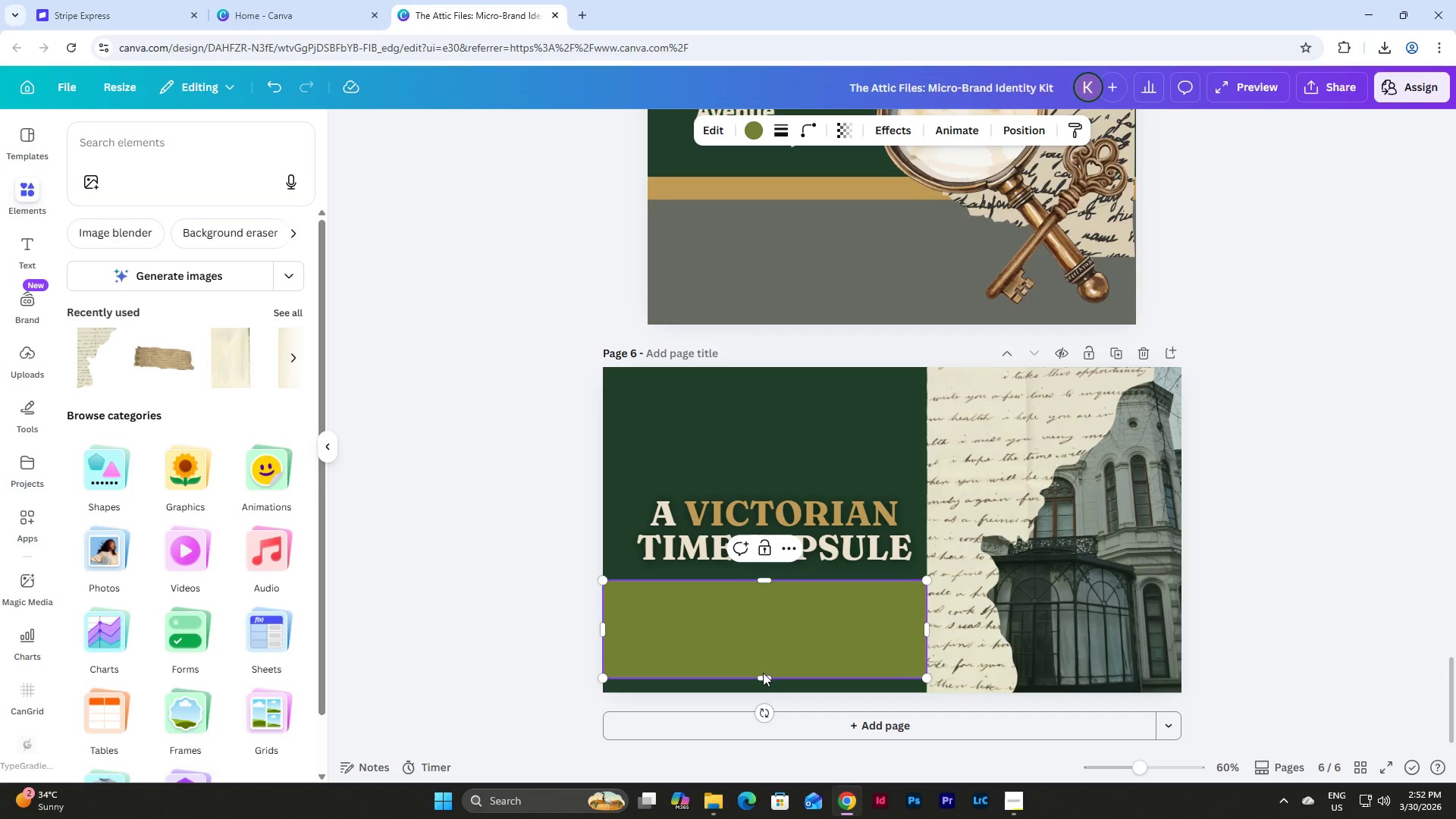 
left_click_drag(start_coordinate=[764, 679], to_coordinate=[770, 621])
 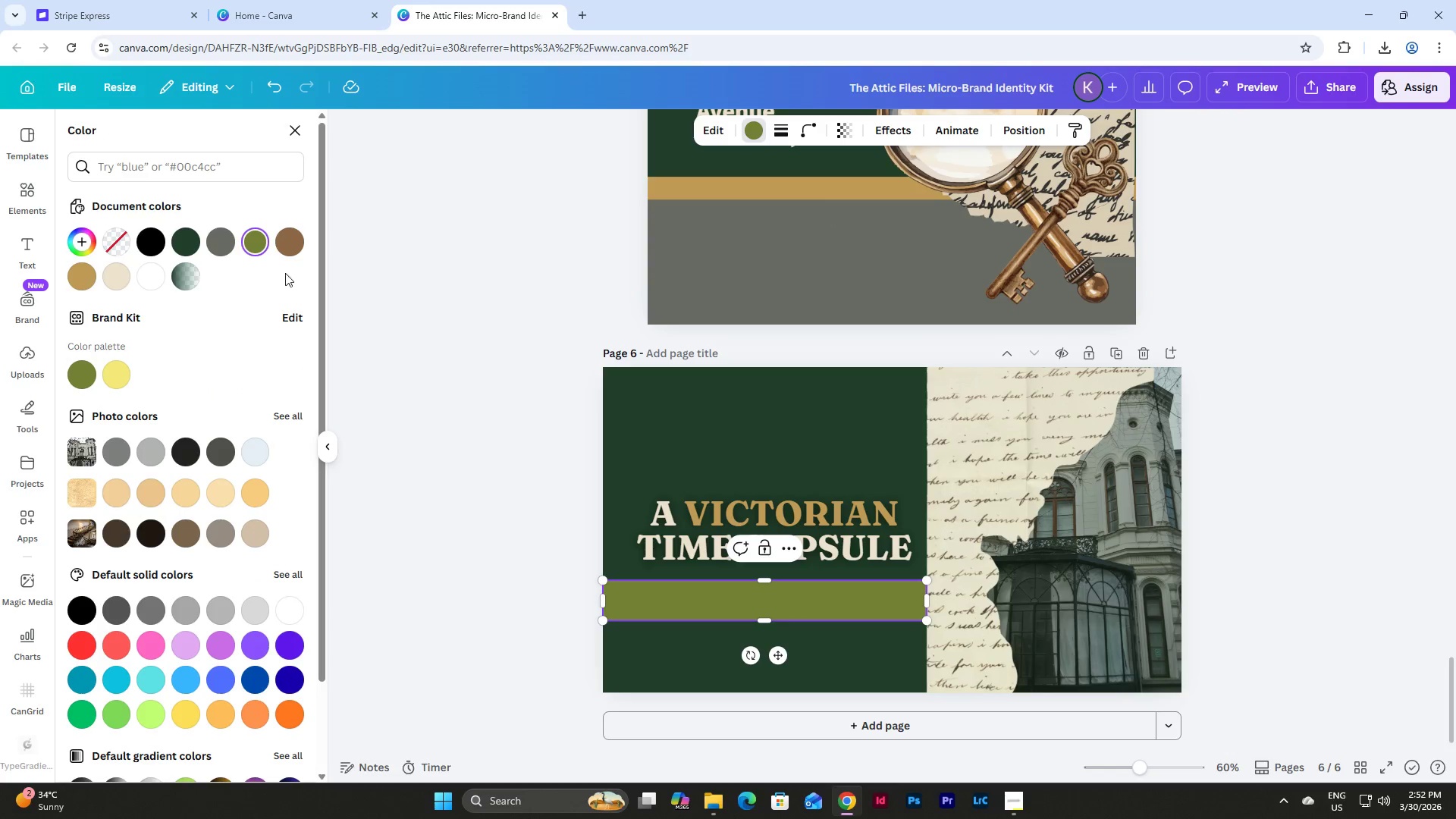 
mouse_move([224, 242])
 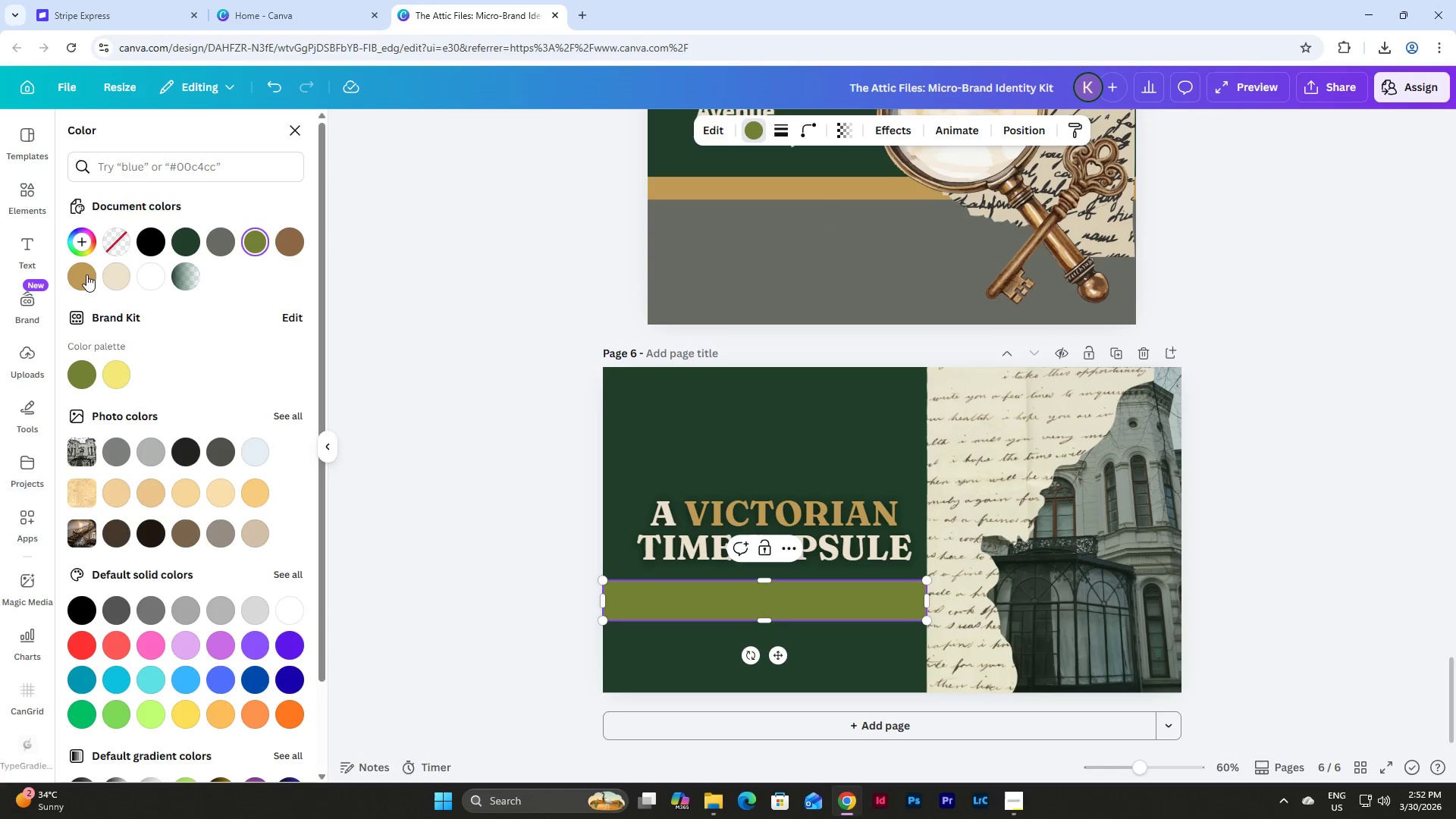 
left_click([82, 275])
 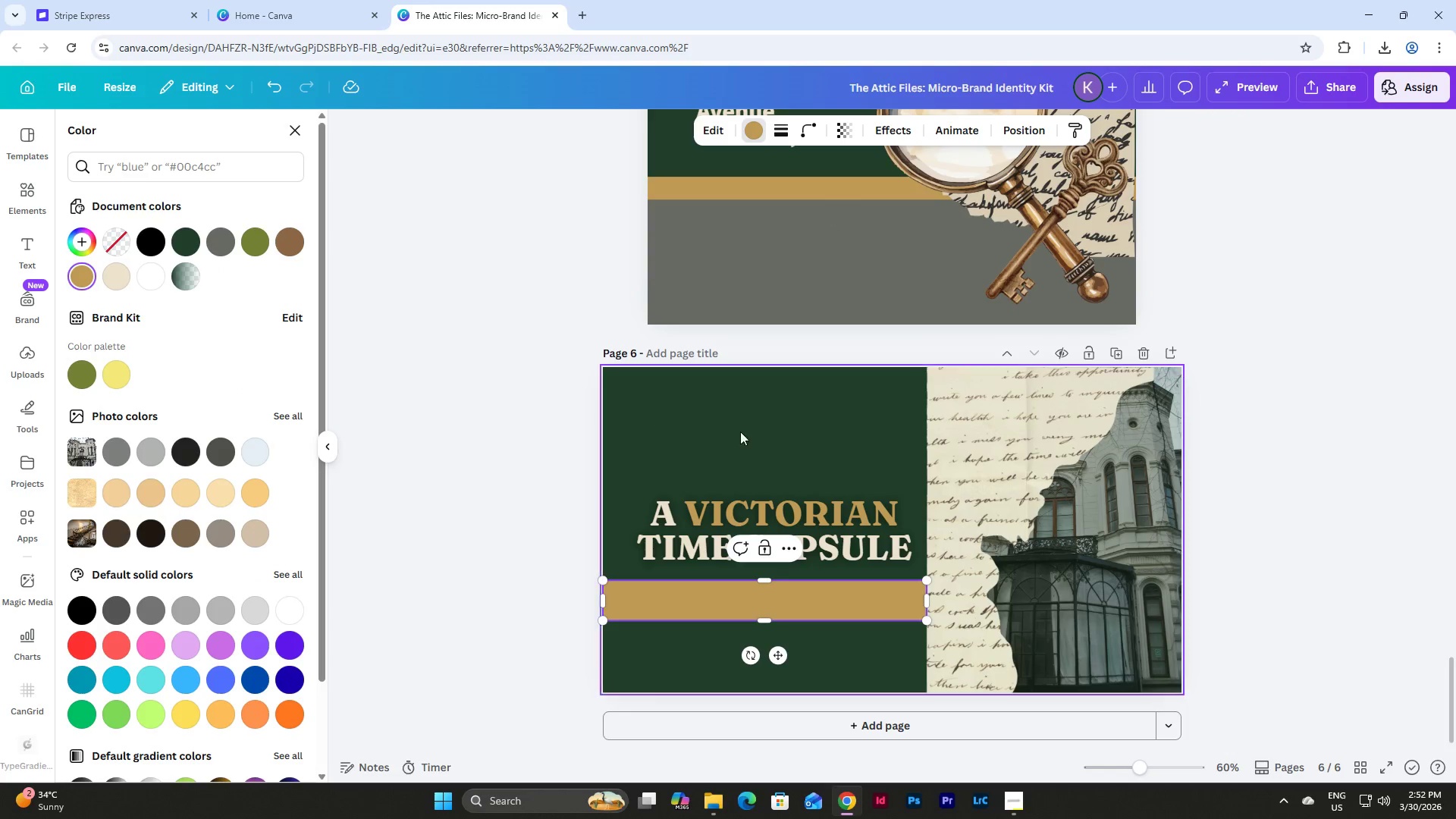 
left_click([761, 428])
 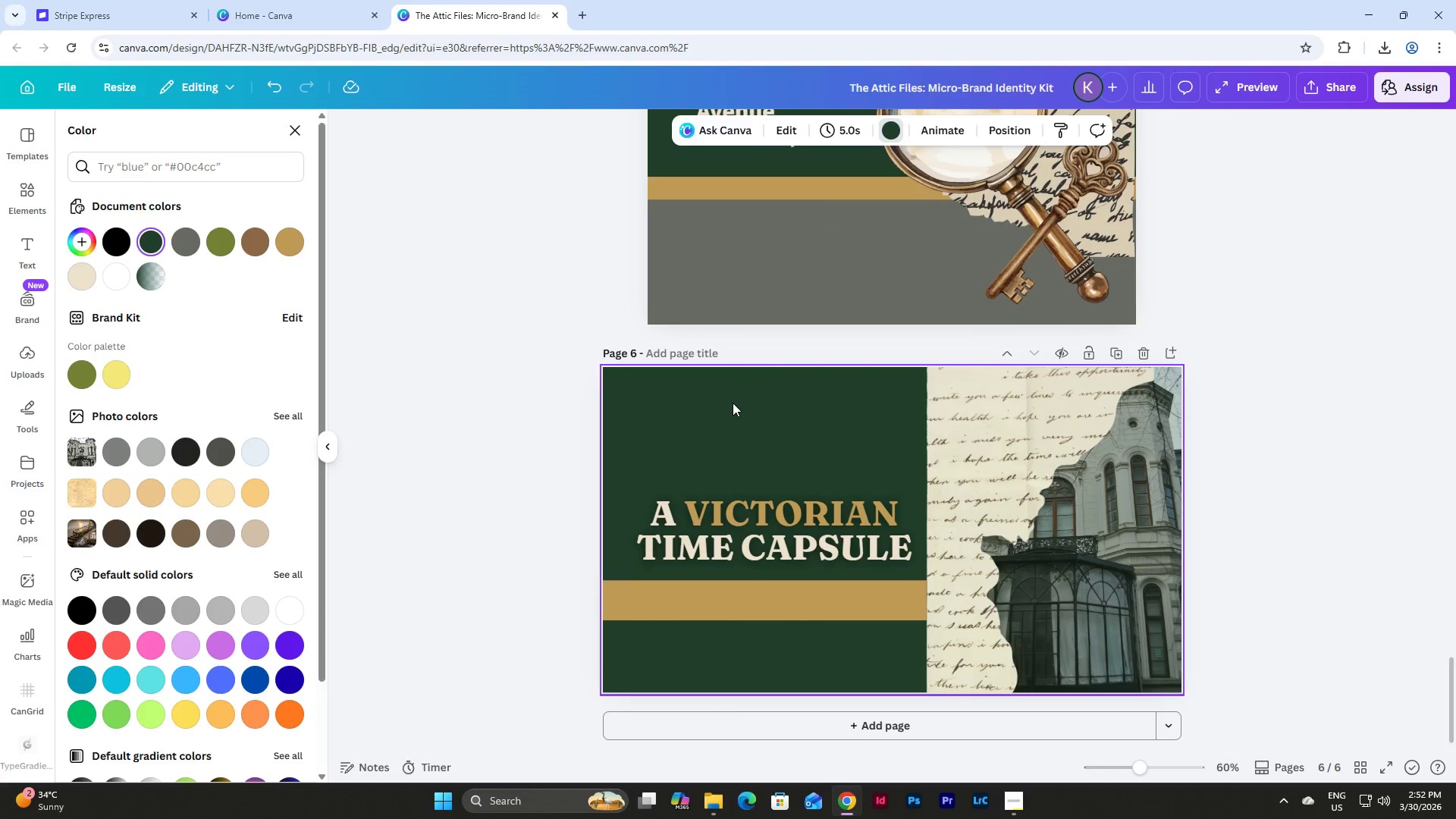 
scroll: coordinate [734, 409], scroll_direction: up, amount: 5.0
 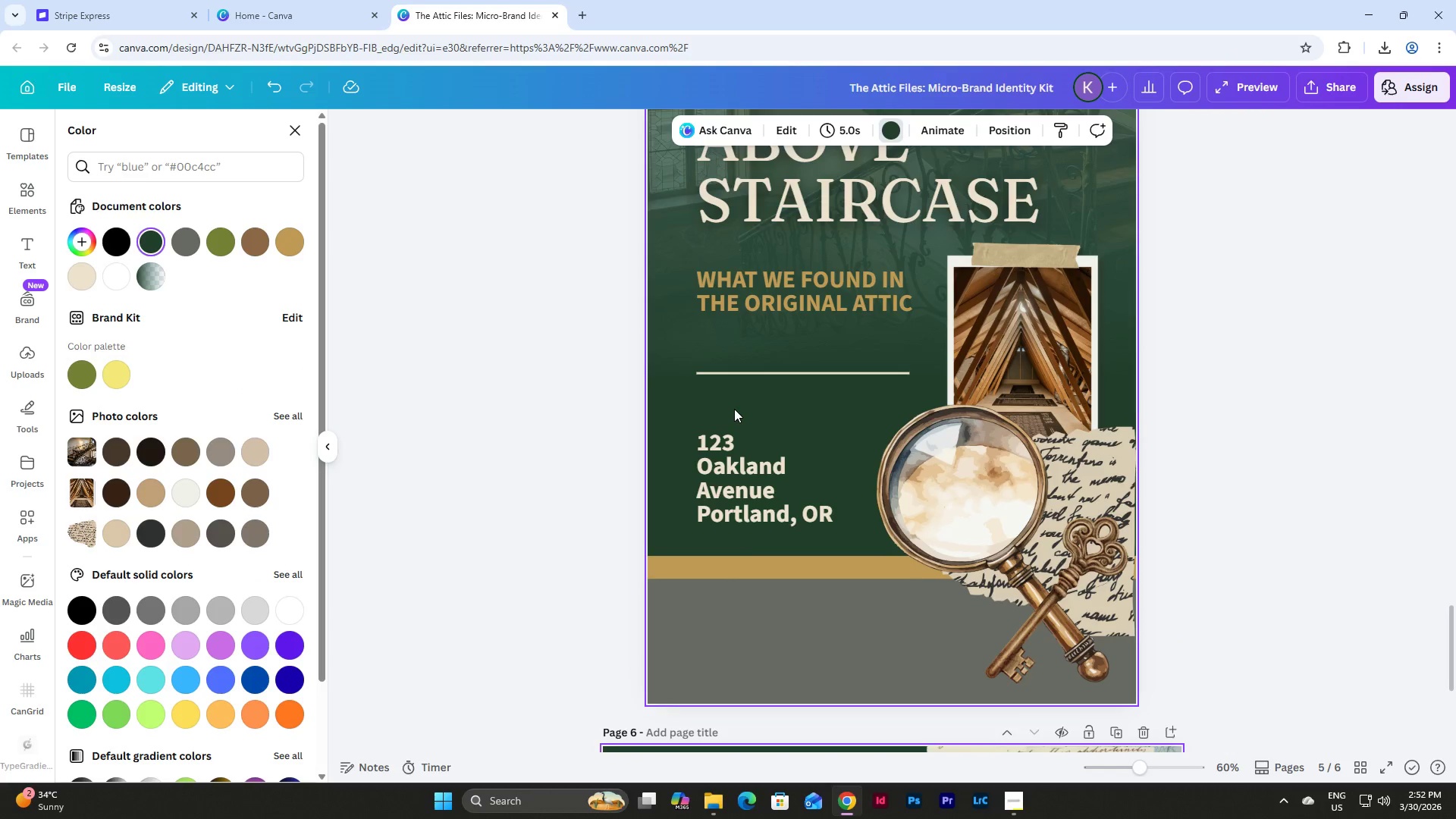 
left_click_drag(start_coordinate=[734, 419], to_coordinate=[875, 320])
 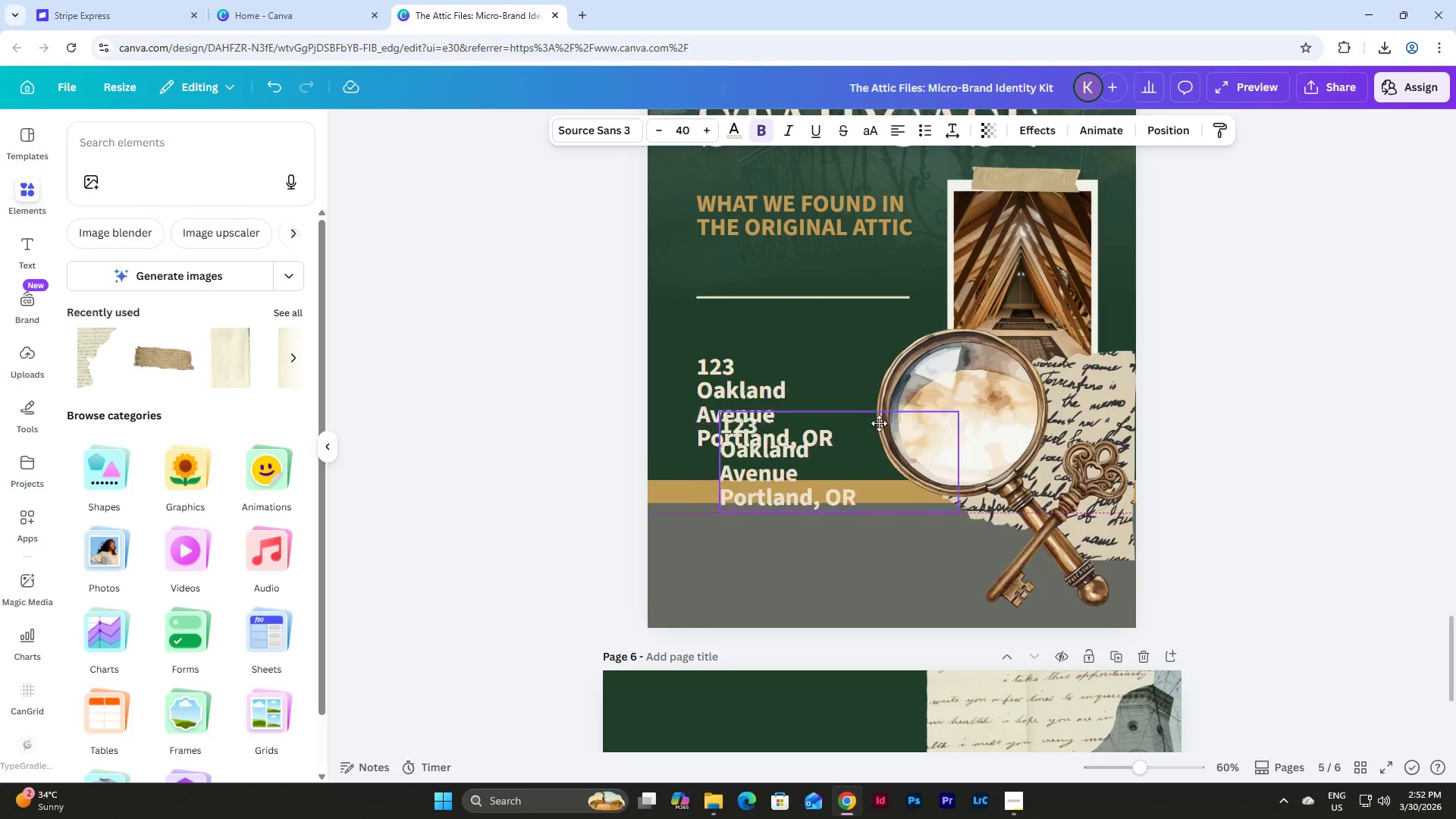 
scroll: coordinate [734, 409], scroll_direction: down, amount: 1.0
 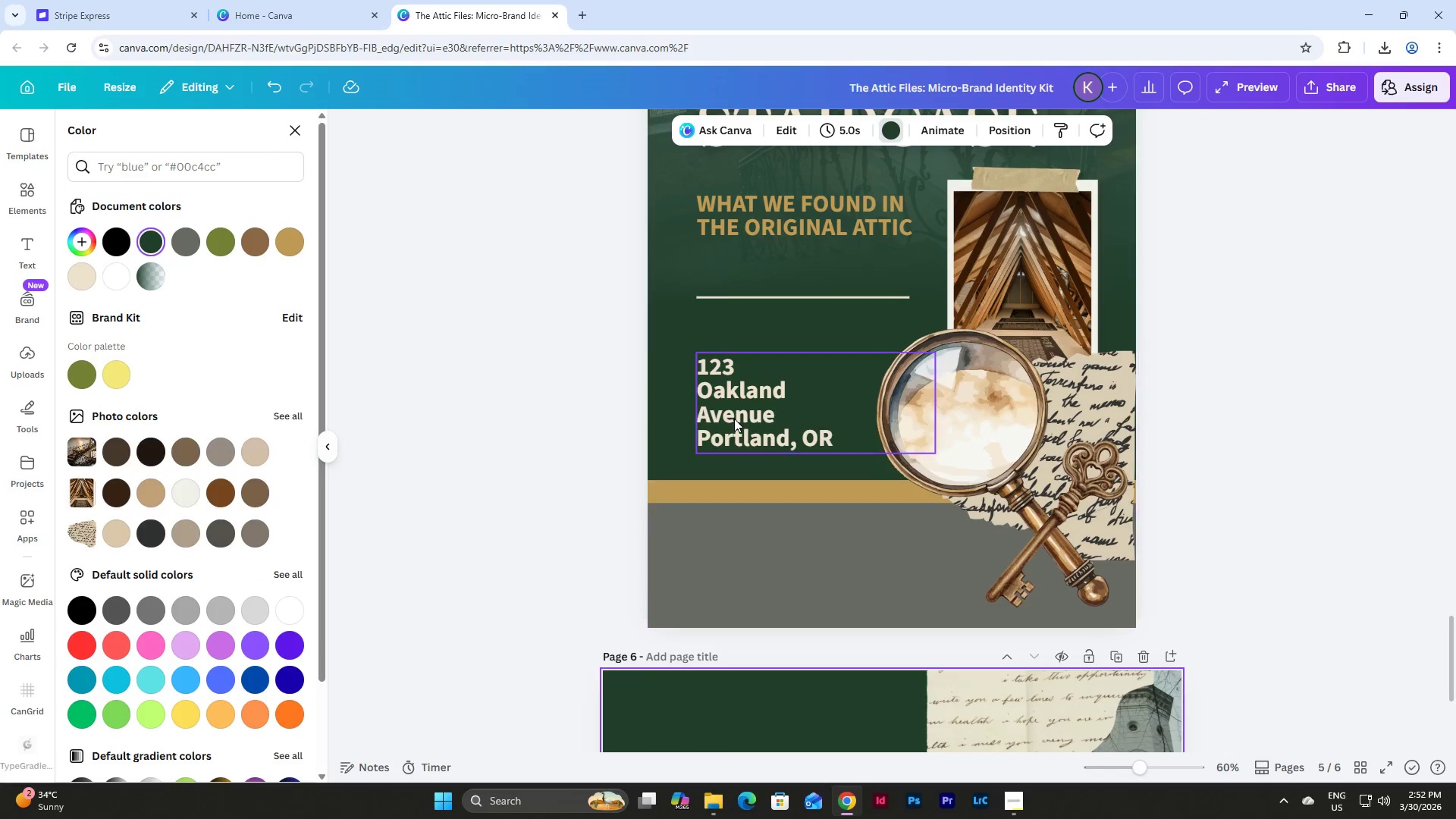 
left_click([875, 320])
 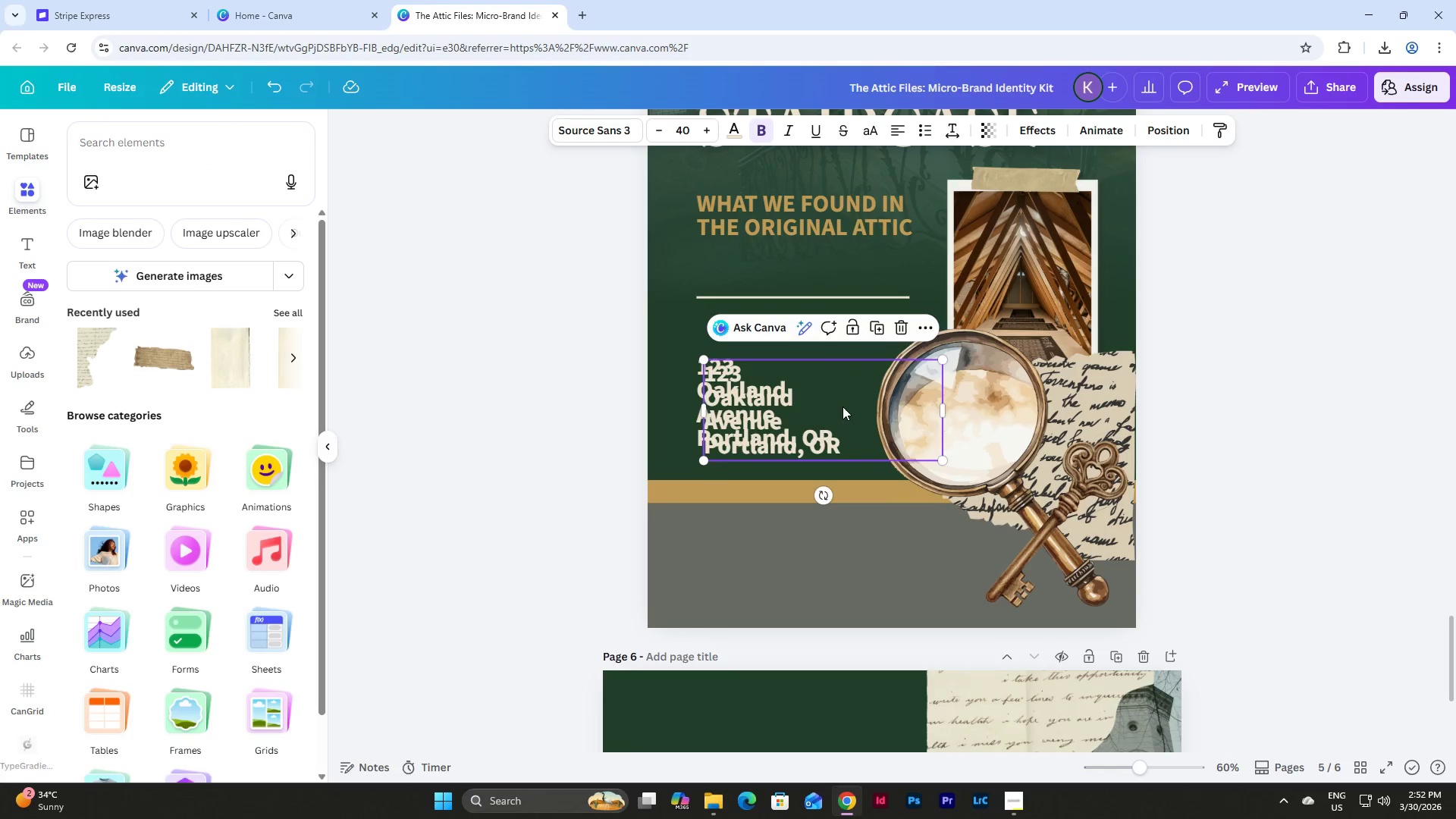 
left_click_drag(start_coordinate=[843, 406], to_coordinate=[831, 447])
 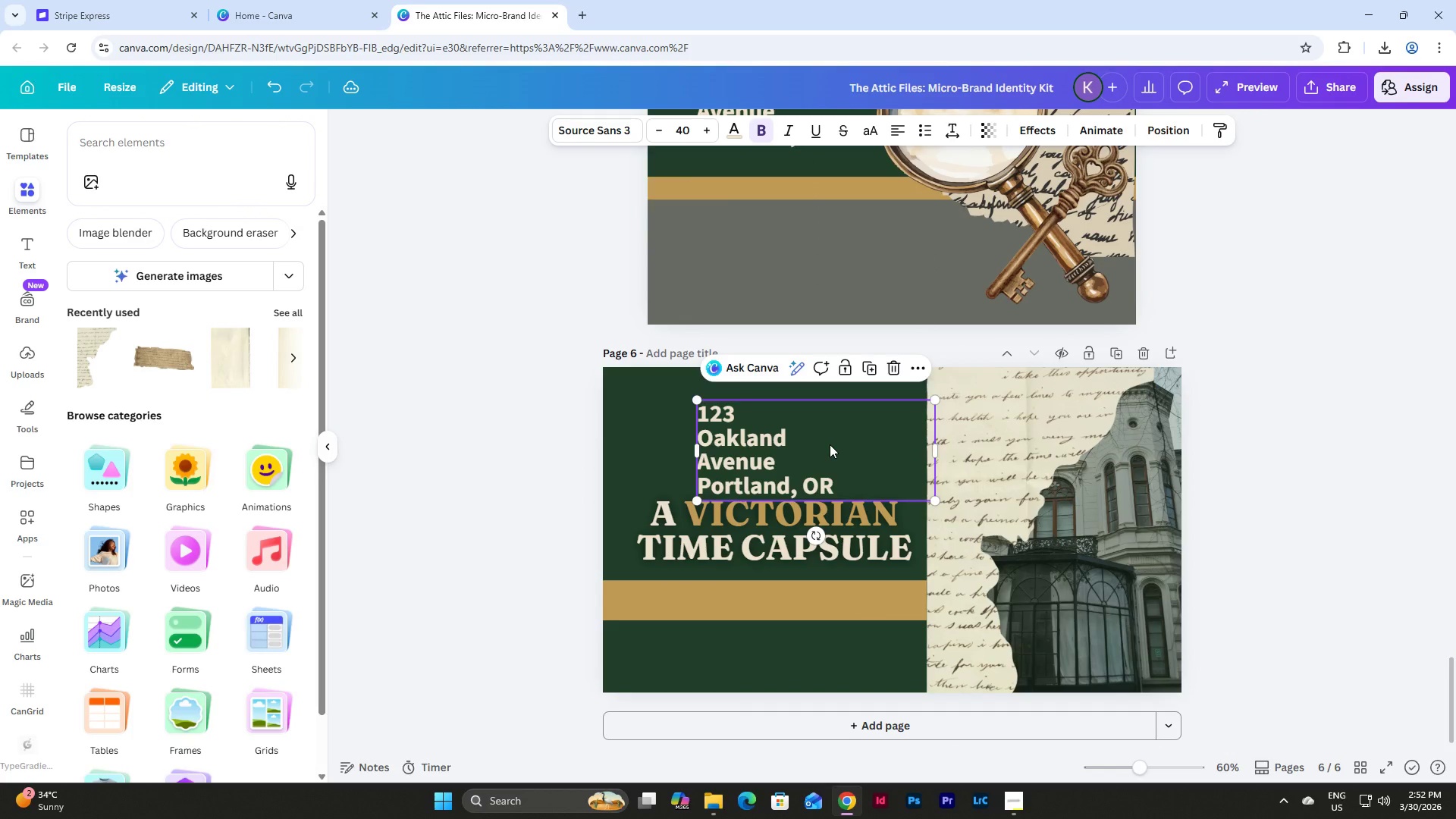 
scroll: coordinate [865, 396], scroll_direction: down, amount: 6.0
 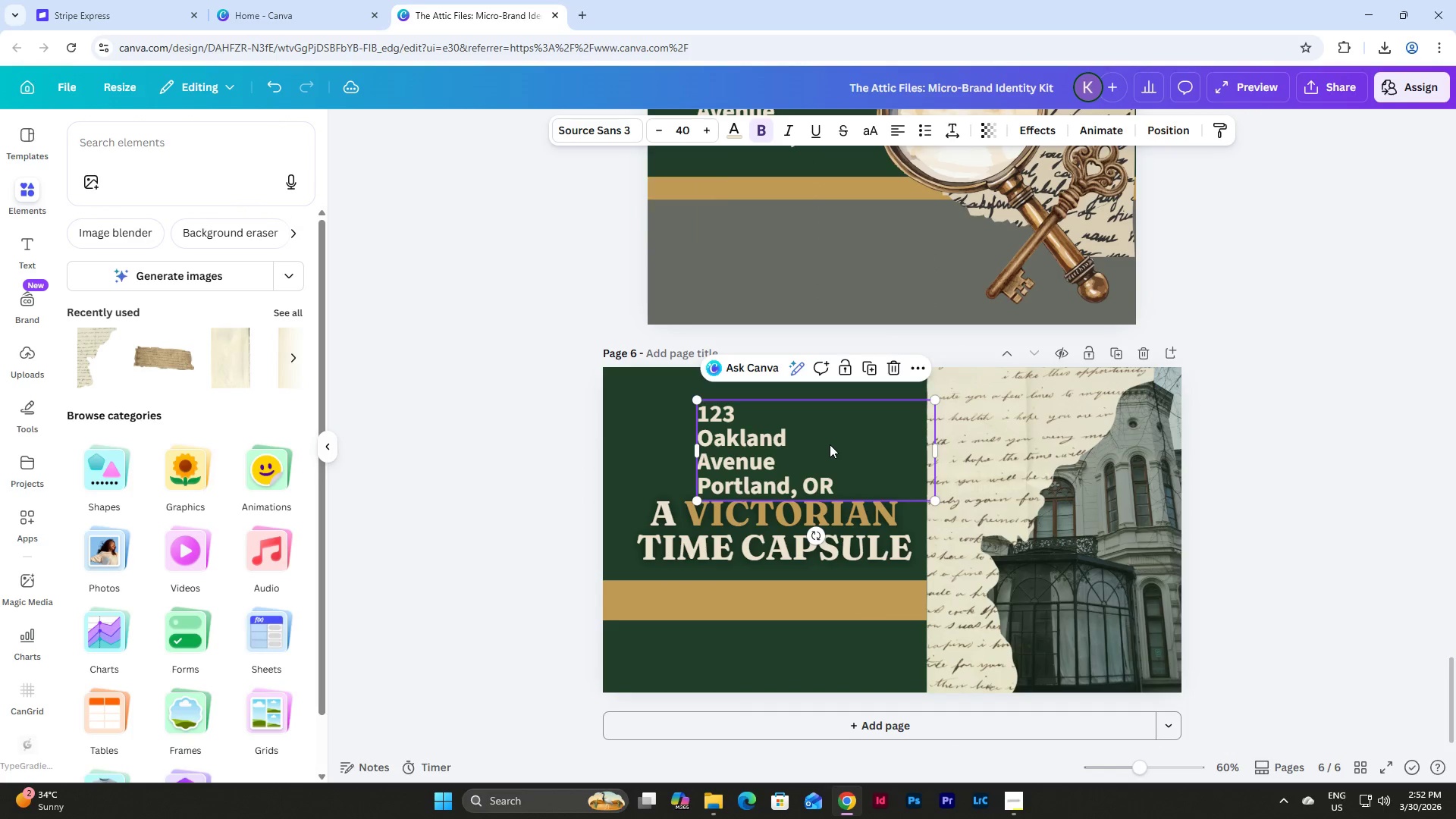 
left_click([830, 444])
 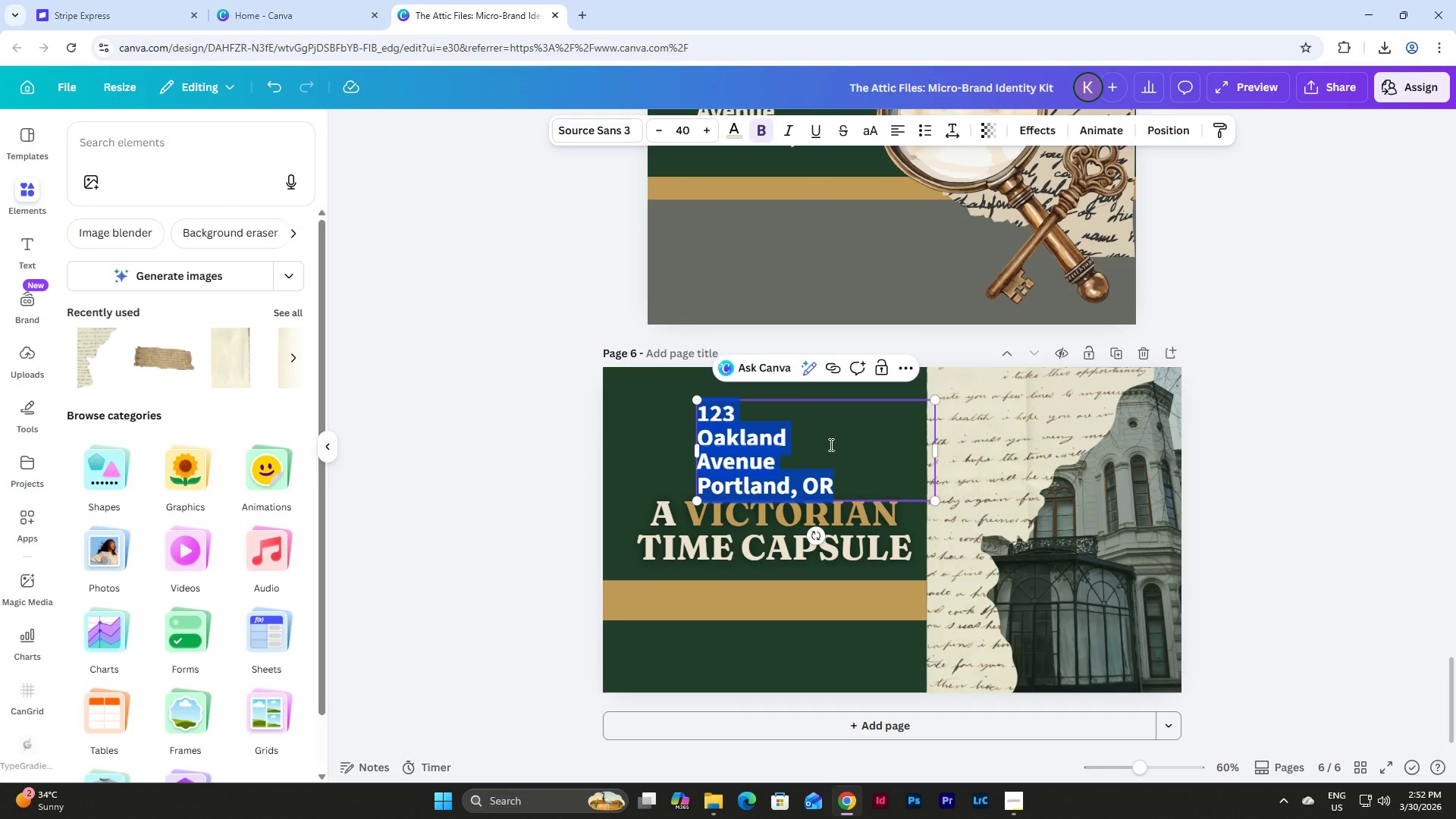 
type(HIDDEN HISTORY IN EVERY BEAM)
 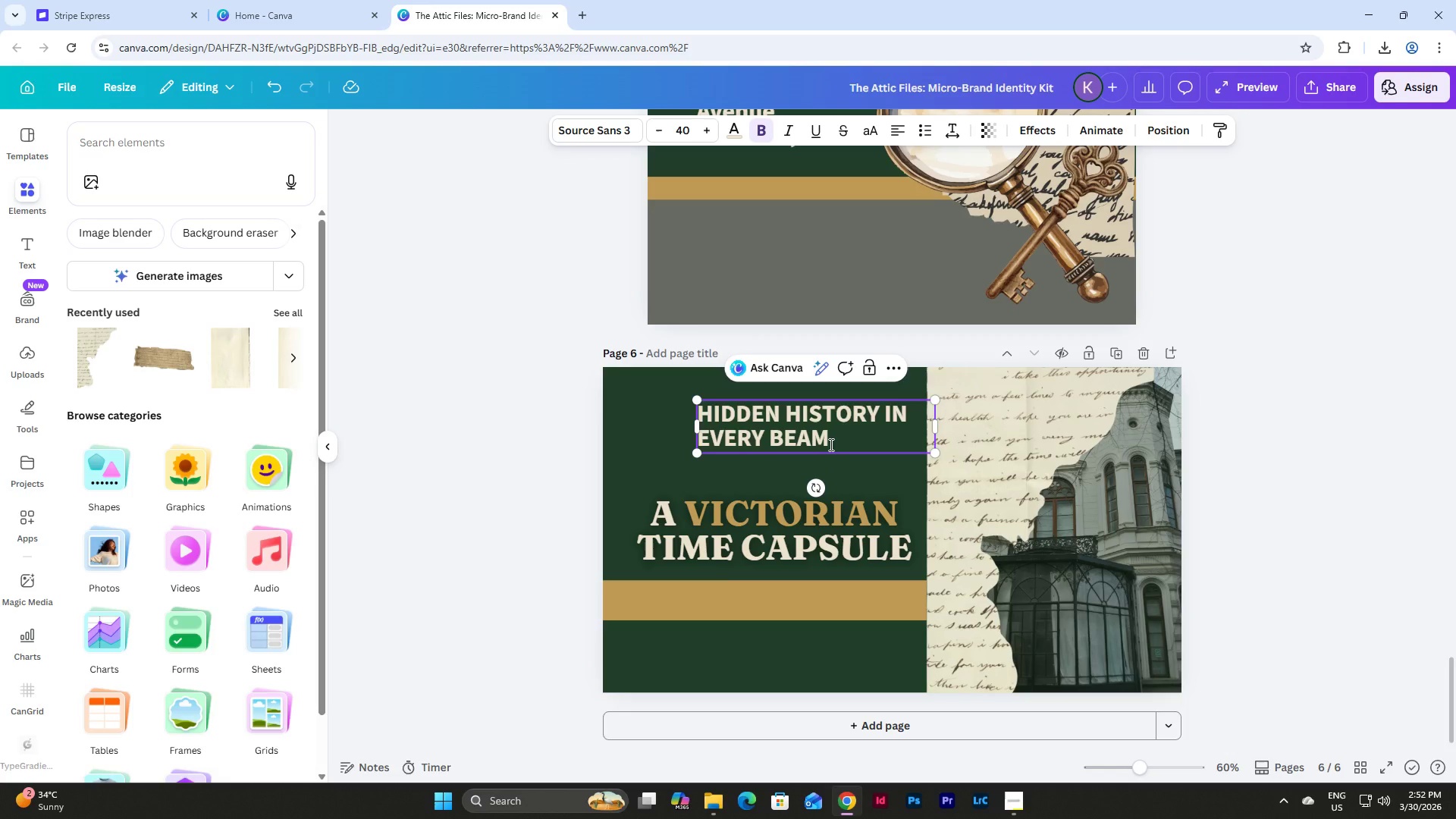 
left_click([457, 497])
 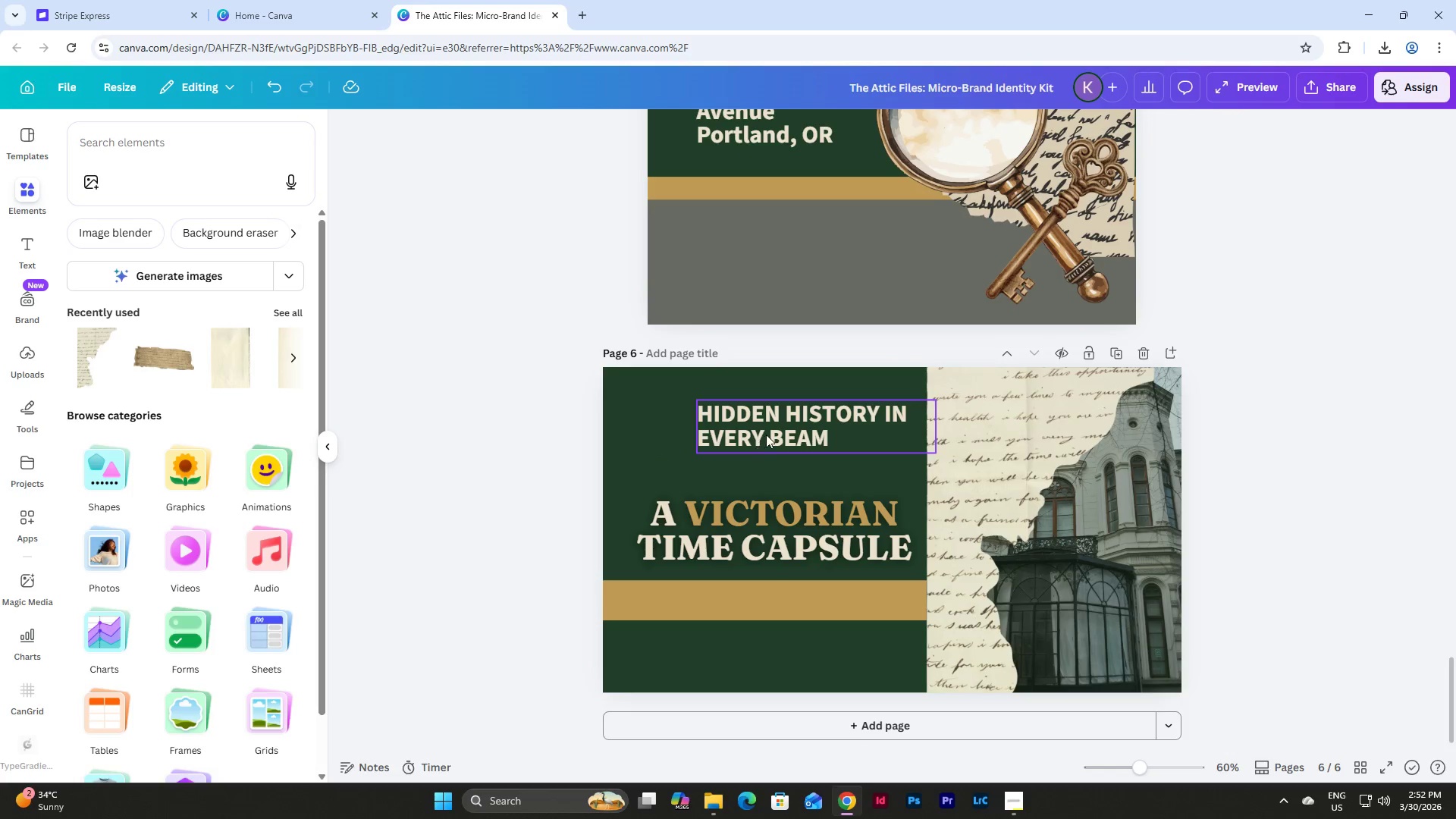 
left_click_drag(start_coordinate=[774, 428], to_coordinate=[720, 601])
 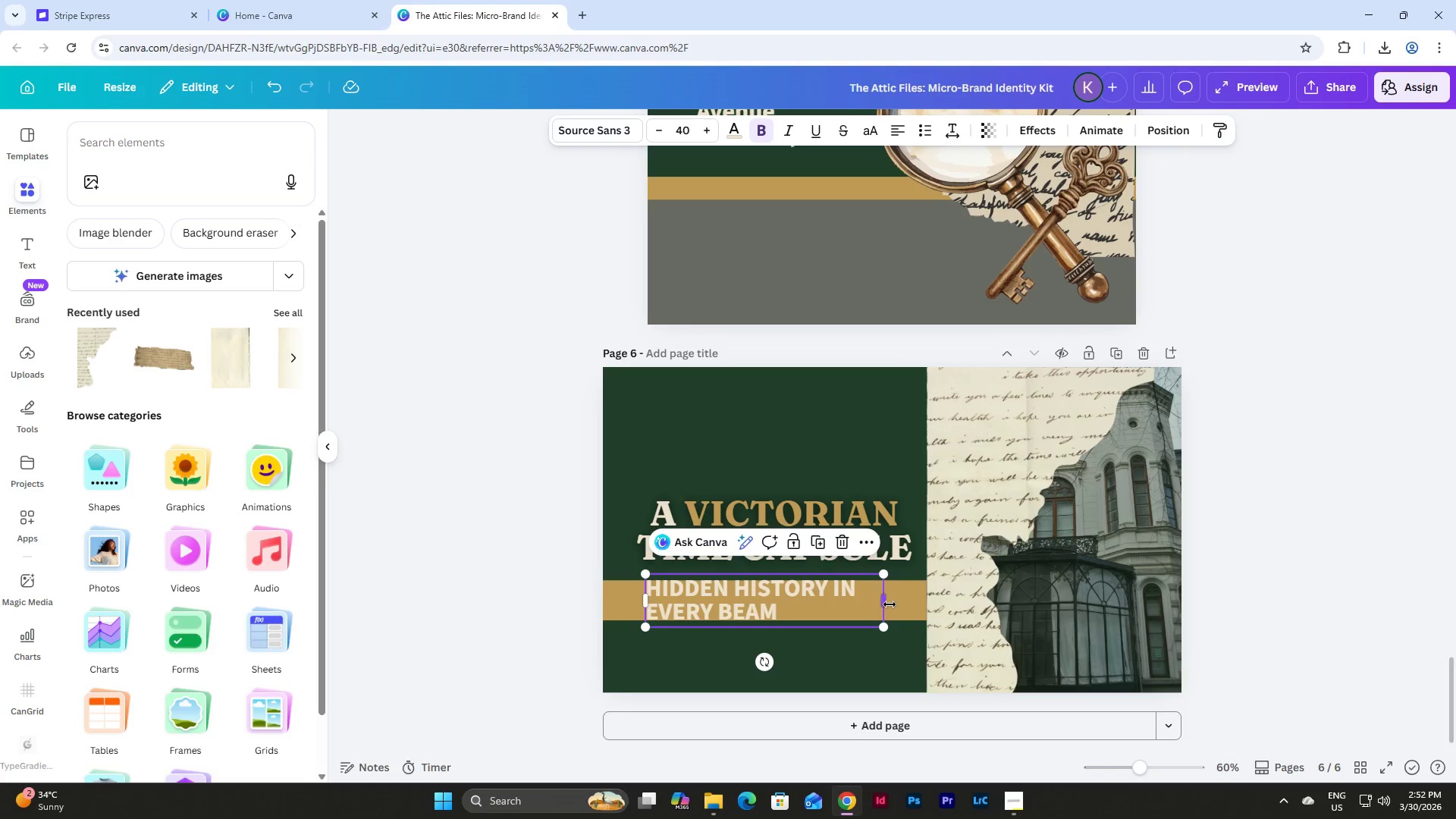 
left_click_drag(start_coordinate=[887, 604], to_coordinate=[1010, 598])
 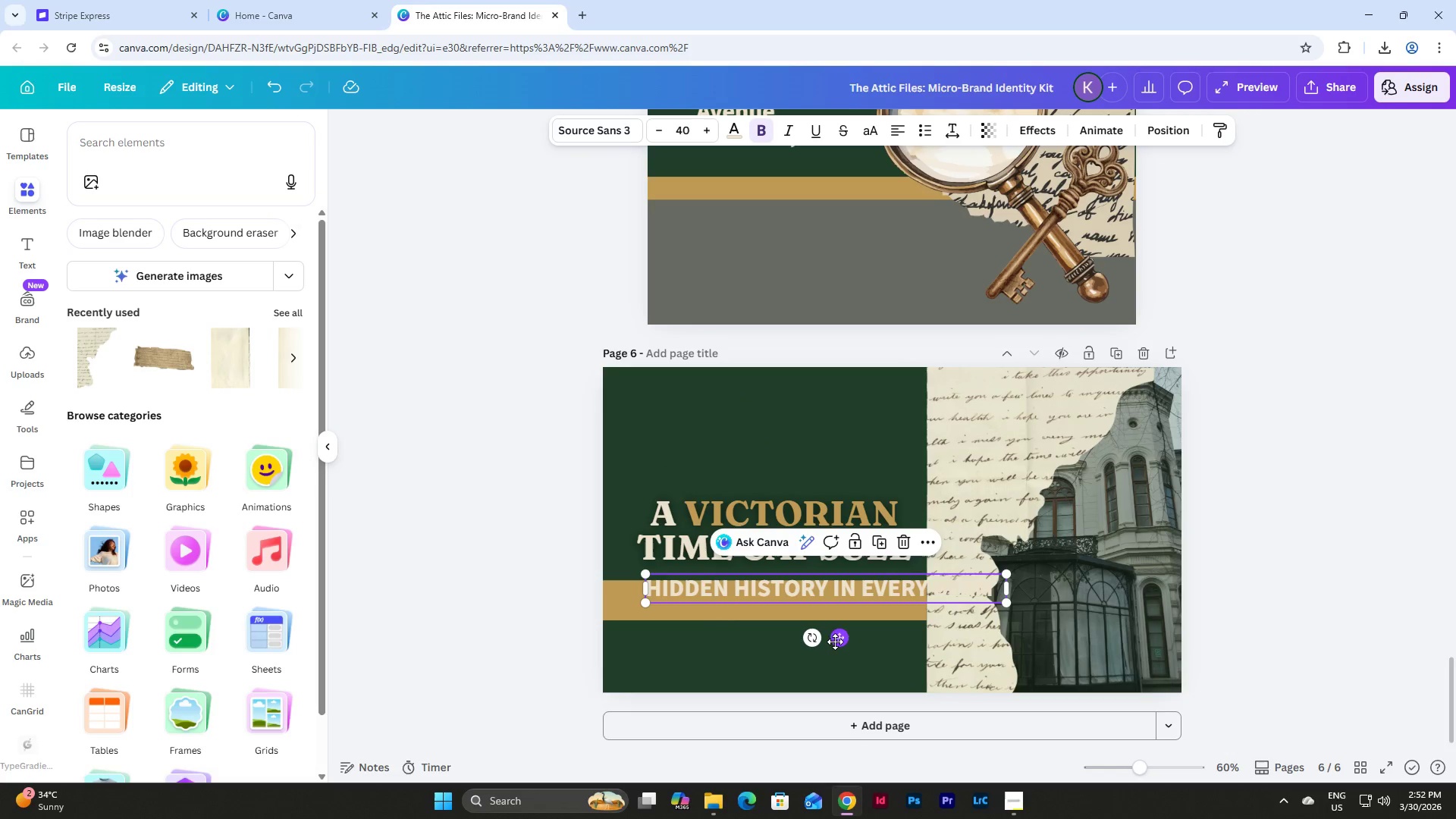 
left_click_drag(start_coordinate=[843, 643], to_coordinate=[807, 655])
 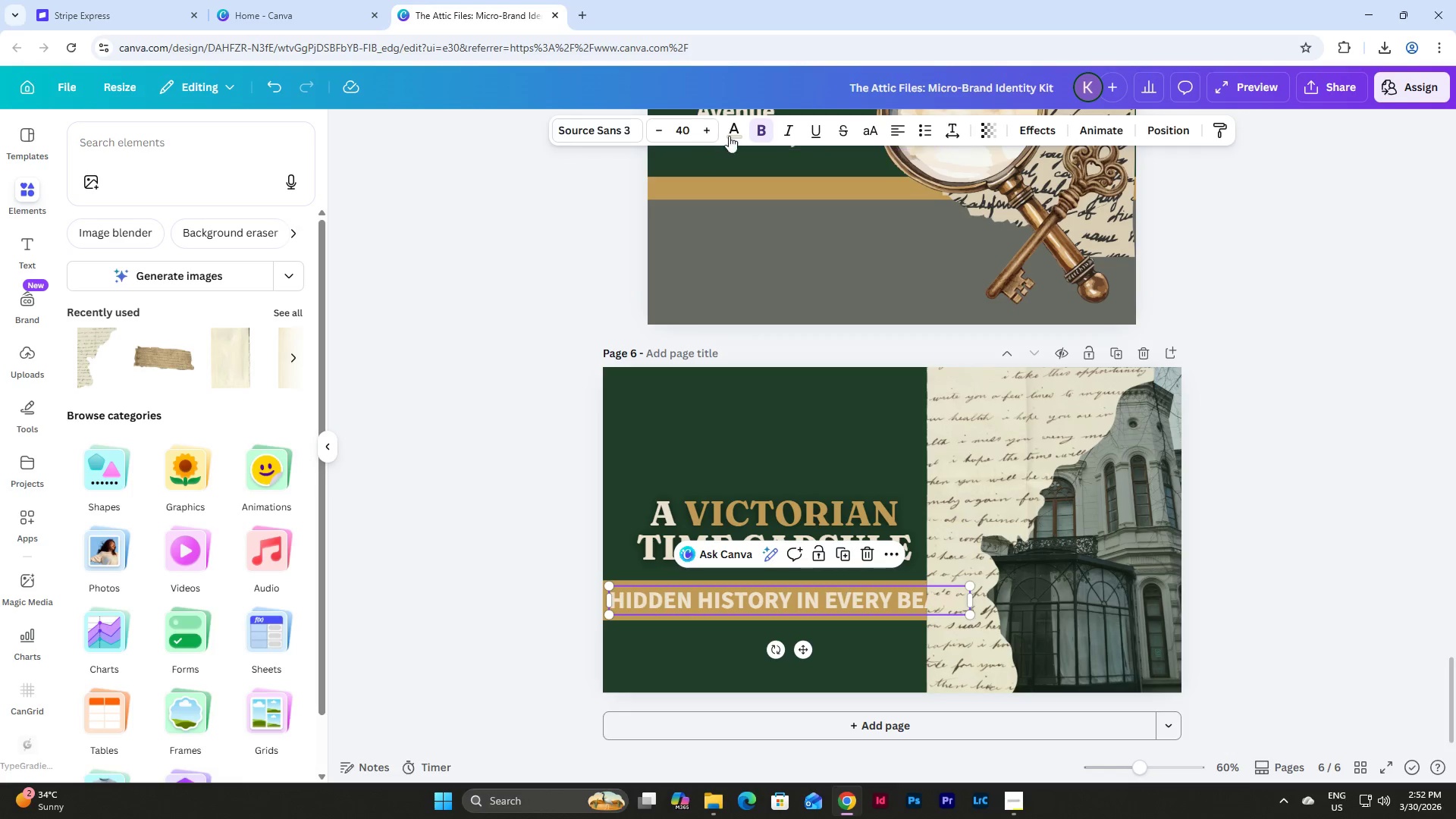 
left_click([734, 127])
 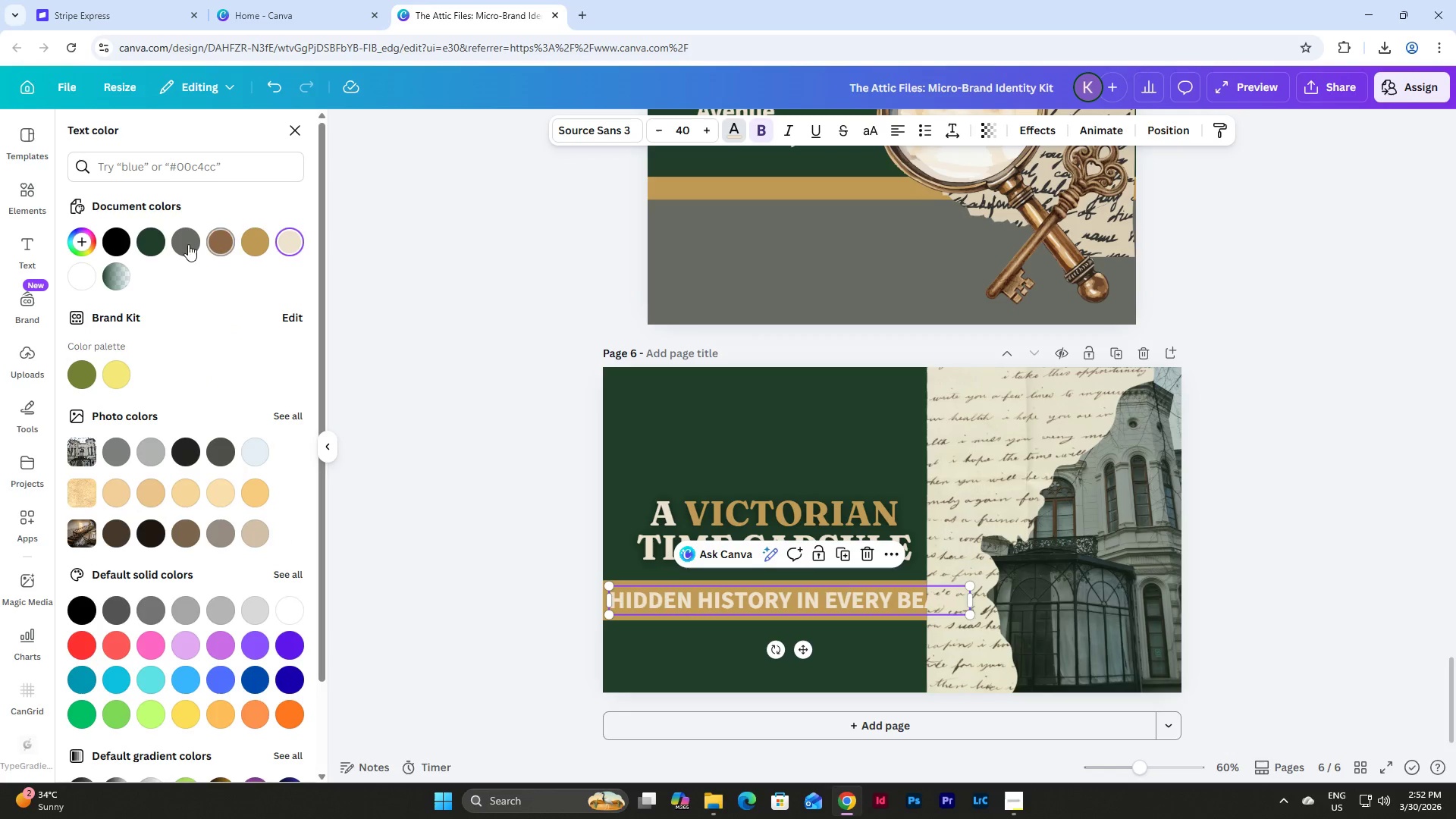 
left_click([152, 243])
 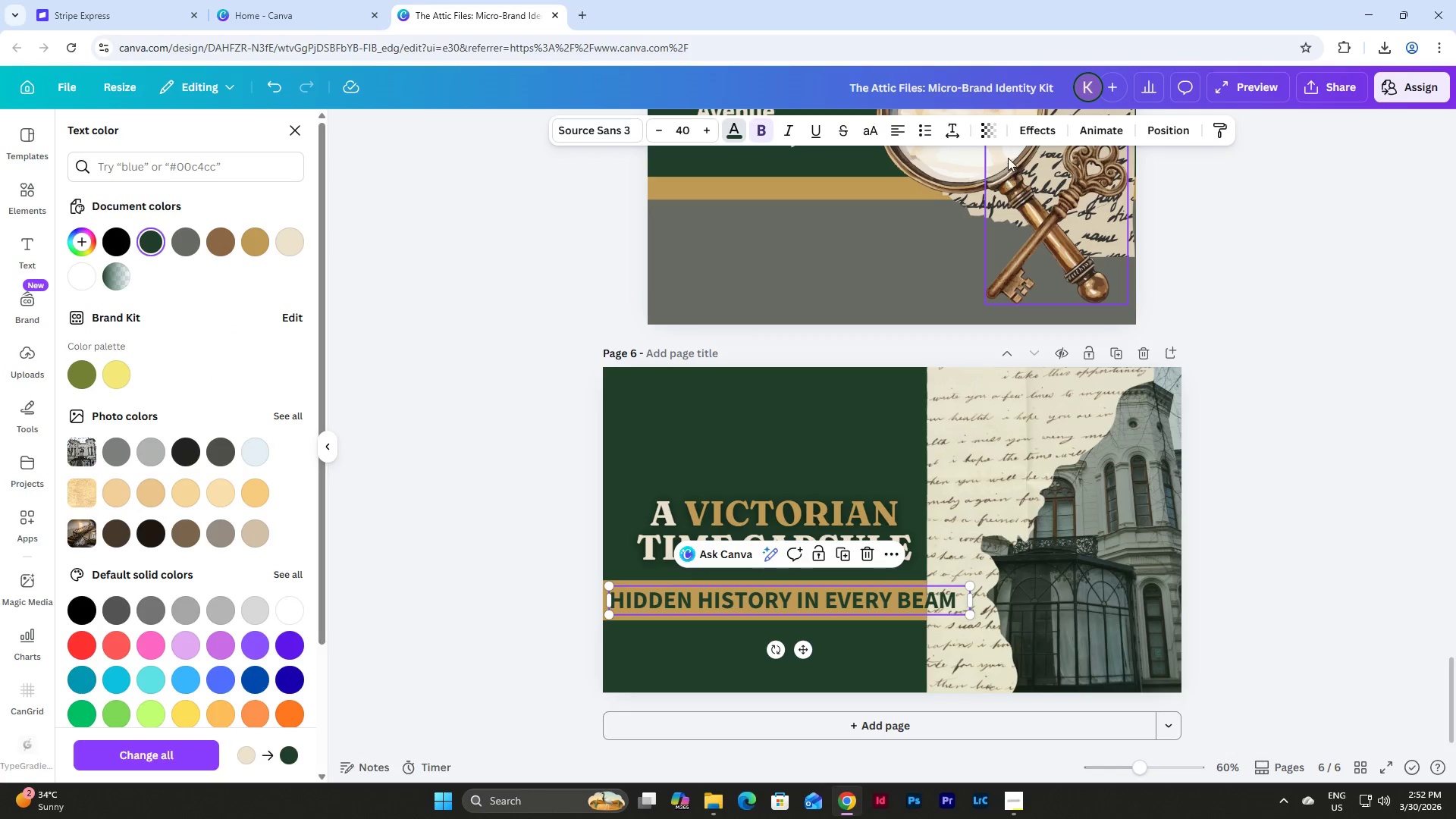 
left_click([1043, 135])
 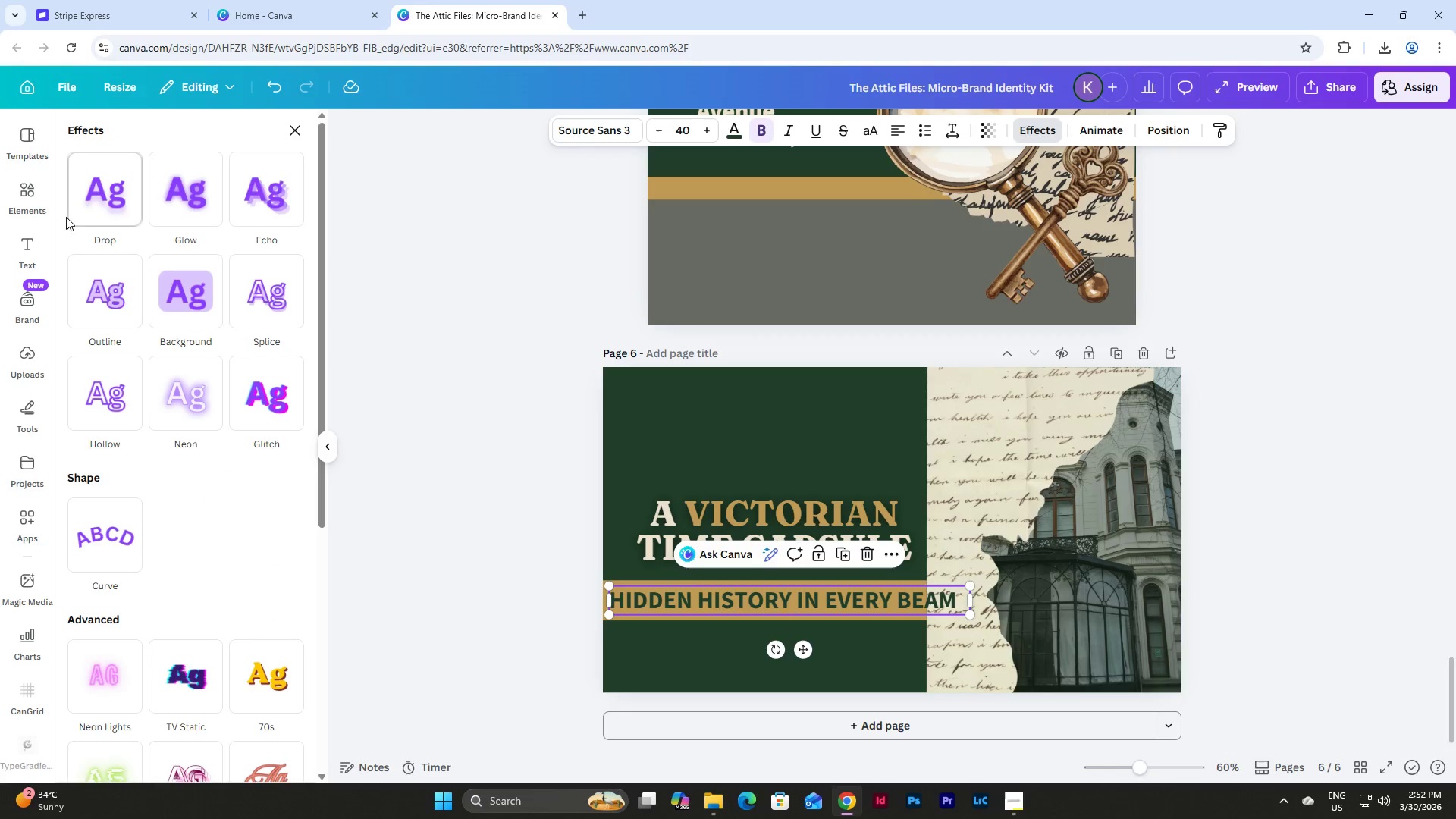 
left_click([95, 199])
 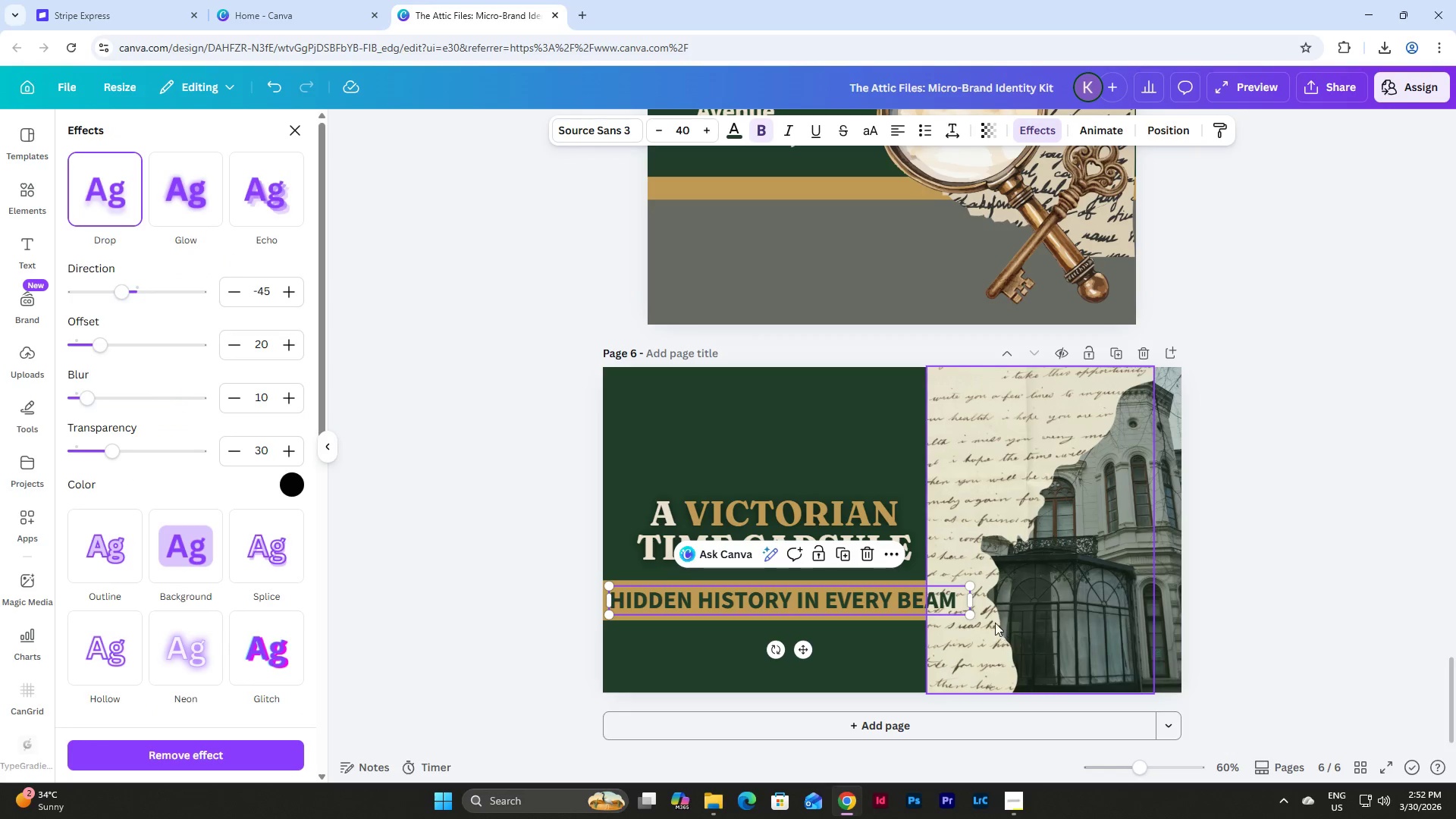 
left_click_drag(start_coordinate=[969, 617], to_coordinate=[888, 623])
 